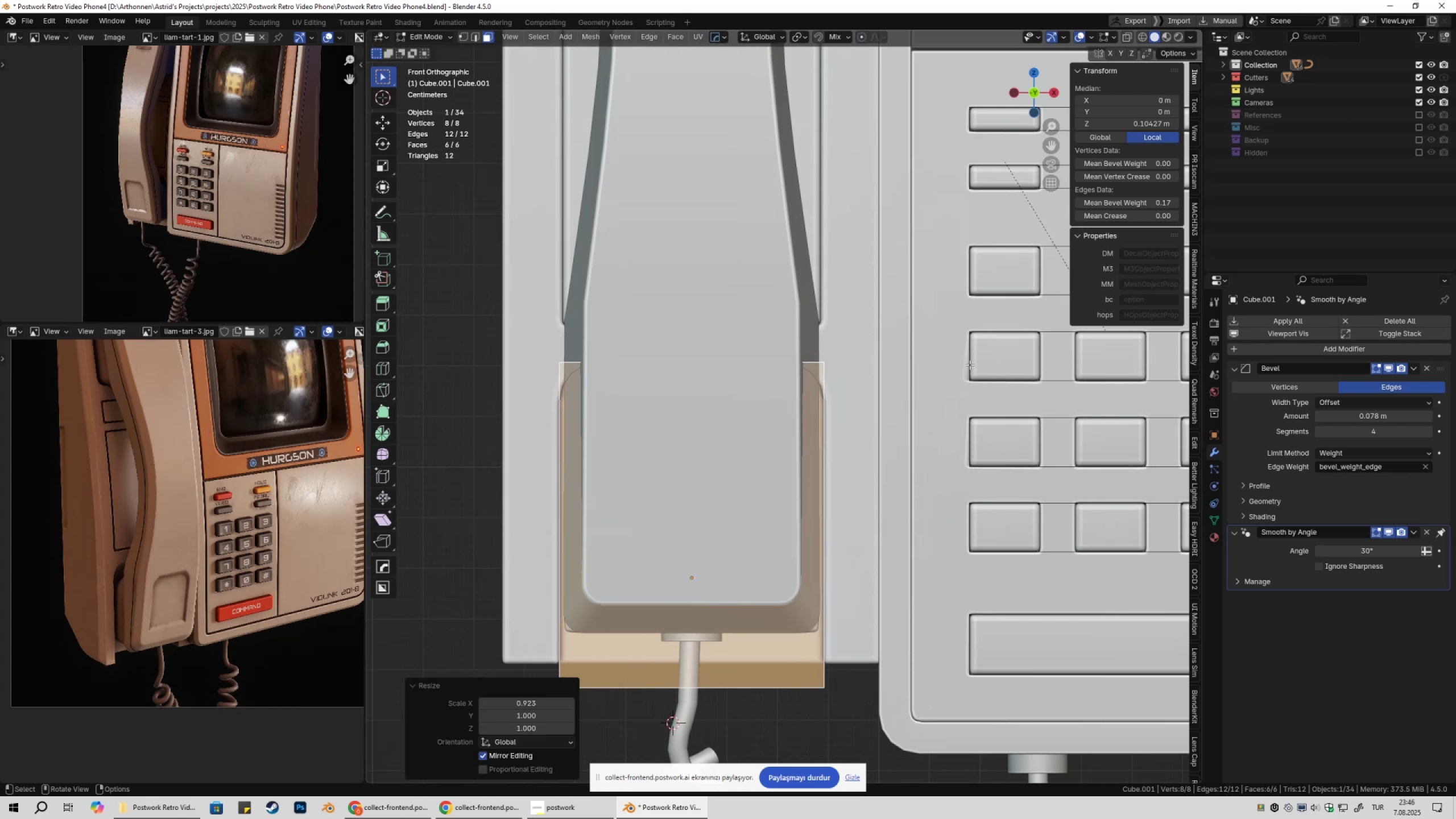 
scroll: coordinate [961, 375], scroll_direction: down, amount: 5.0
 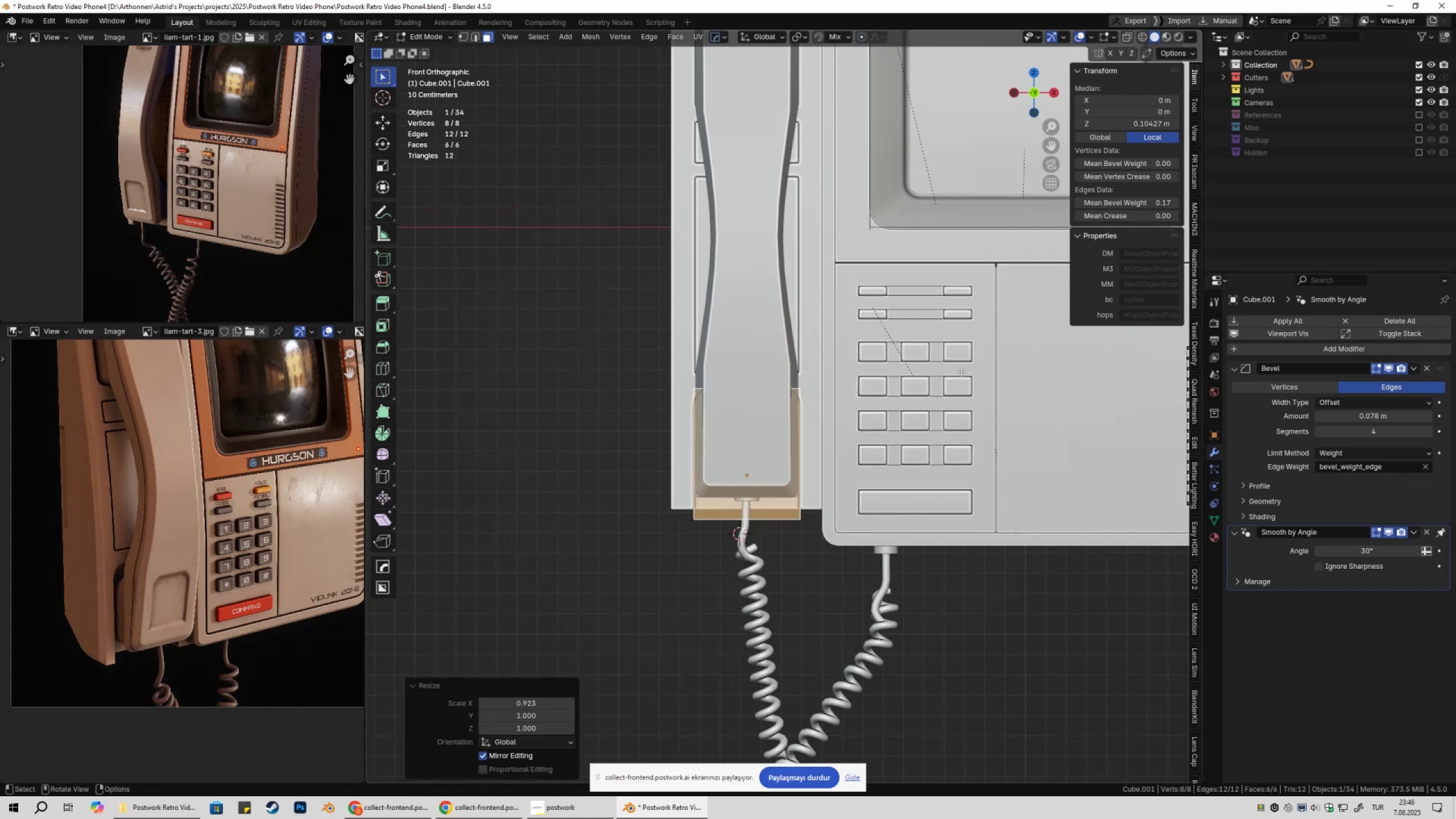 
key(Tab)
 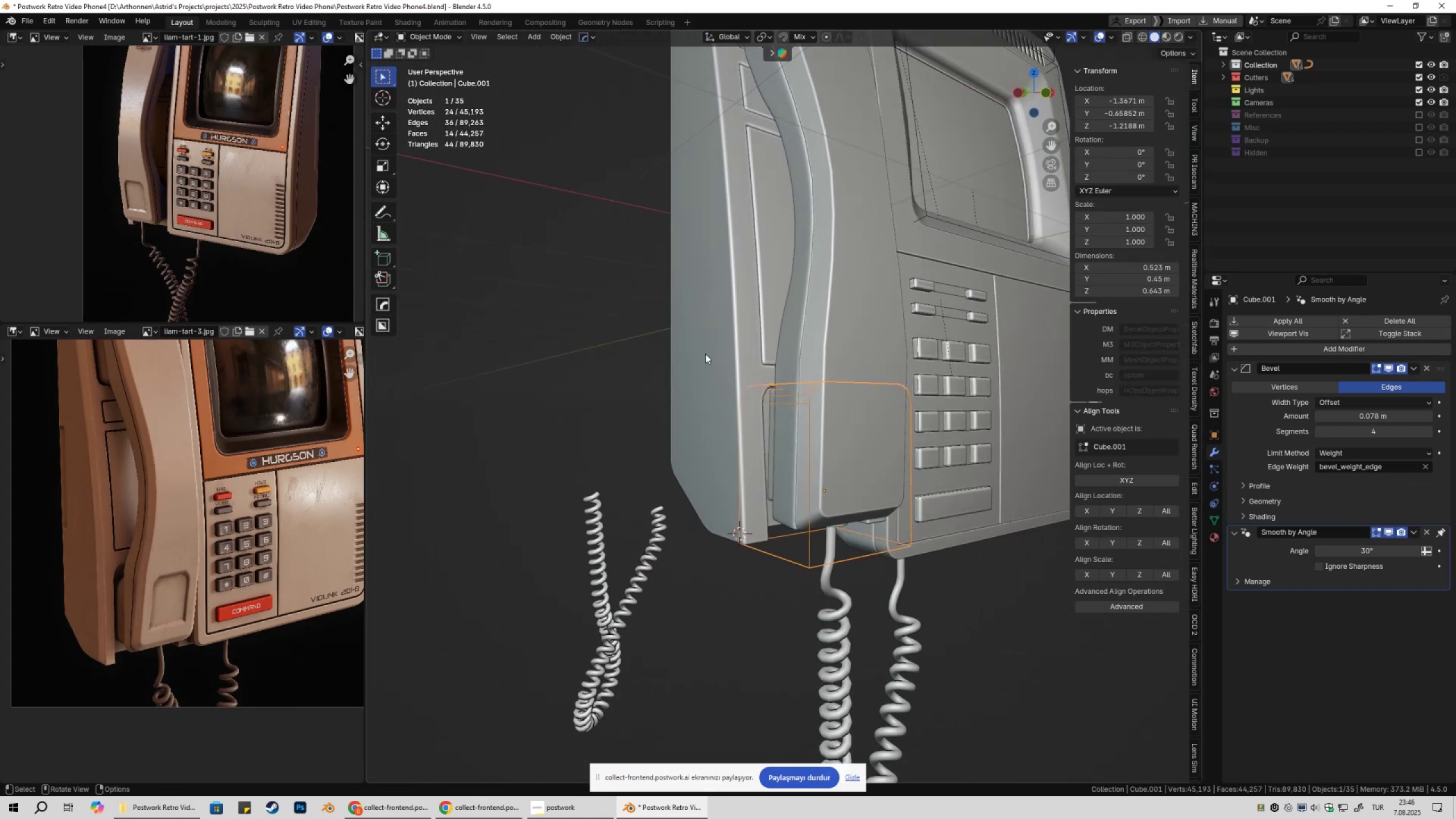 
left_click([608, 348])
 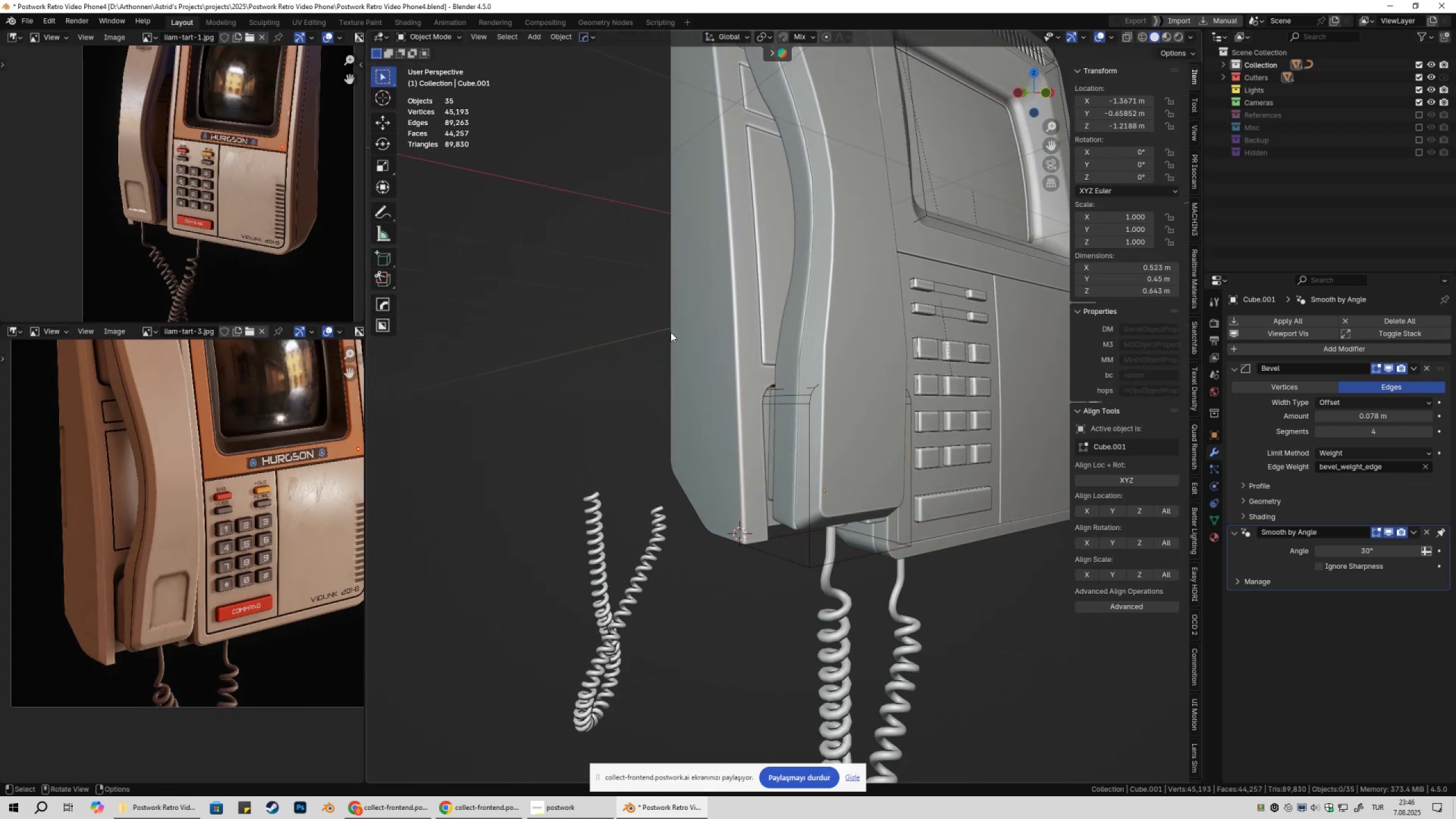 
key(Shift+2)
 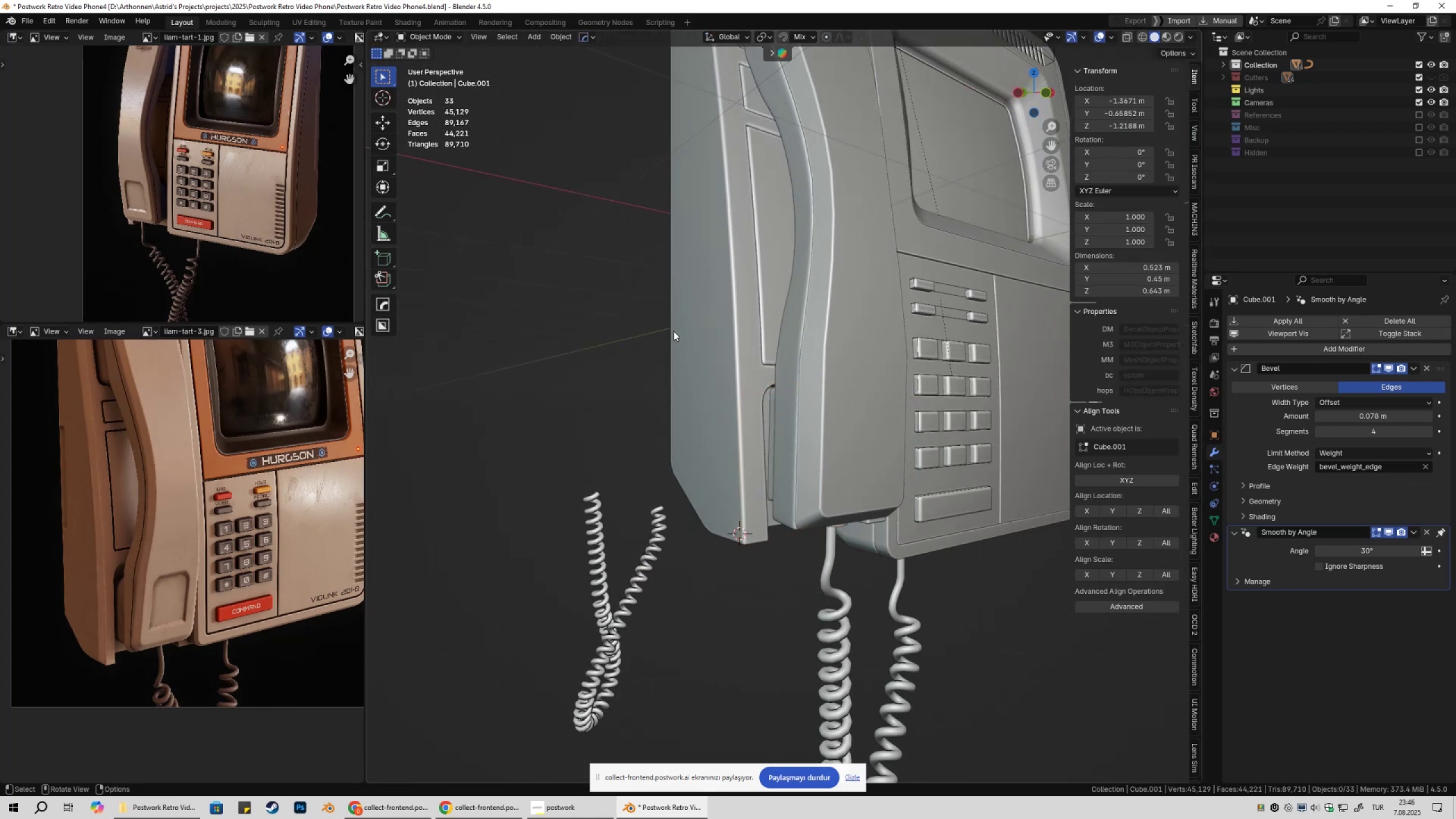 
scroll: coordinate [673, 331], scroll_direction: down, amount: 1.0
 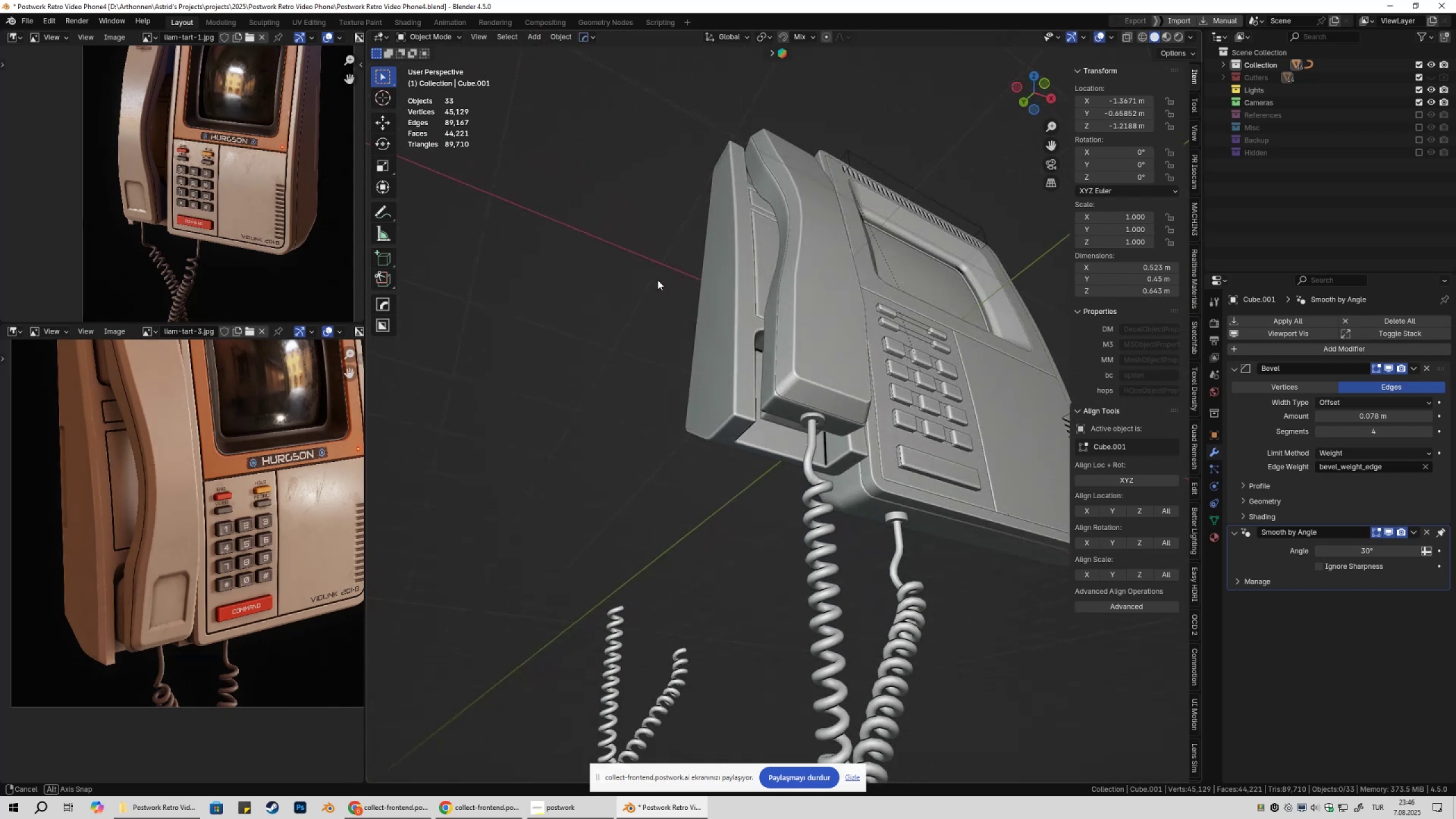 
wait(6.1)
 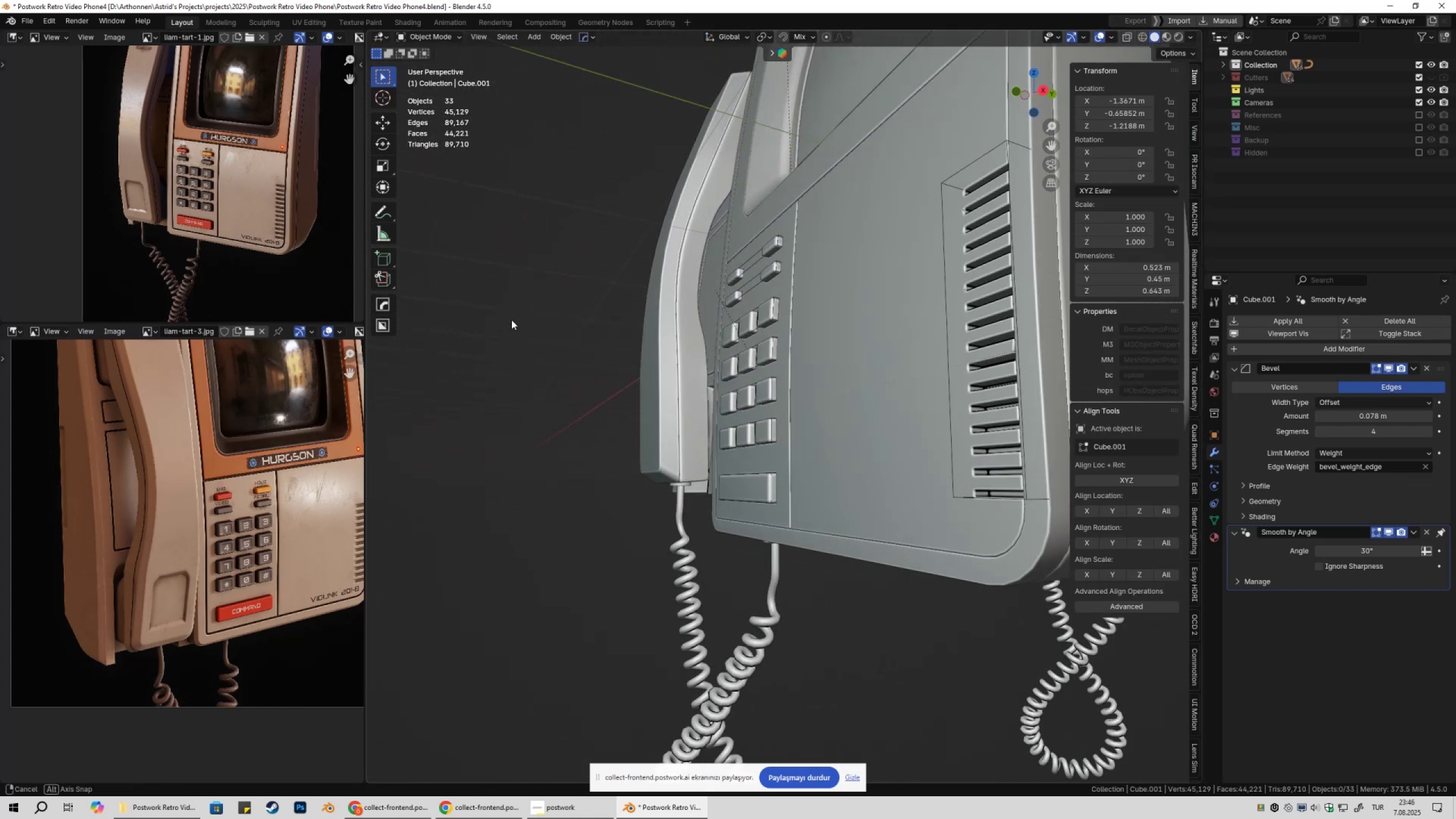 
key(Shift+ShiftLeft)
 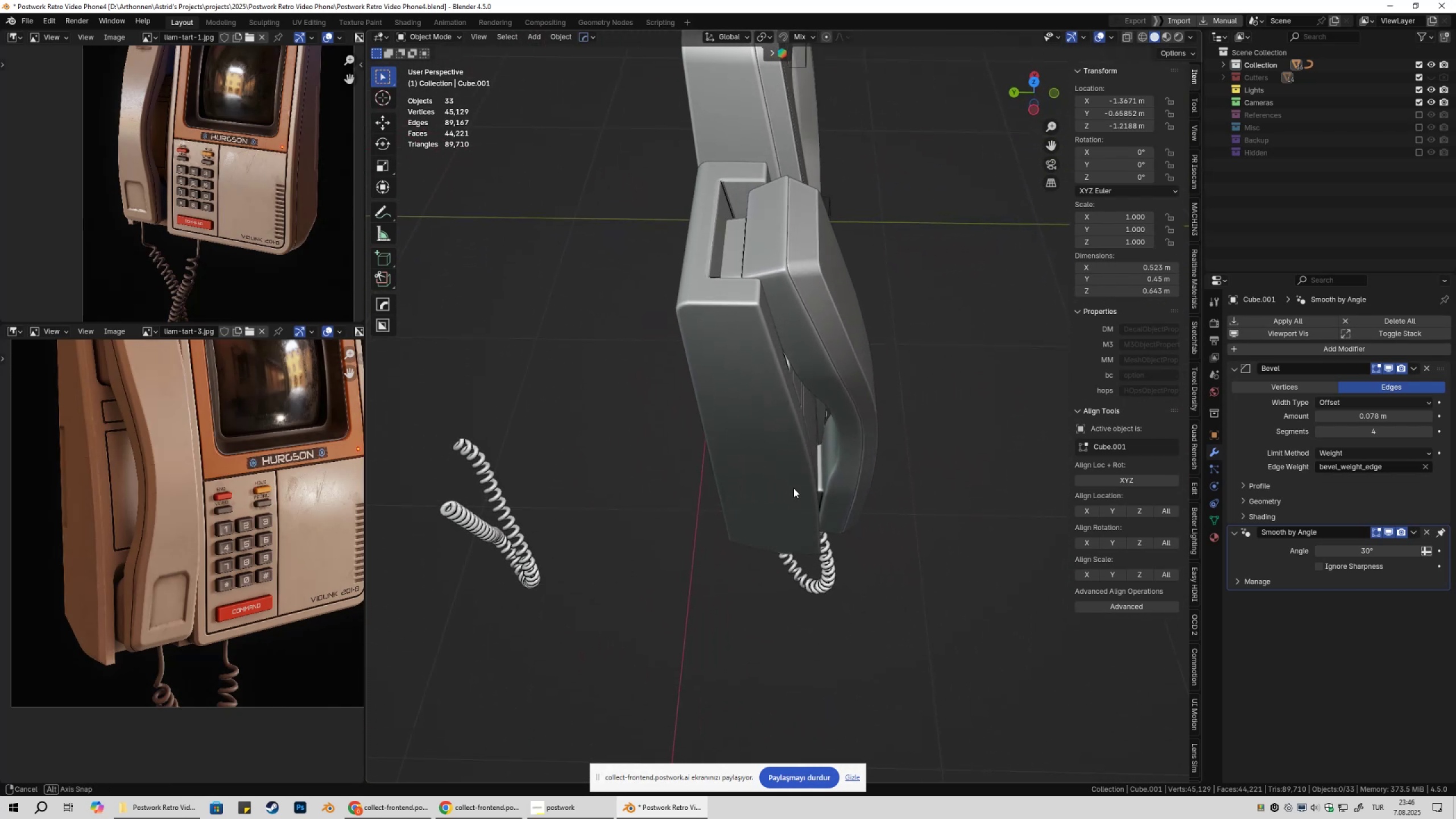 
left_click([749, 350])
 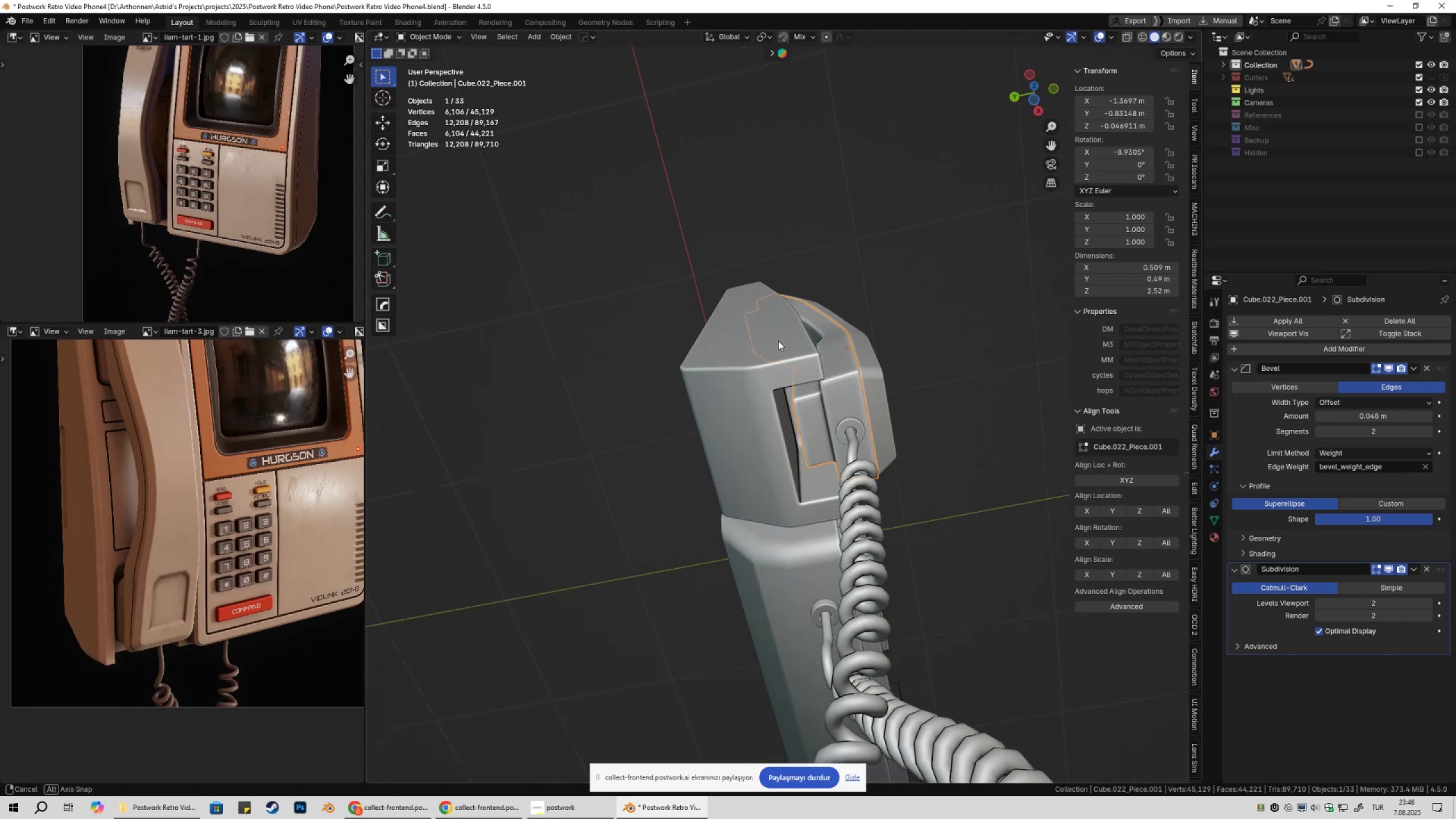 
wait(6.82)
 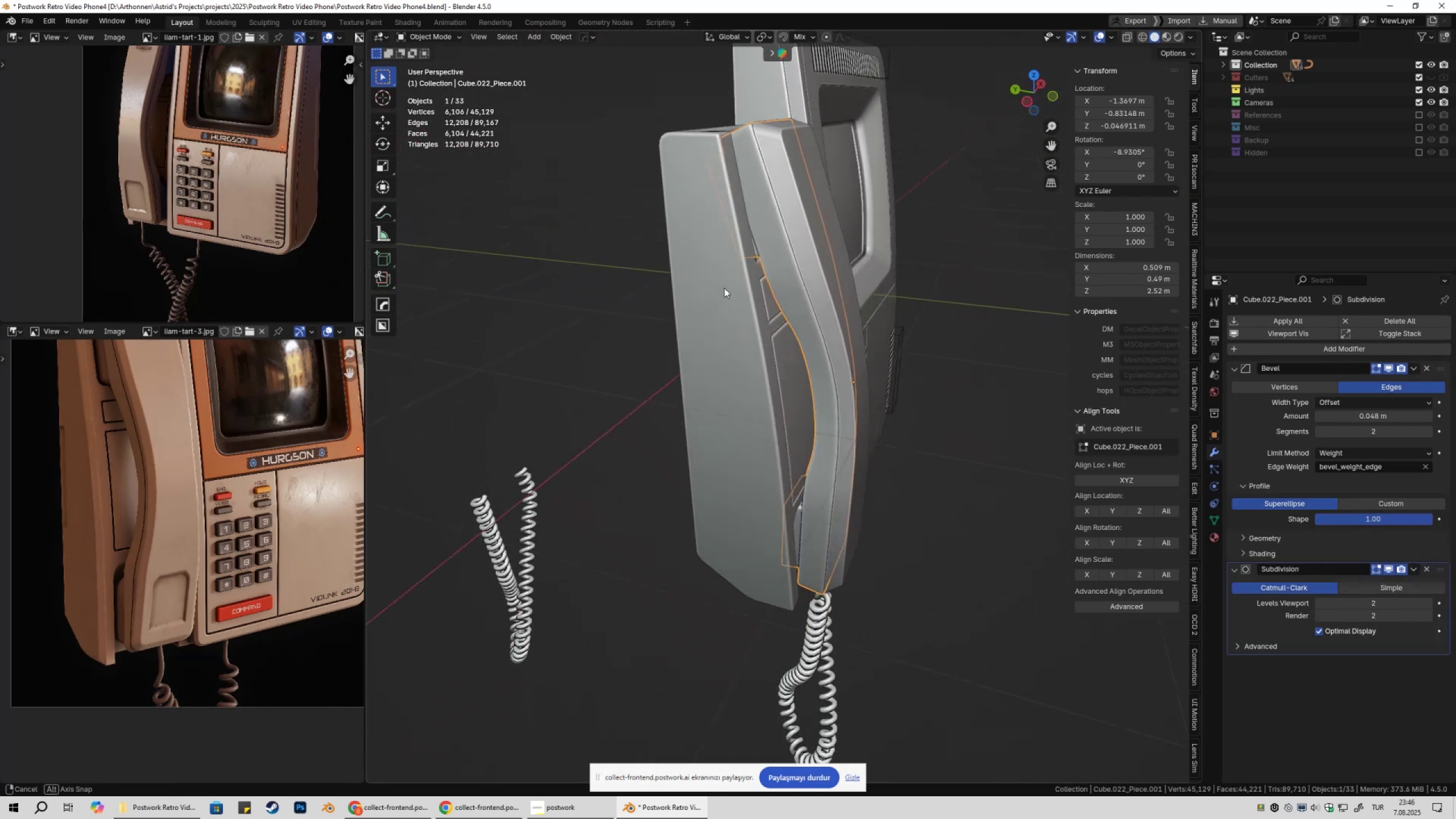 
key(Shift+ShiftLeft)
 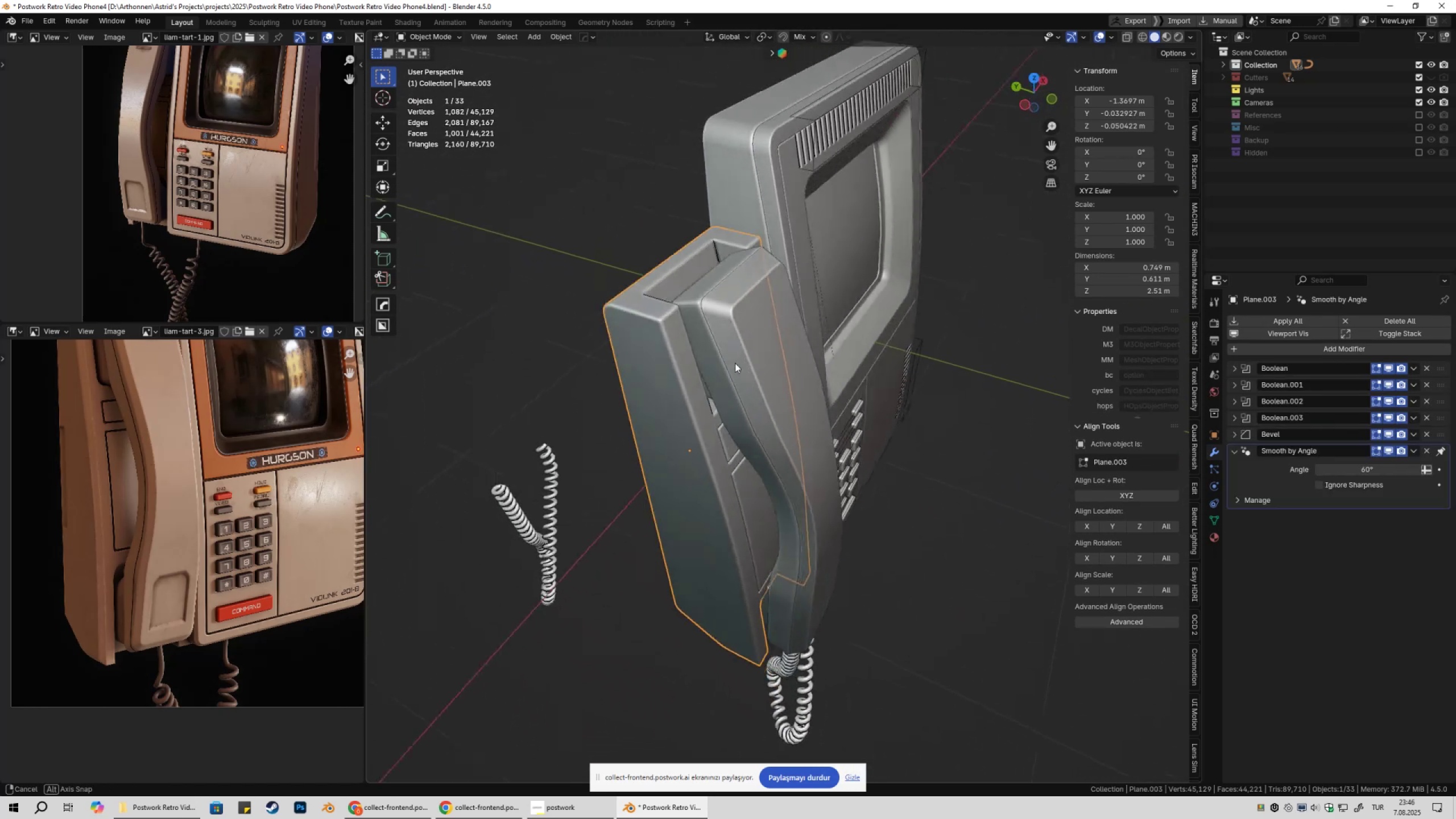 
scroll: coordinate [796, 386], scroll_direction: up, amount: 2.0
 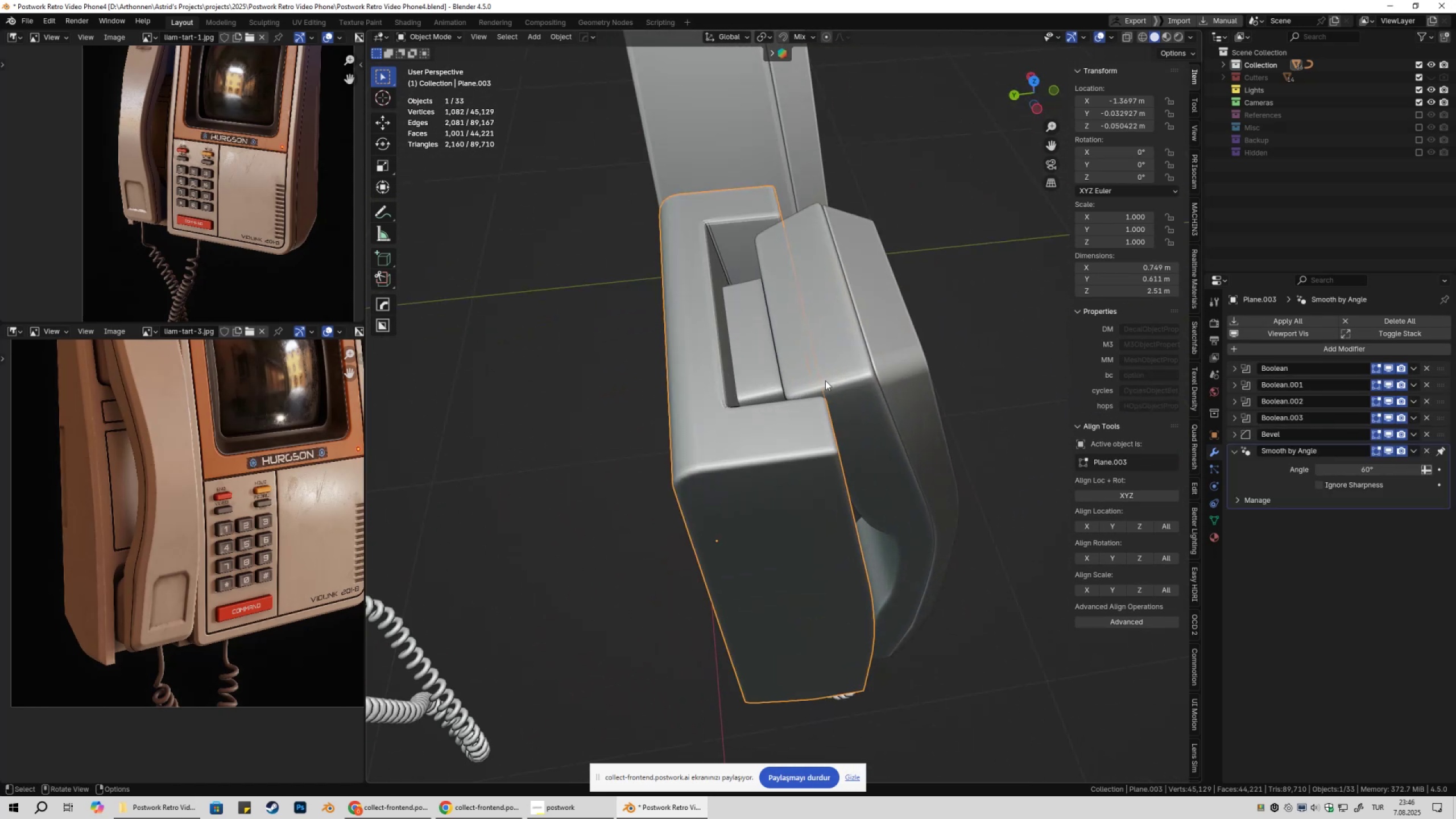 
key(Q)
 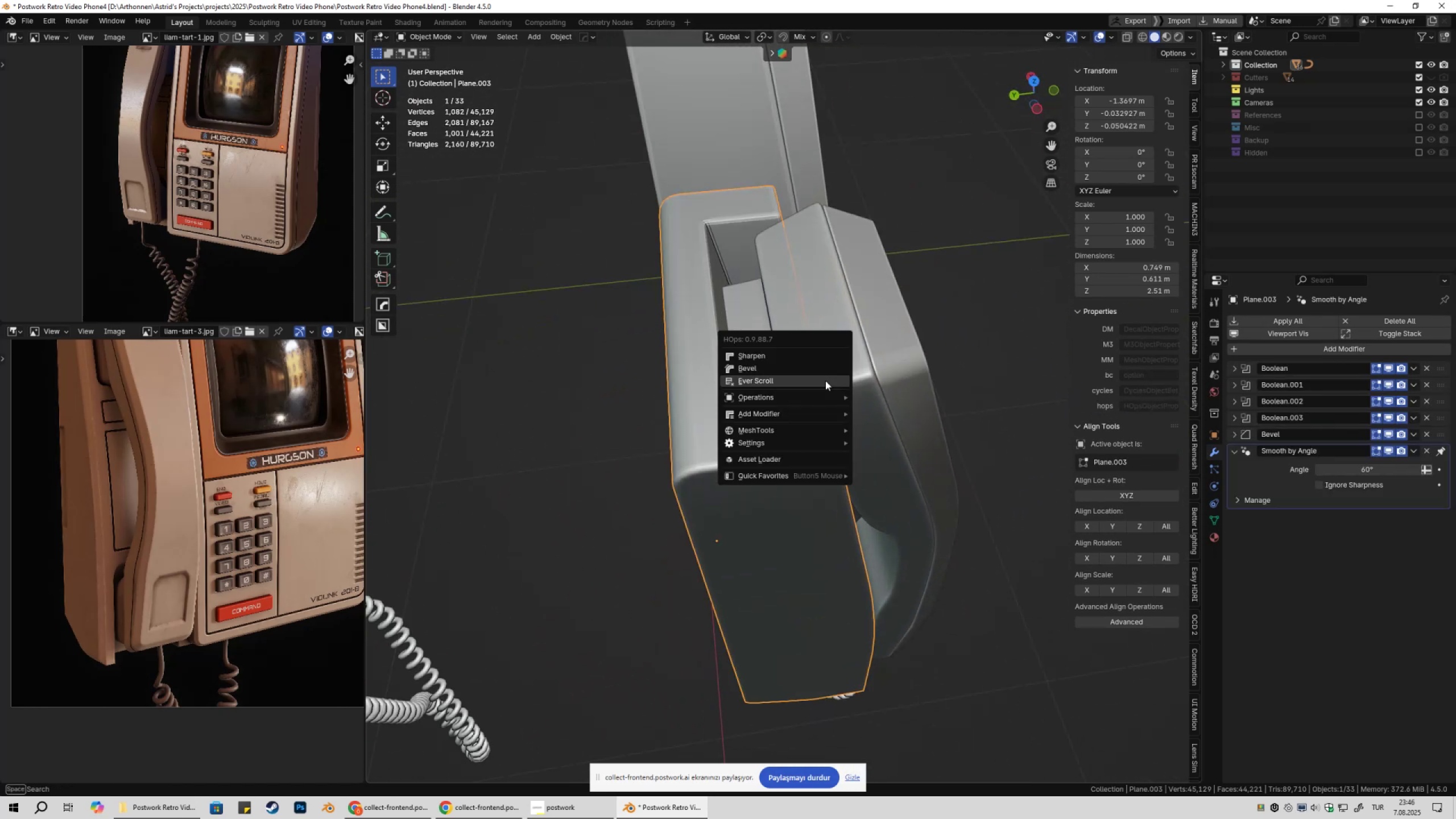 
left_click([825, 380])
 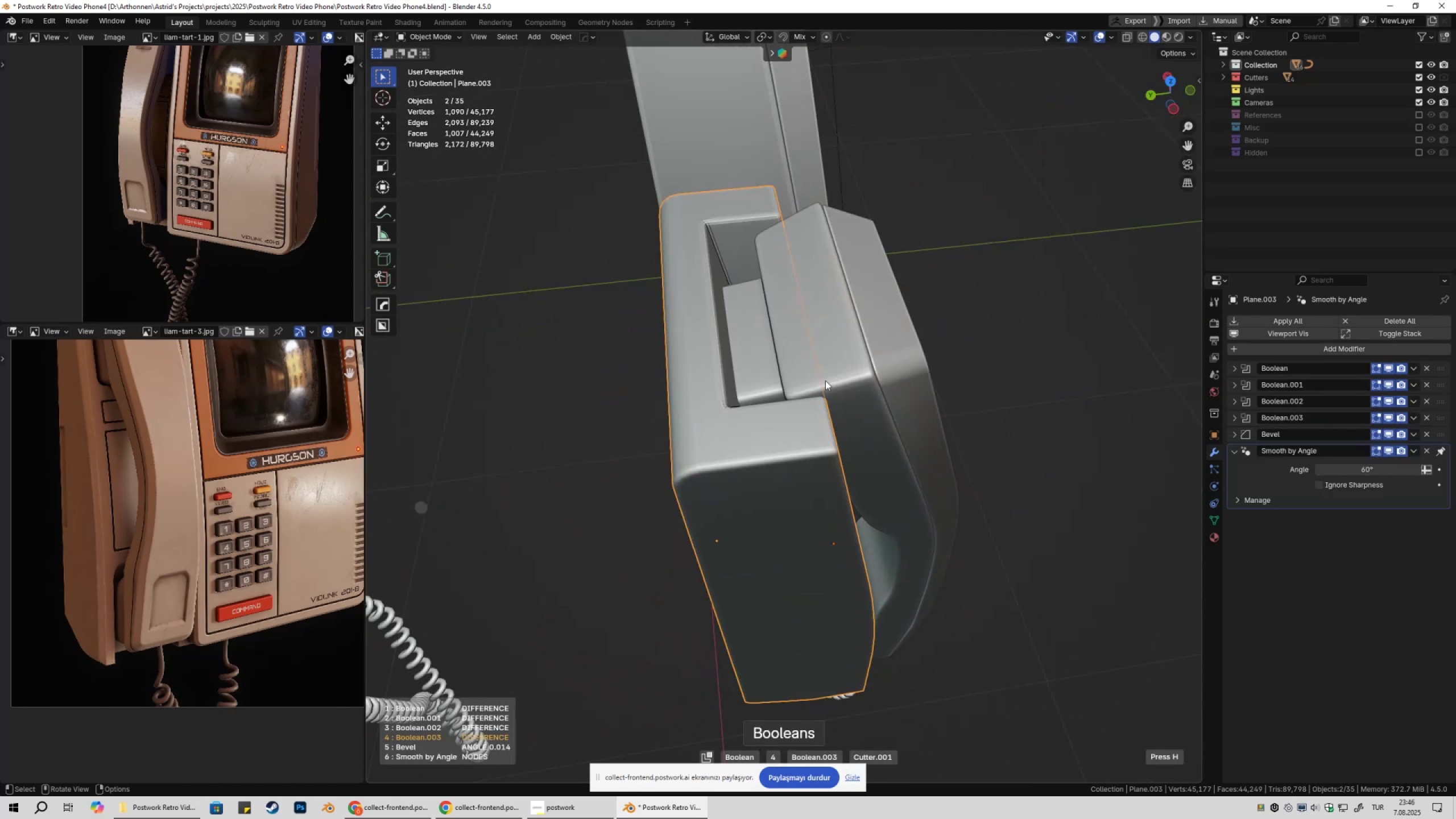 
scroll: coordinate [825, 380], scroll_direction: up, amount: 1.0
 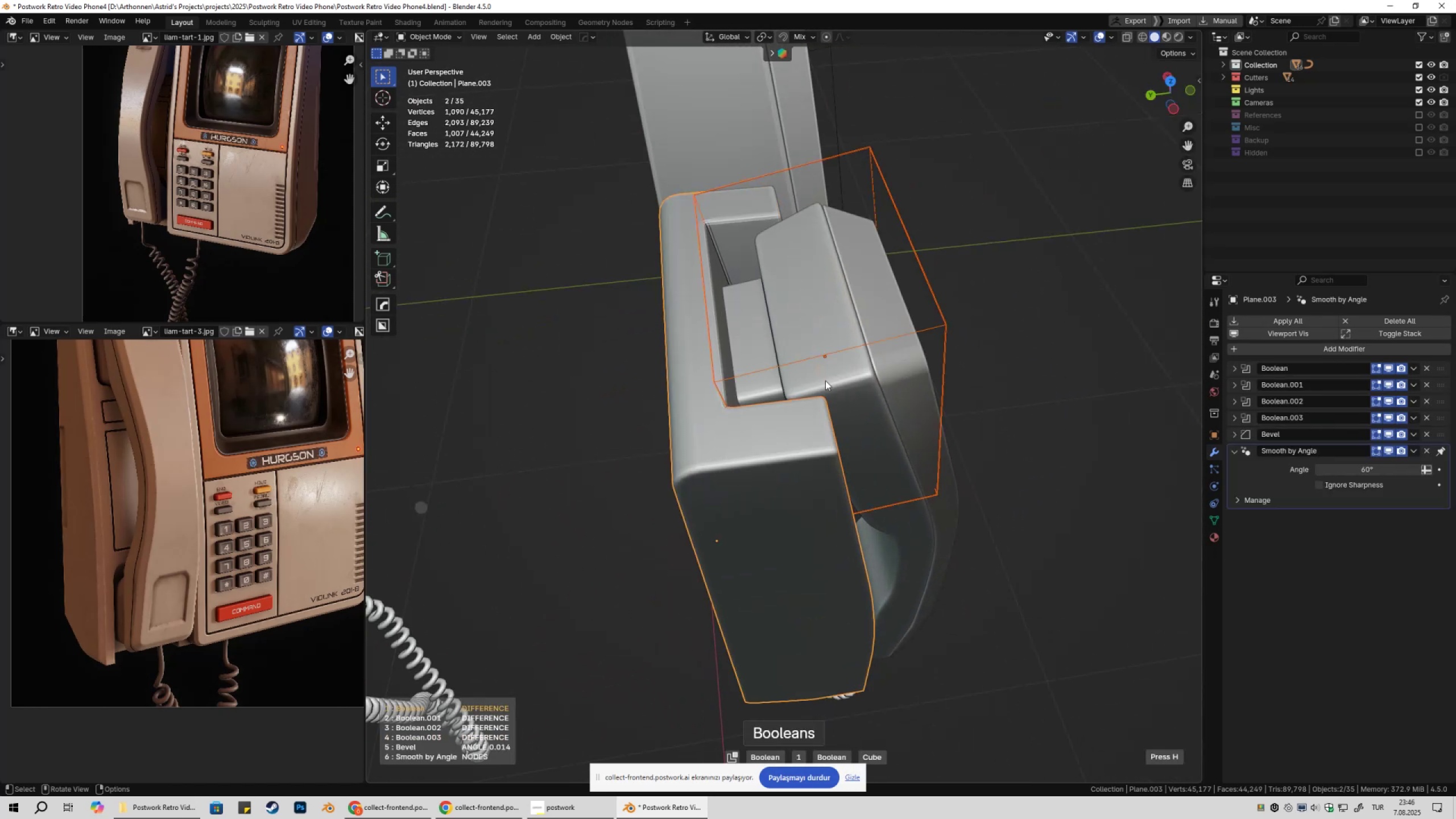 
left_click([825, 380])
 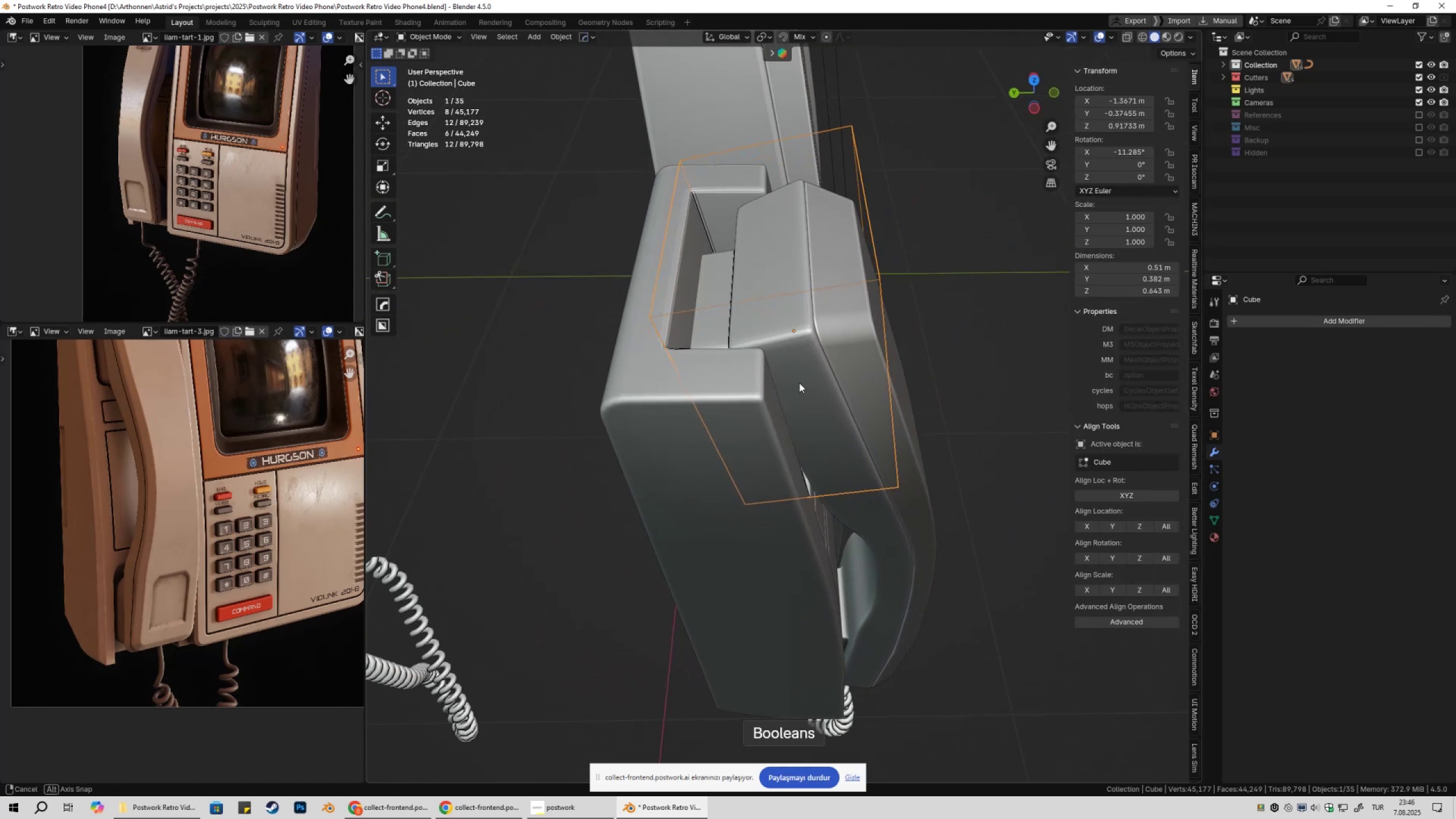 
key(Tab)
 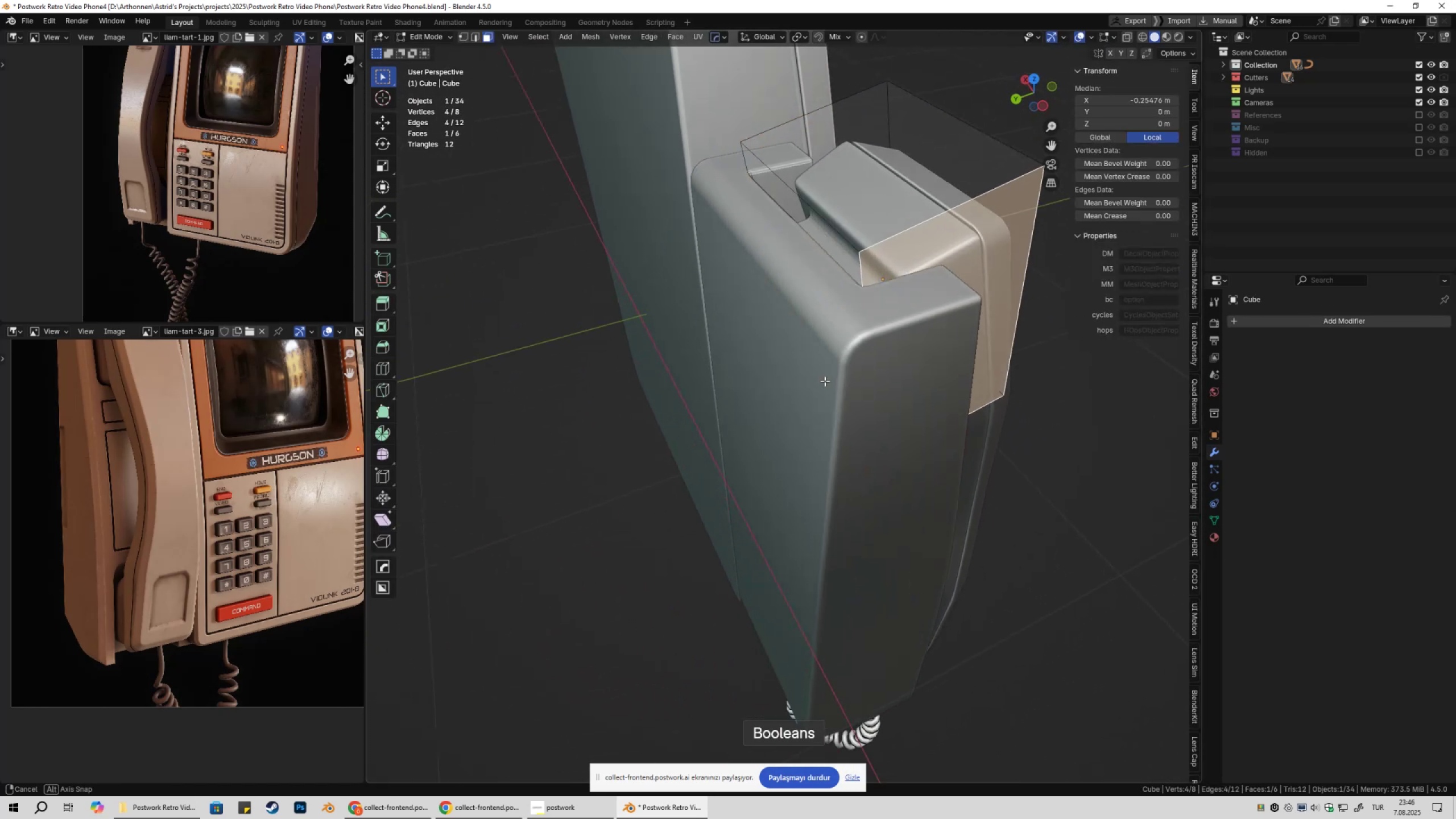 
key(3)
 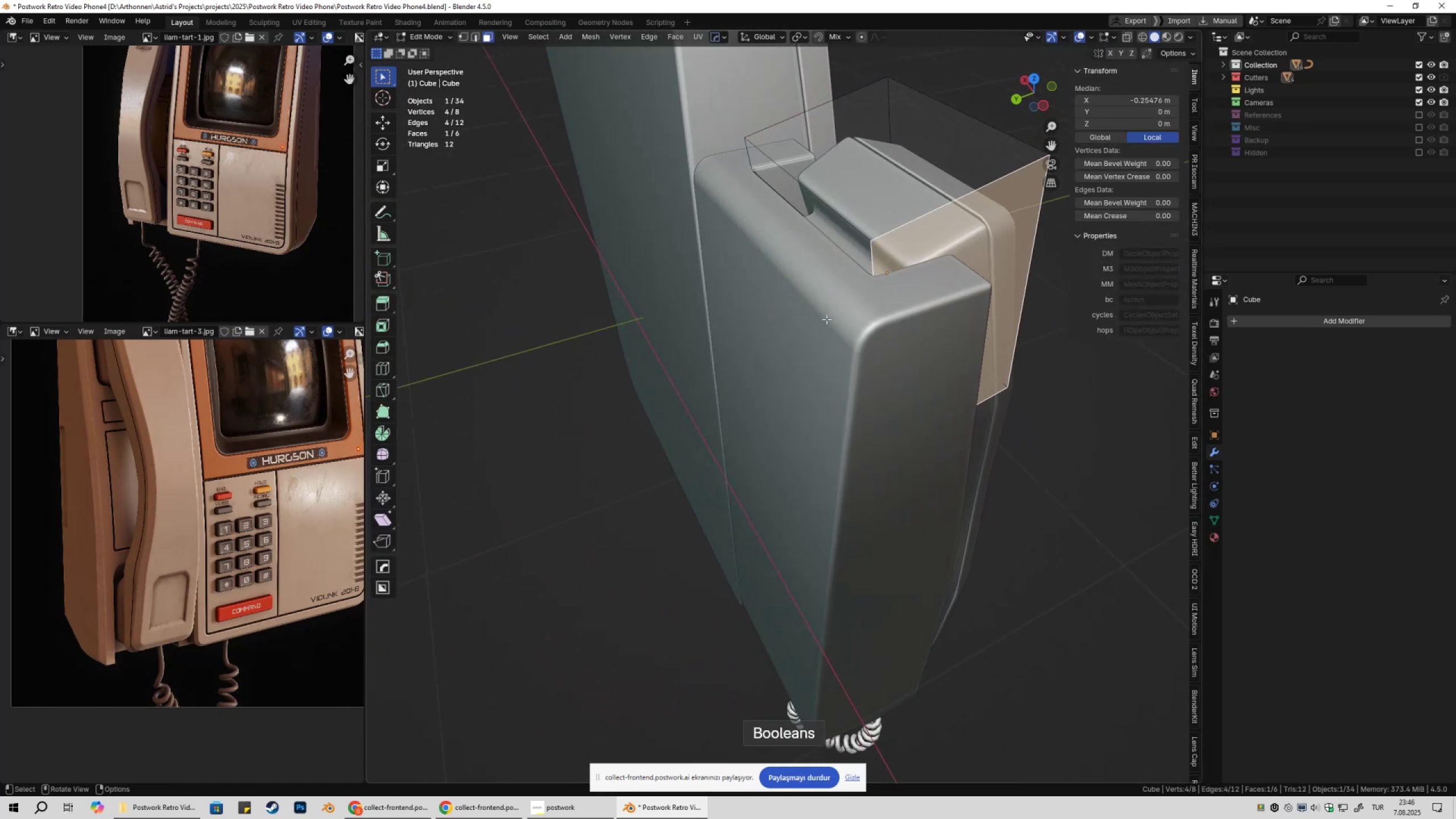 
left_click([826, 319])
 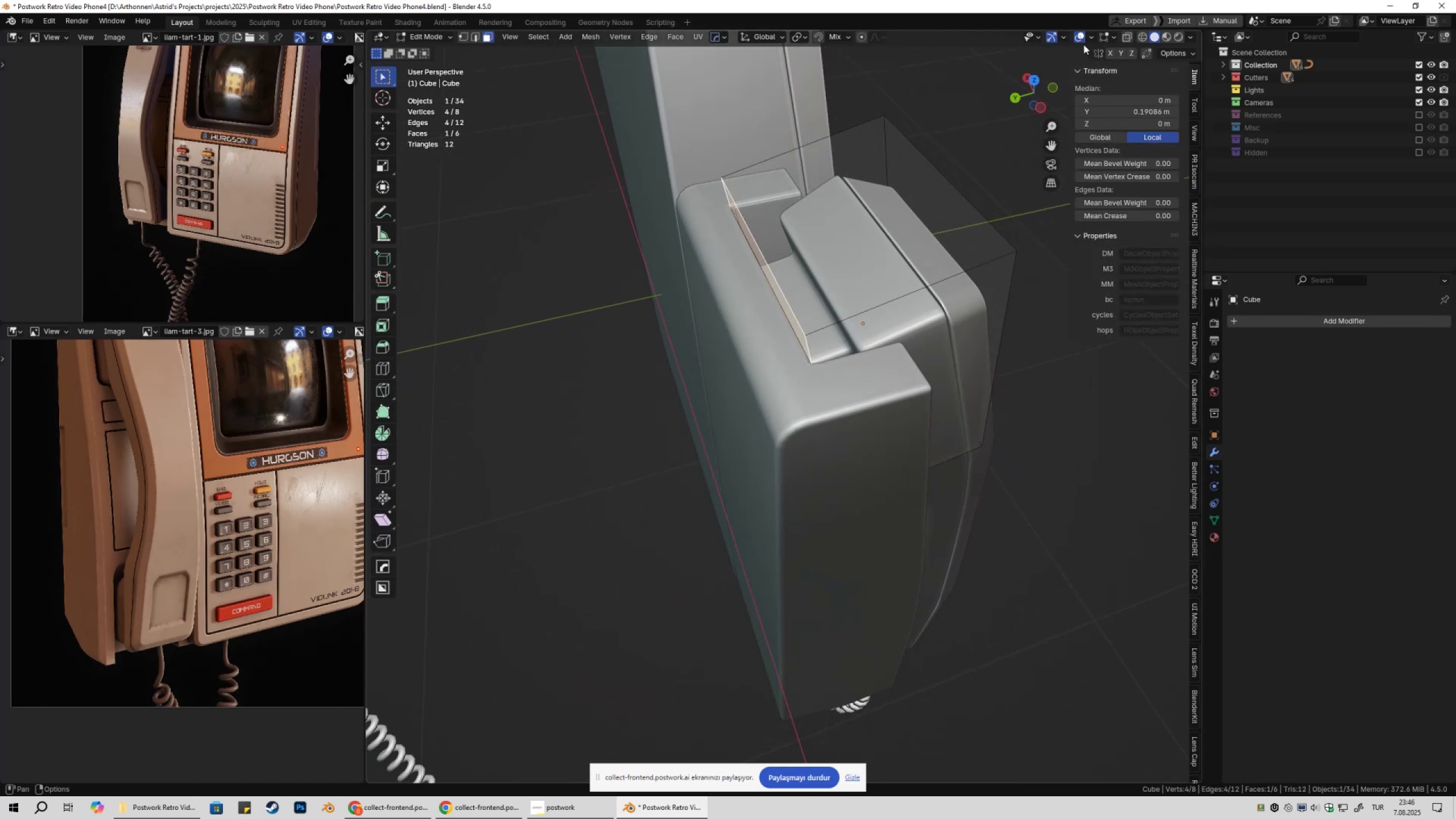 
left_click([1083, 38])
 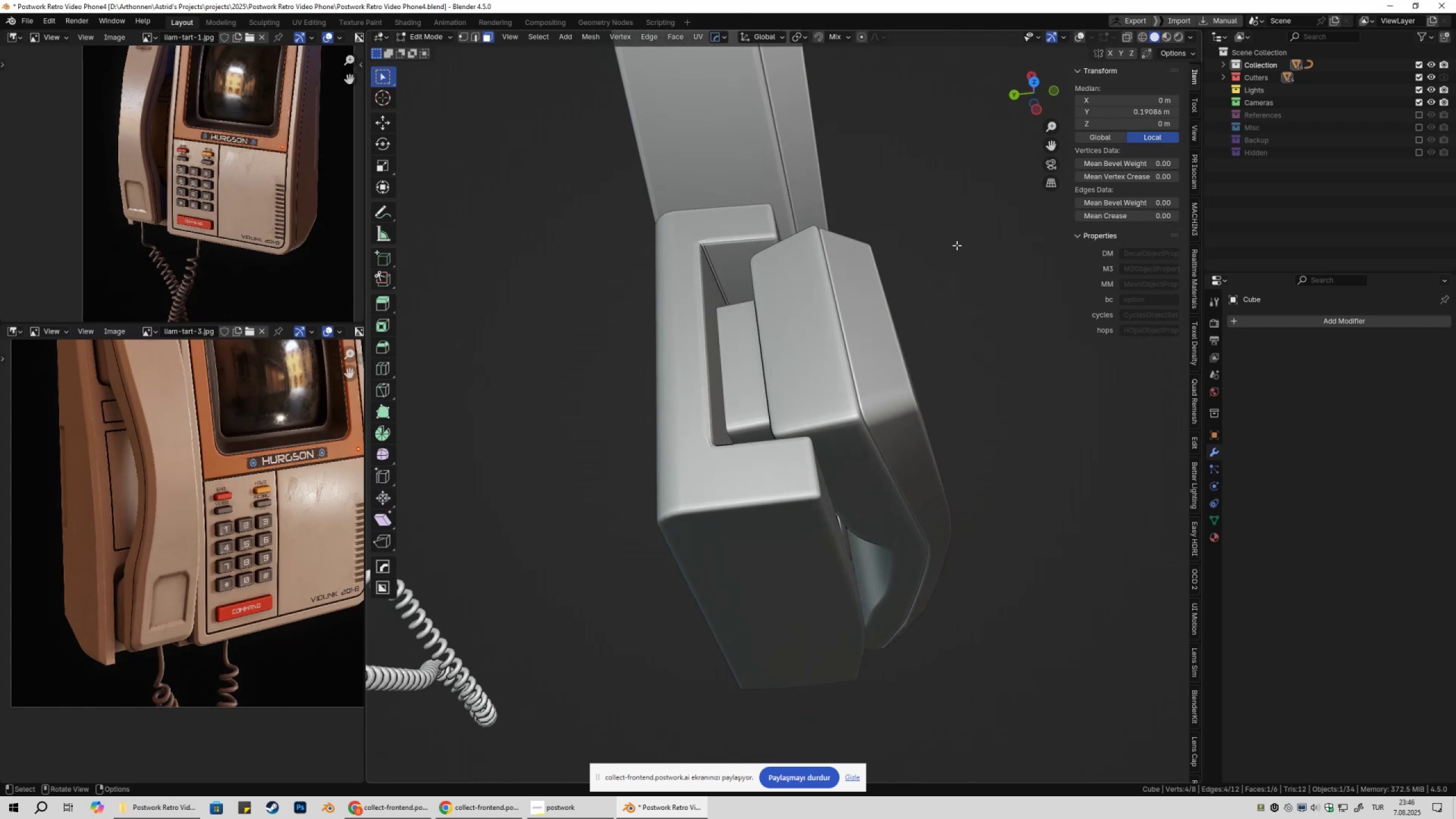 
type(ggc)
 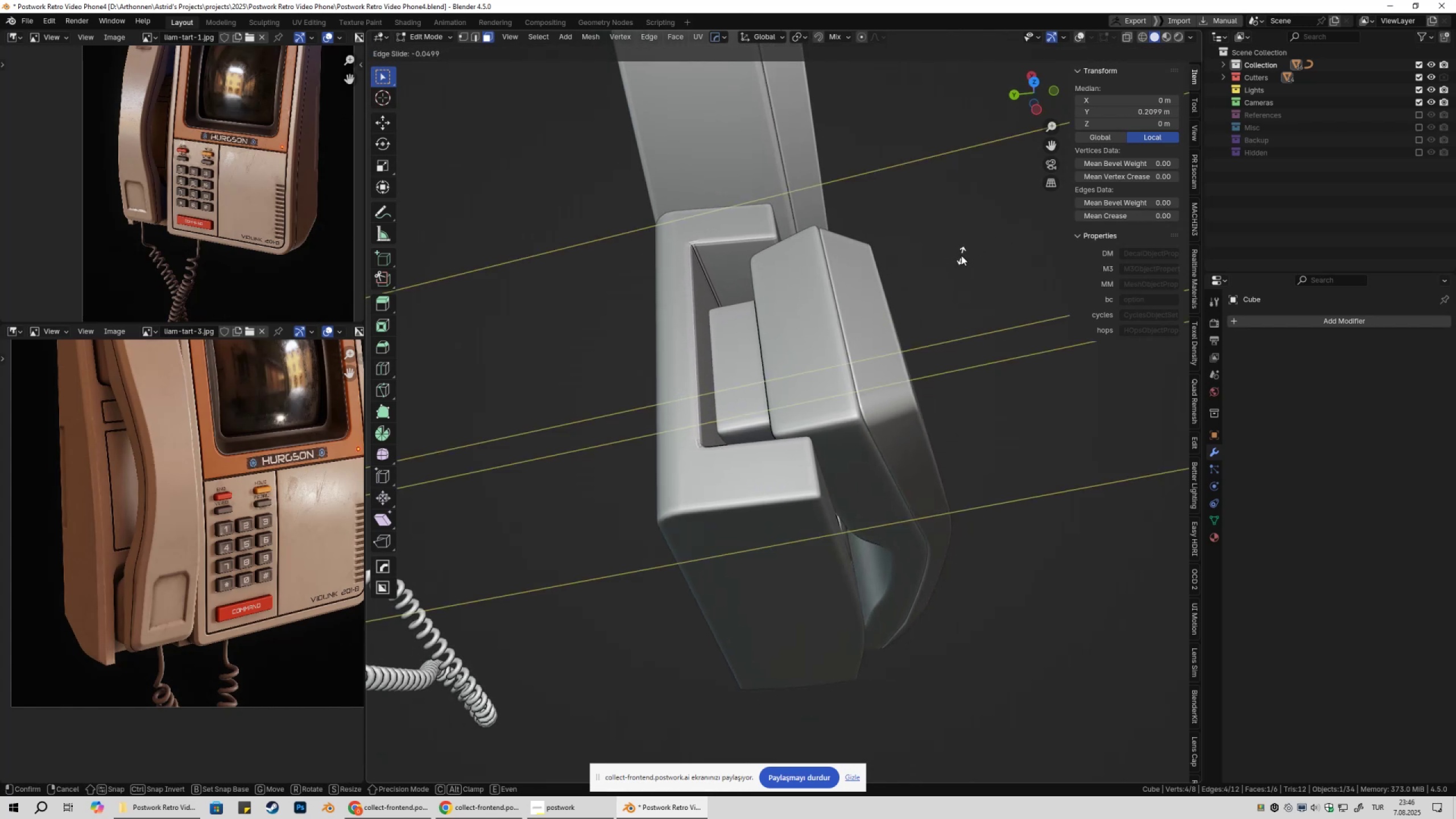 
wait(7.59)
 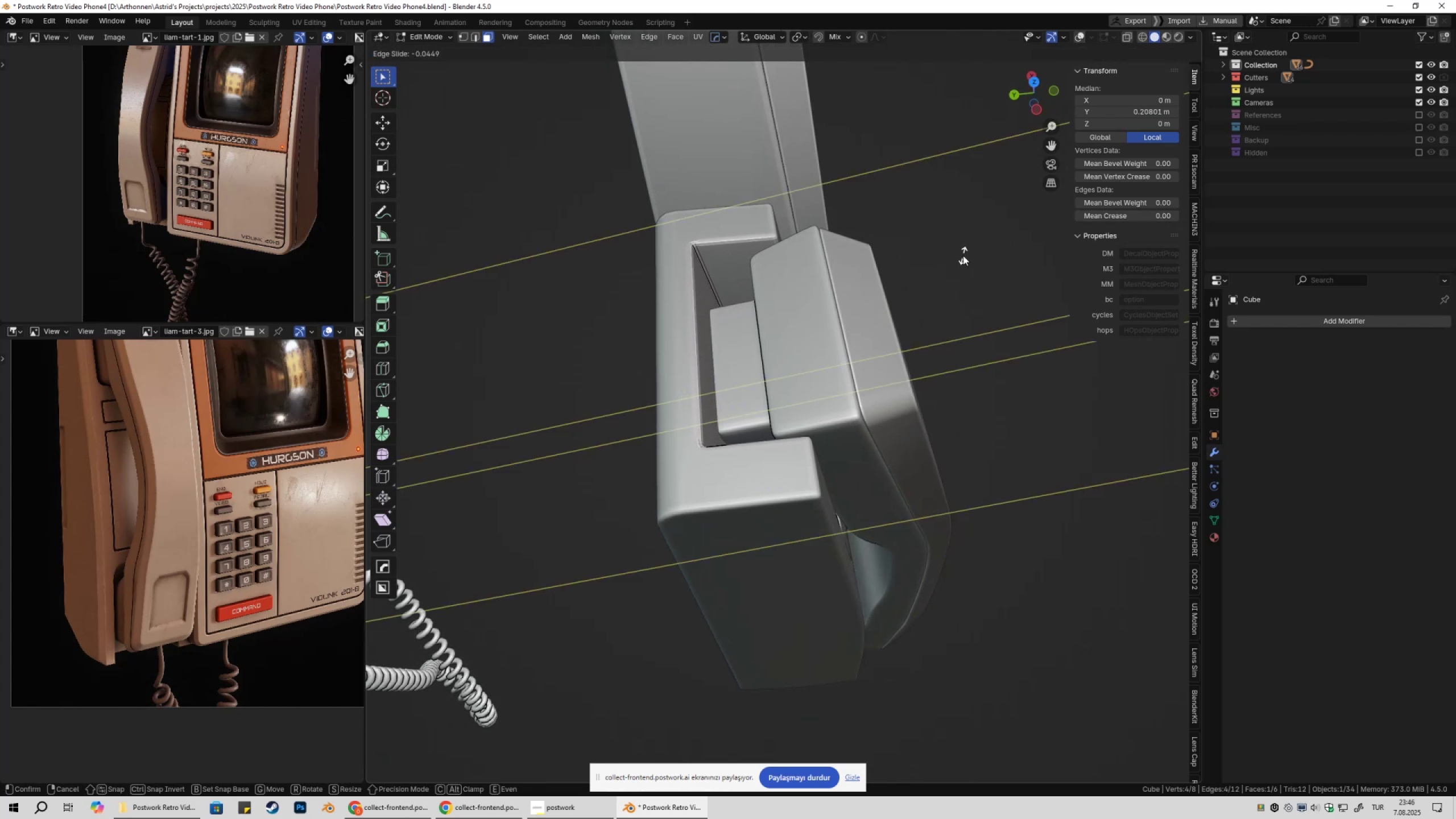 
key(Tab)
 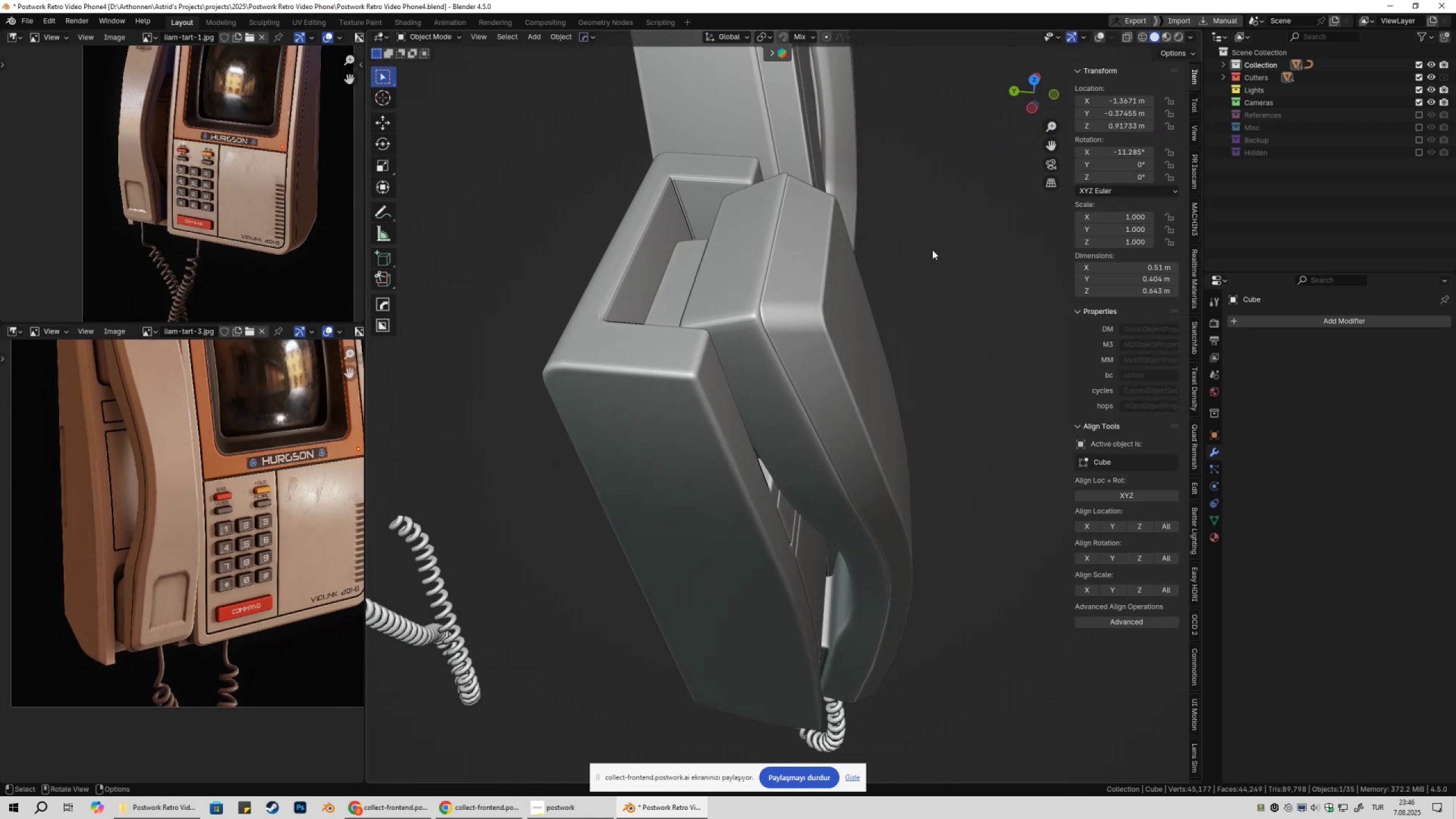 
scroll: coordinate [938, 260], scroll_direction: down, amount: 2.0
 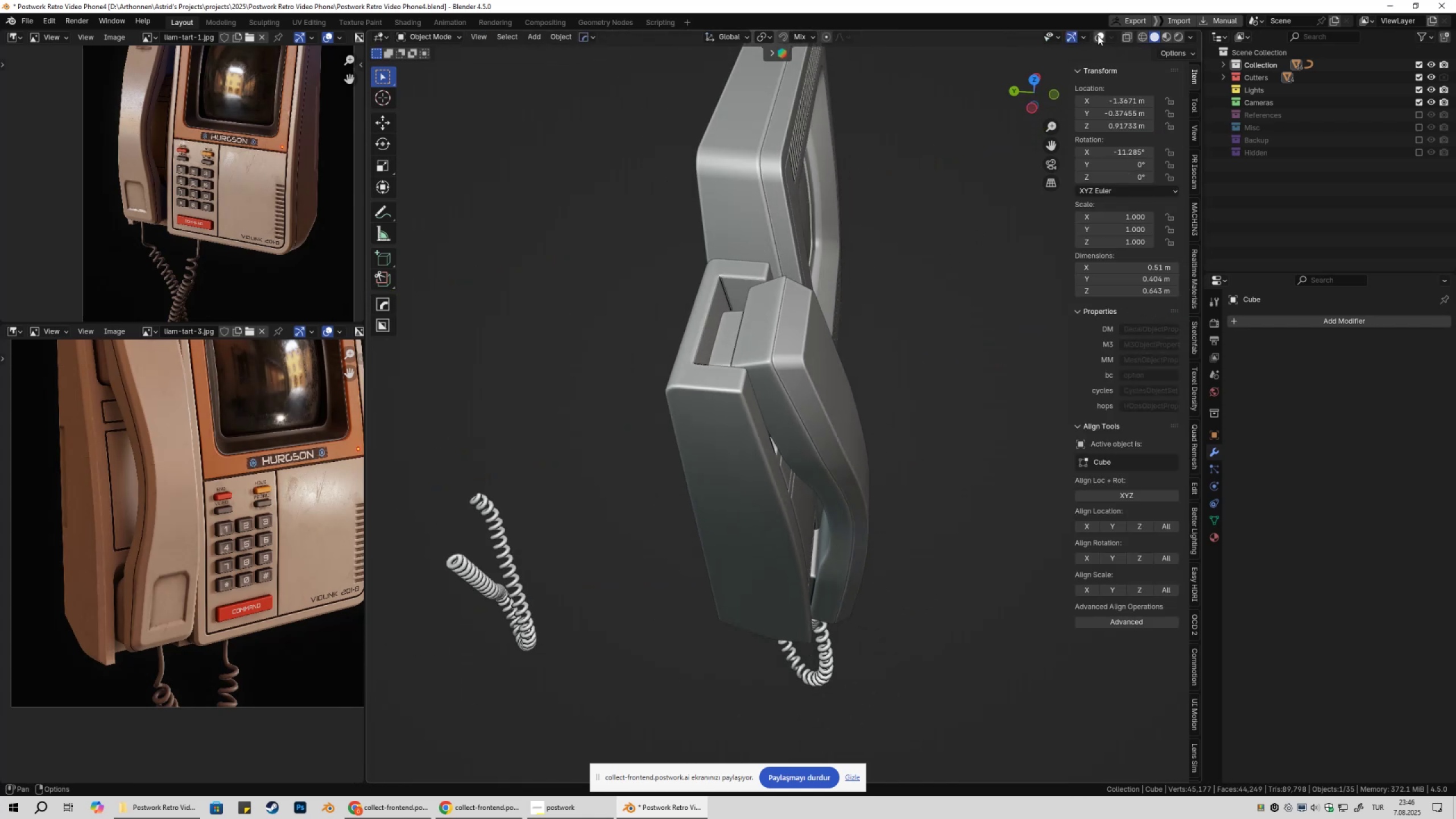 
left_click([1098, 36])
 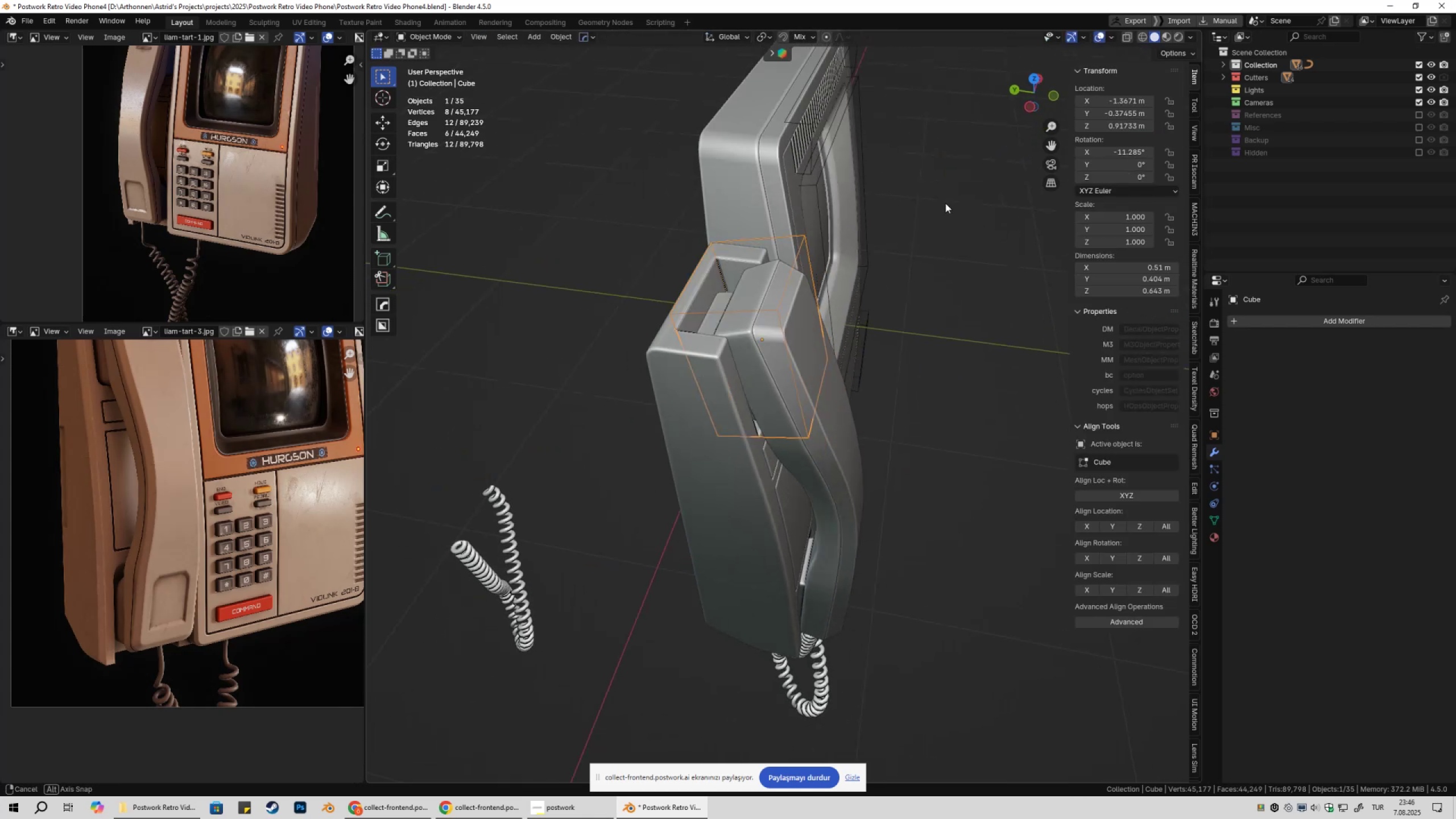 
key(Shift+2)
 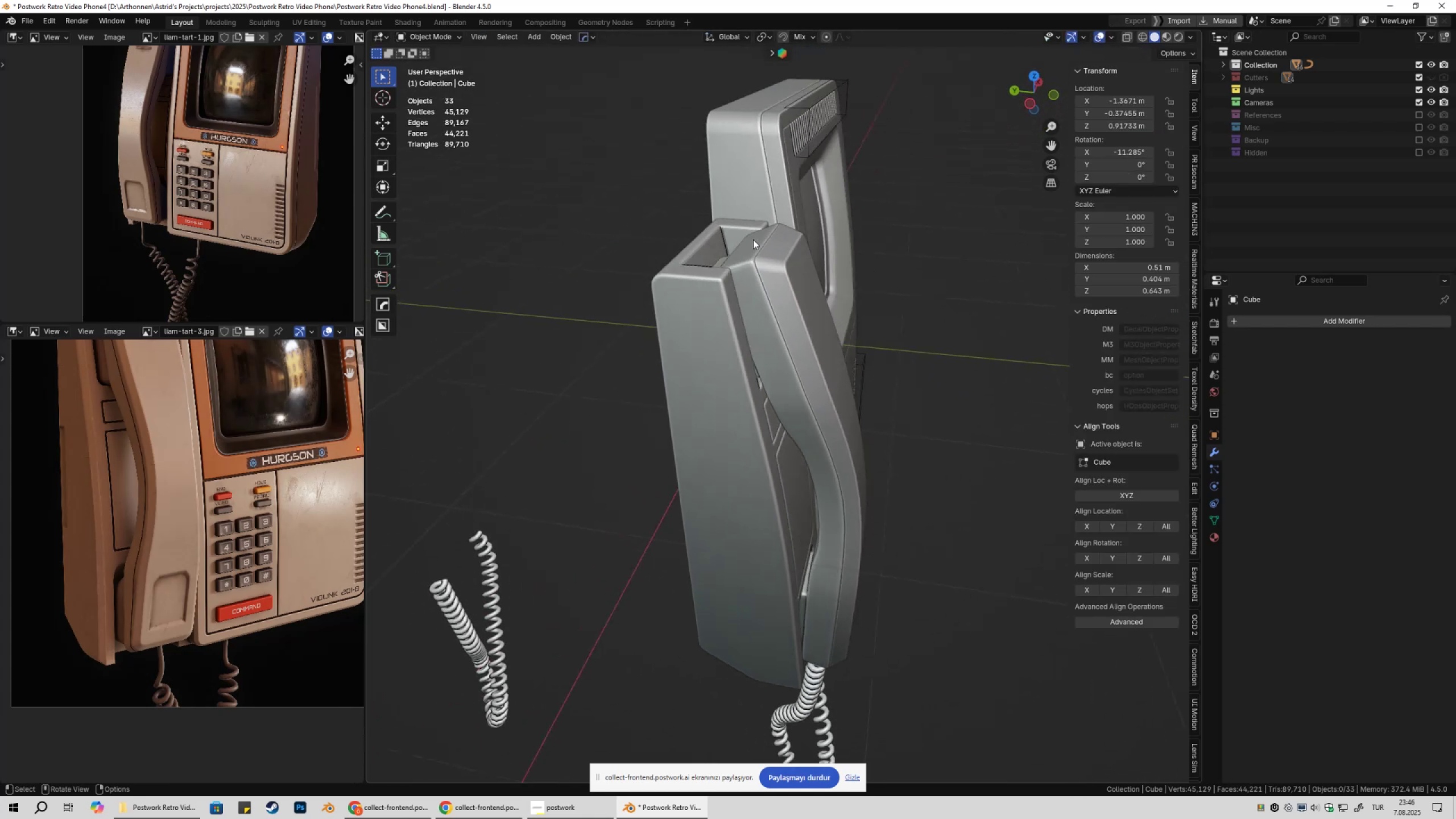 
hold_key(key=ShiftLeft, duration=0.4)
 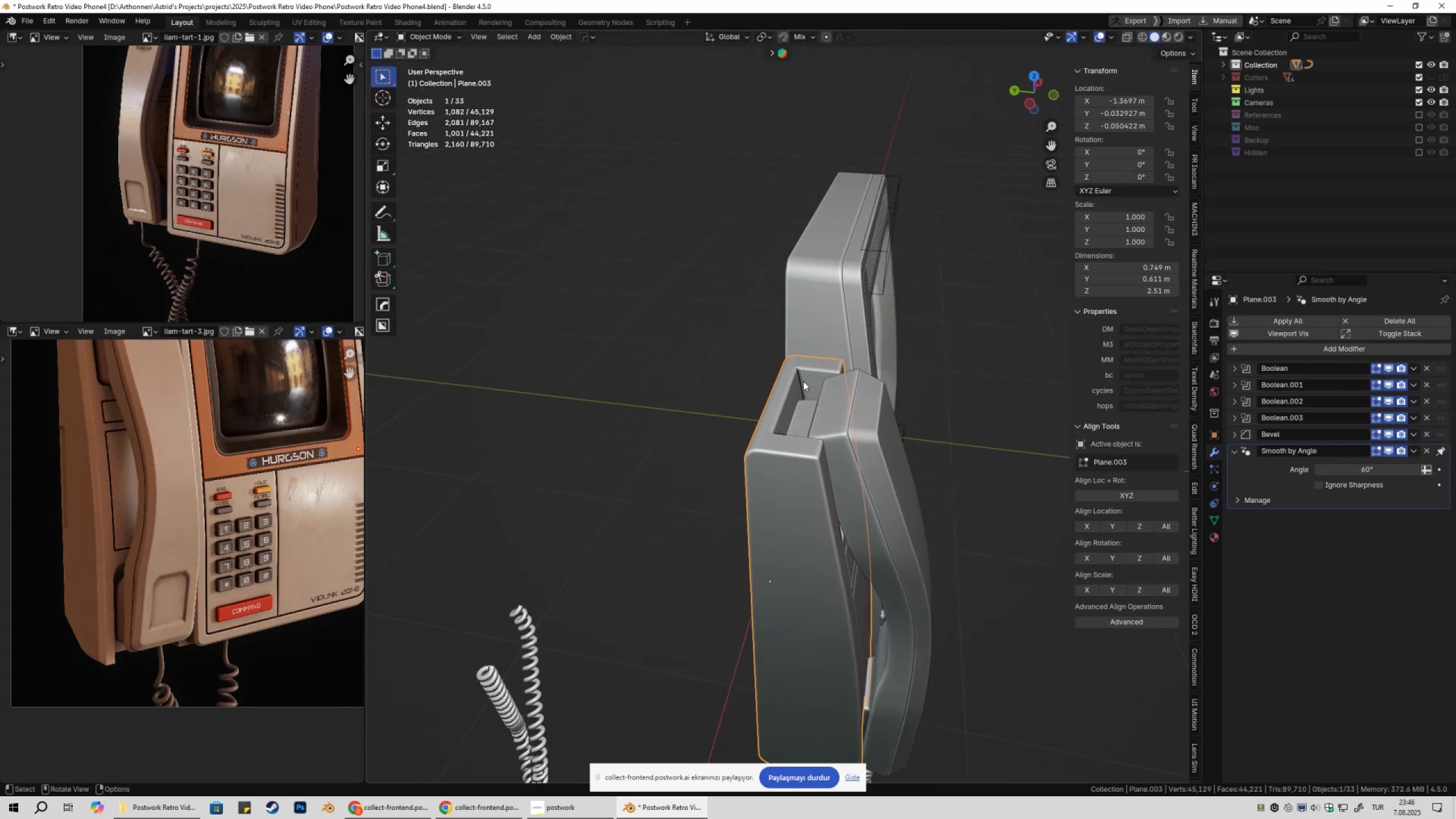 
scroll: coordinate [850, 407], scroll_direction: up, amount: 4.0
 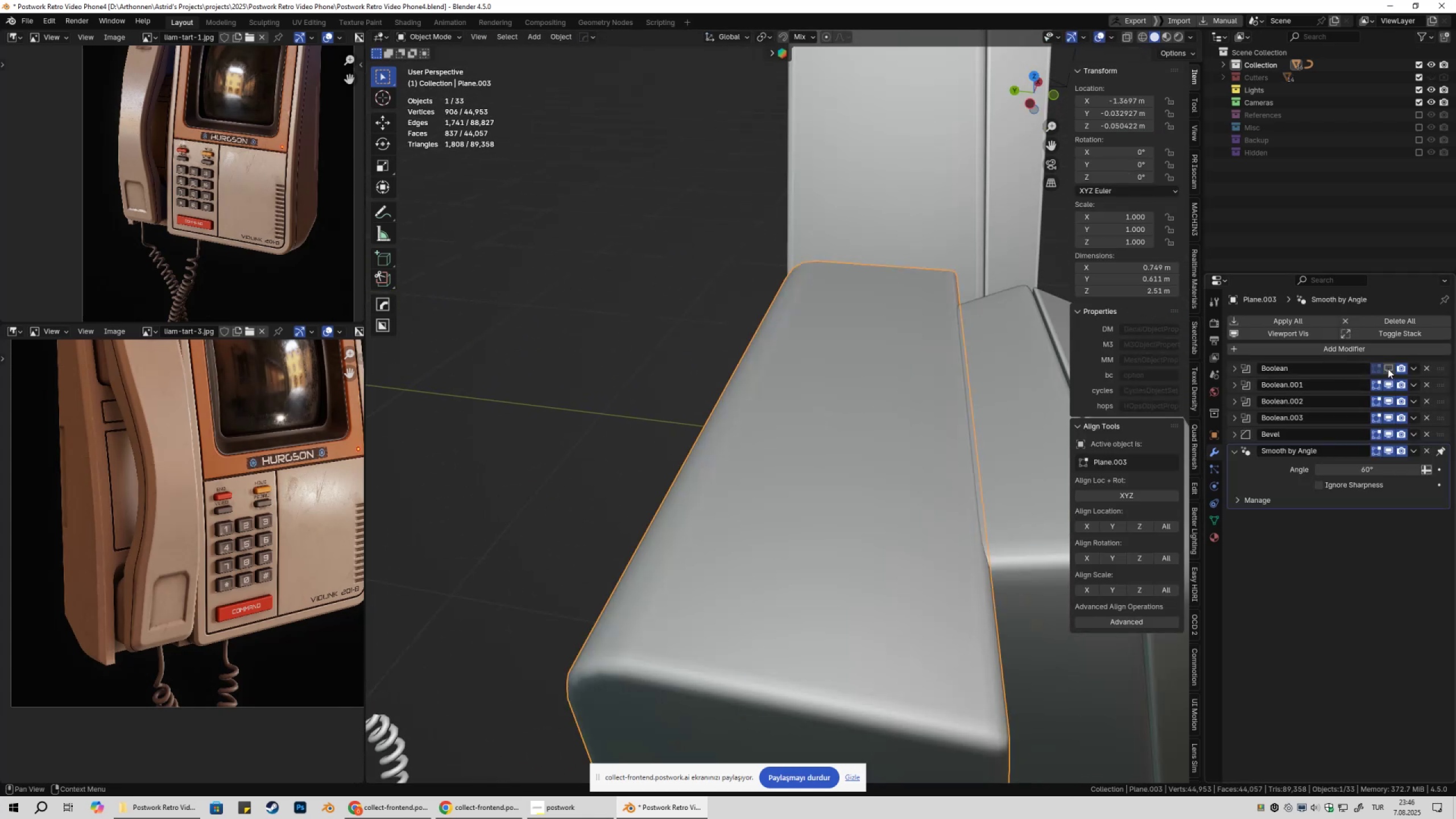 
double_click([1388, 369])
 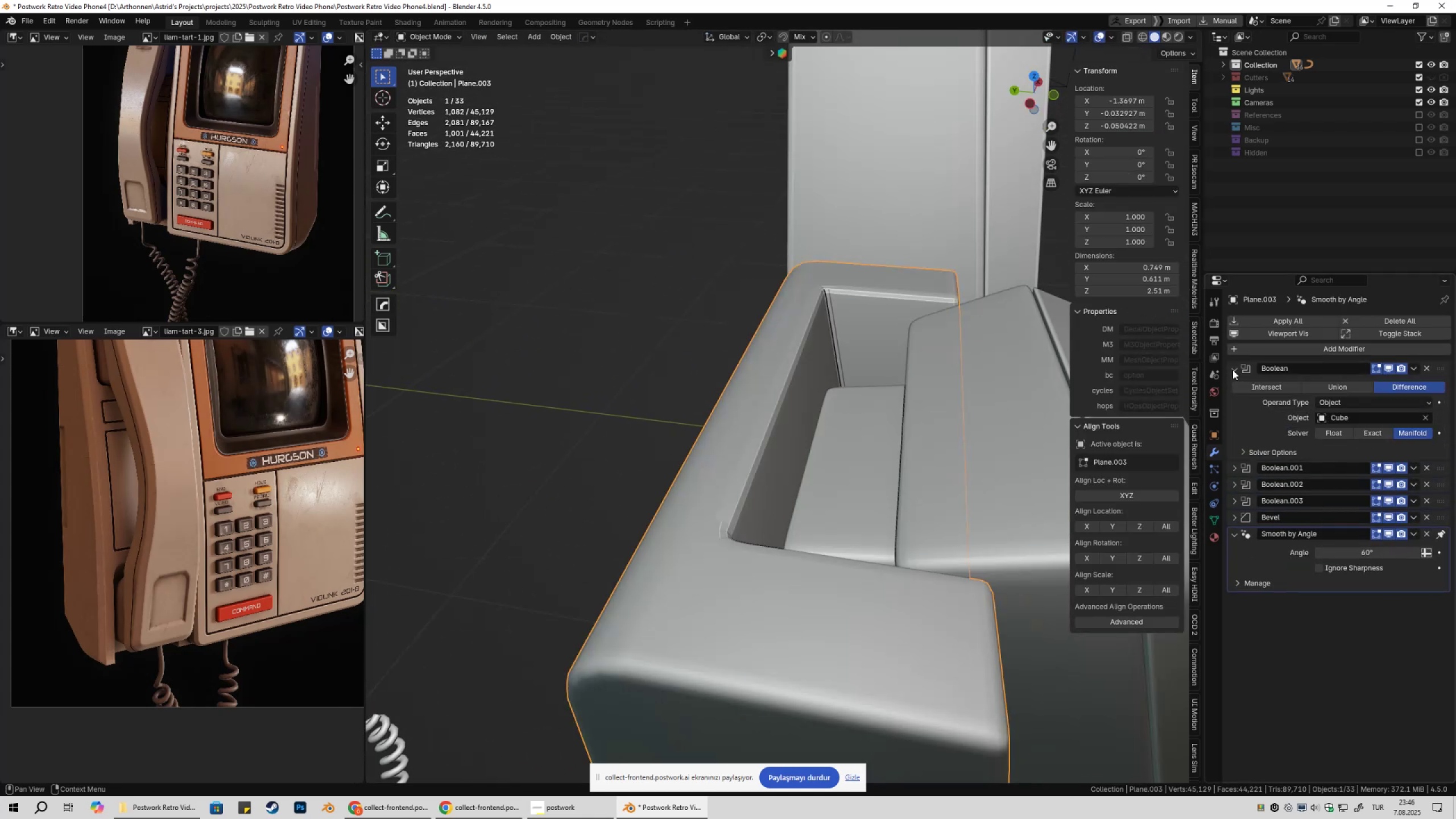 
left_click([1232, 370])
 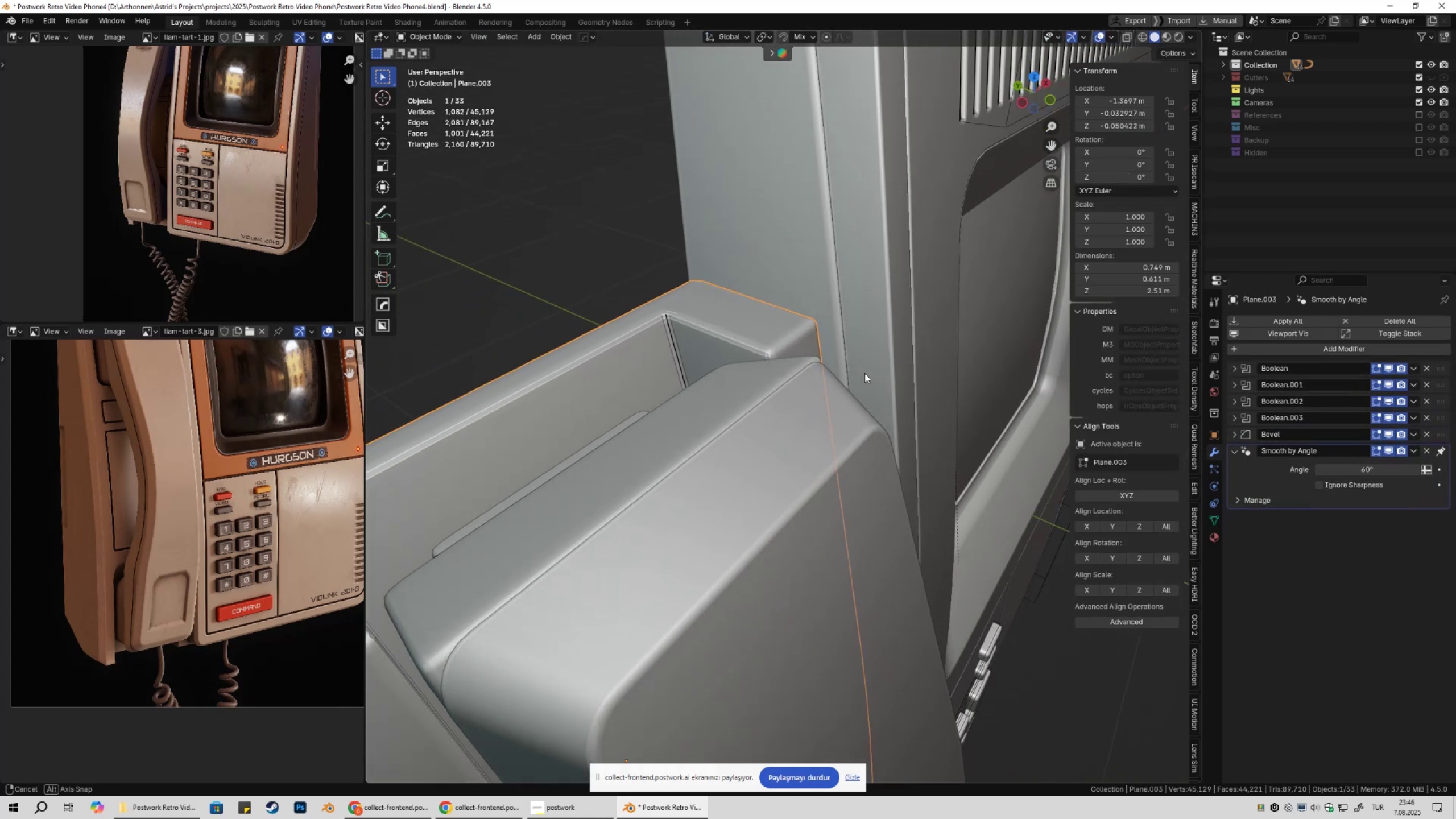 
hold_key(key=ShiftLeft, duration=0.71)
 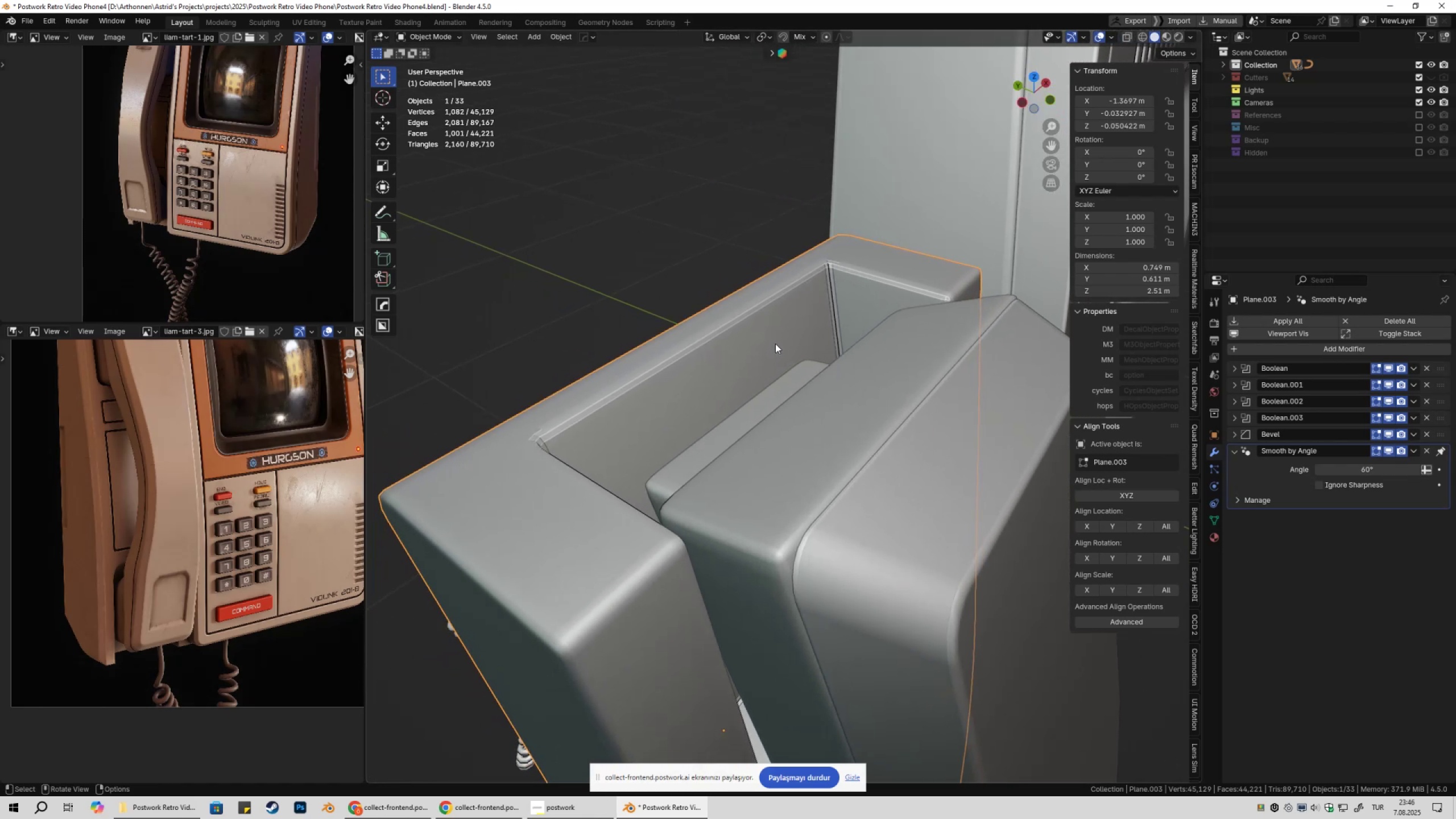 
scroll: coordinate [775, 344], scroll_direction: down, amount: 1.0
 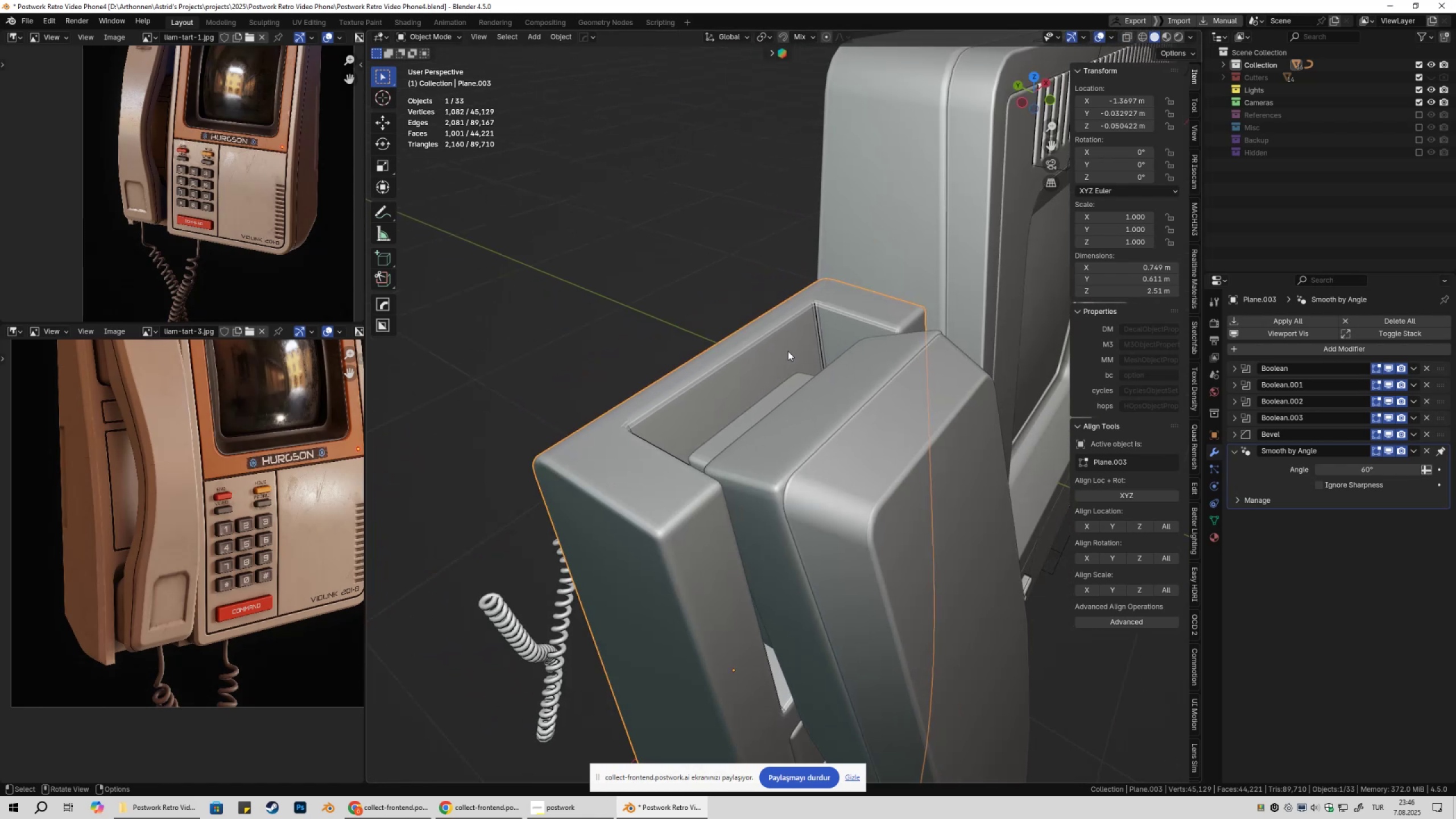 
key(Q)
 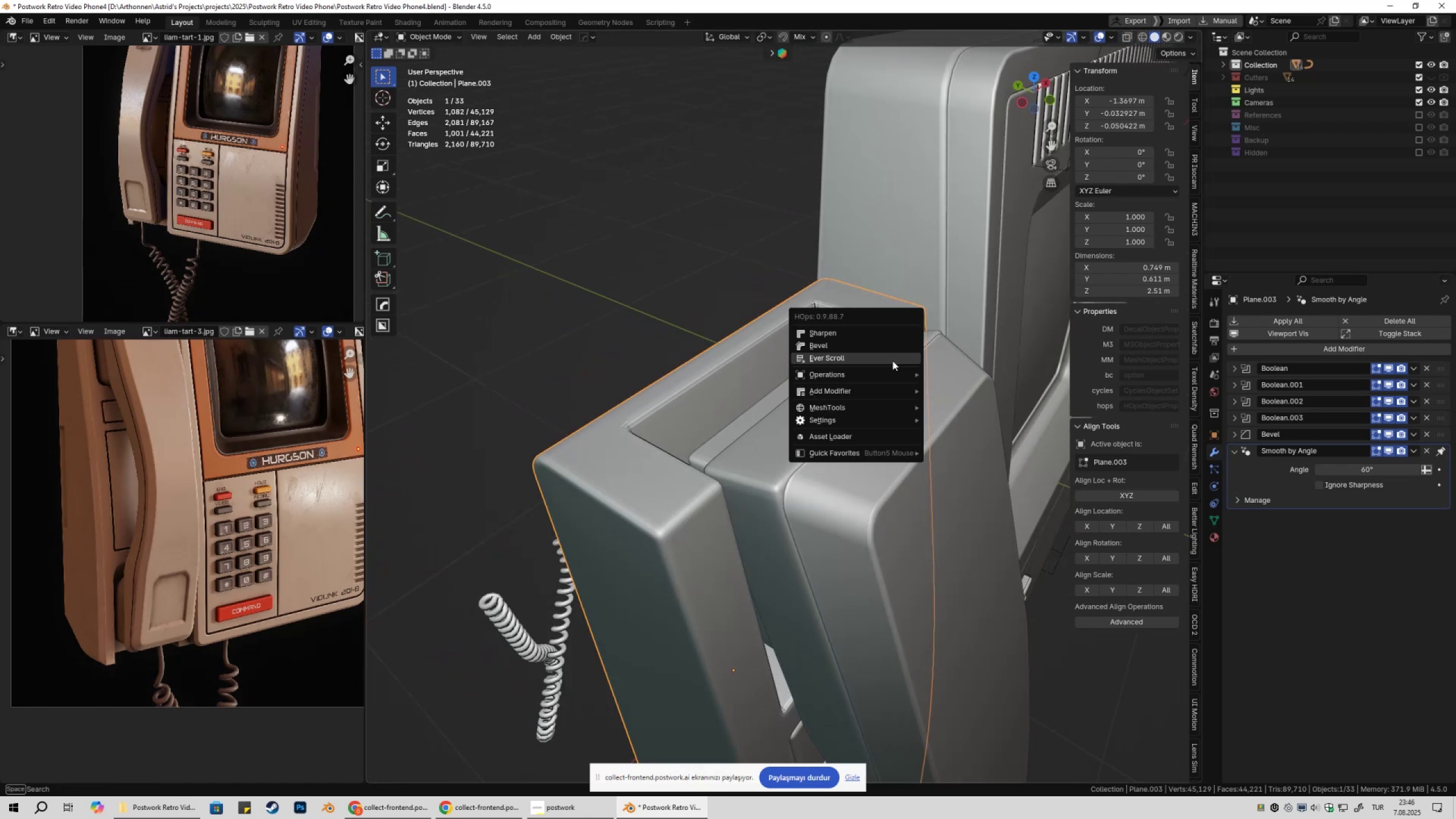 
left_click([892, 361])
 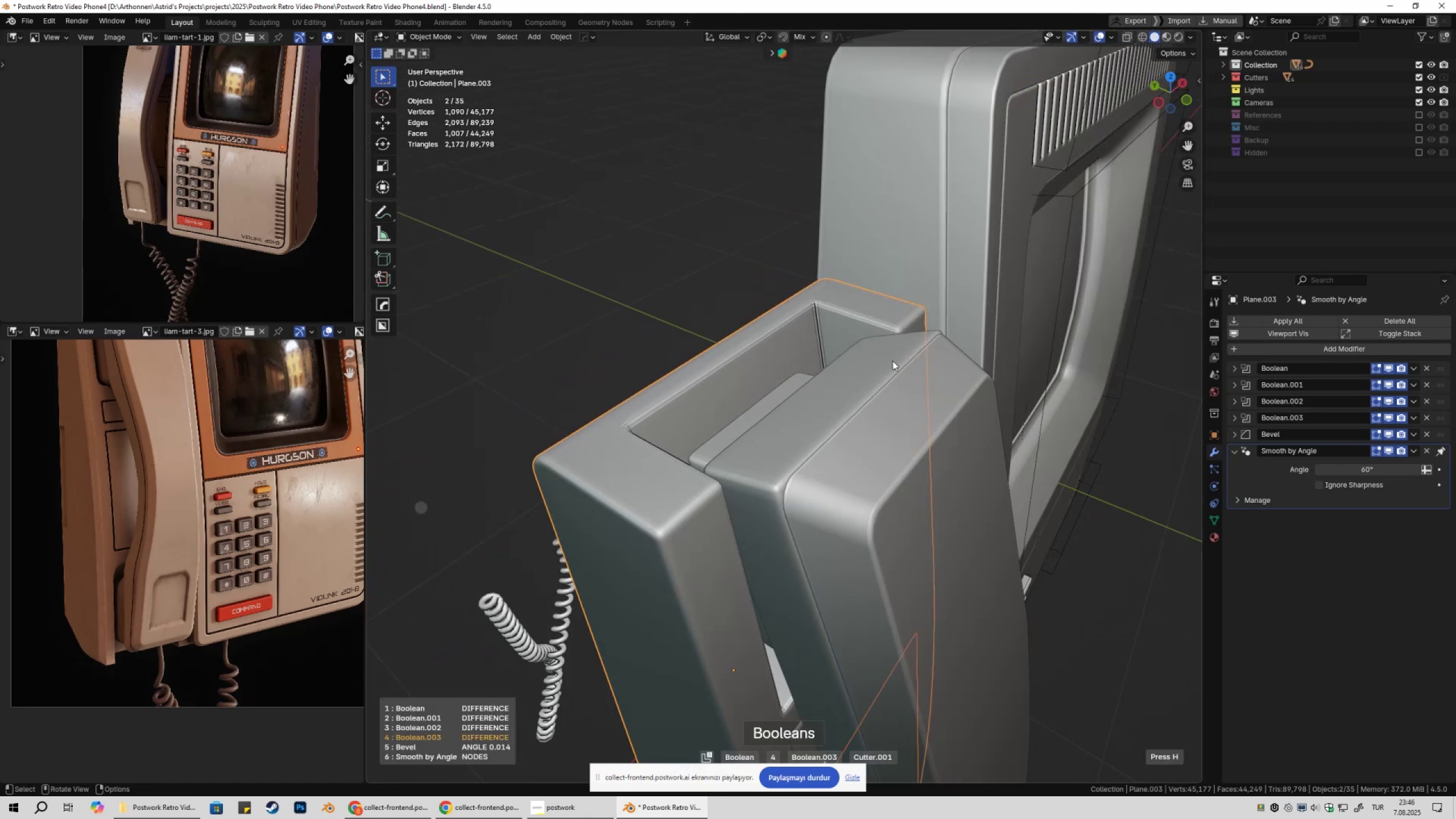 
scroll: coordinate [892, 361], scroll_direction: up, amount: 1.0
 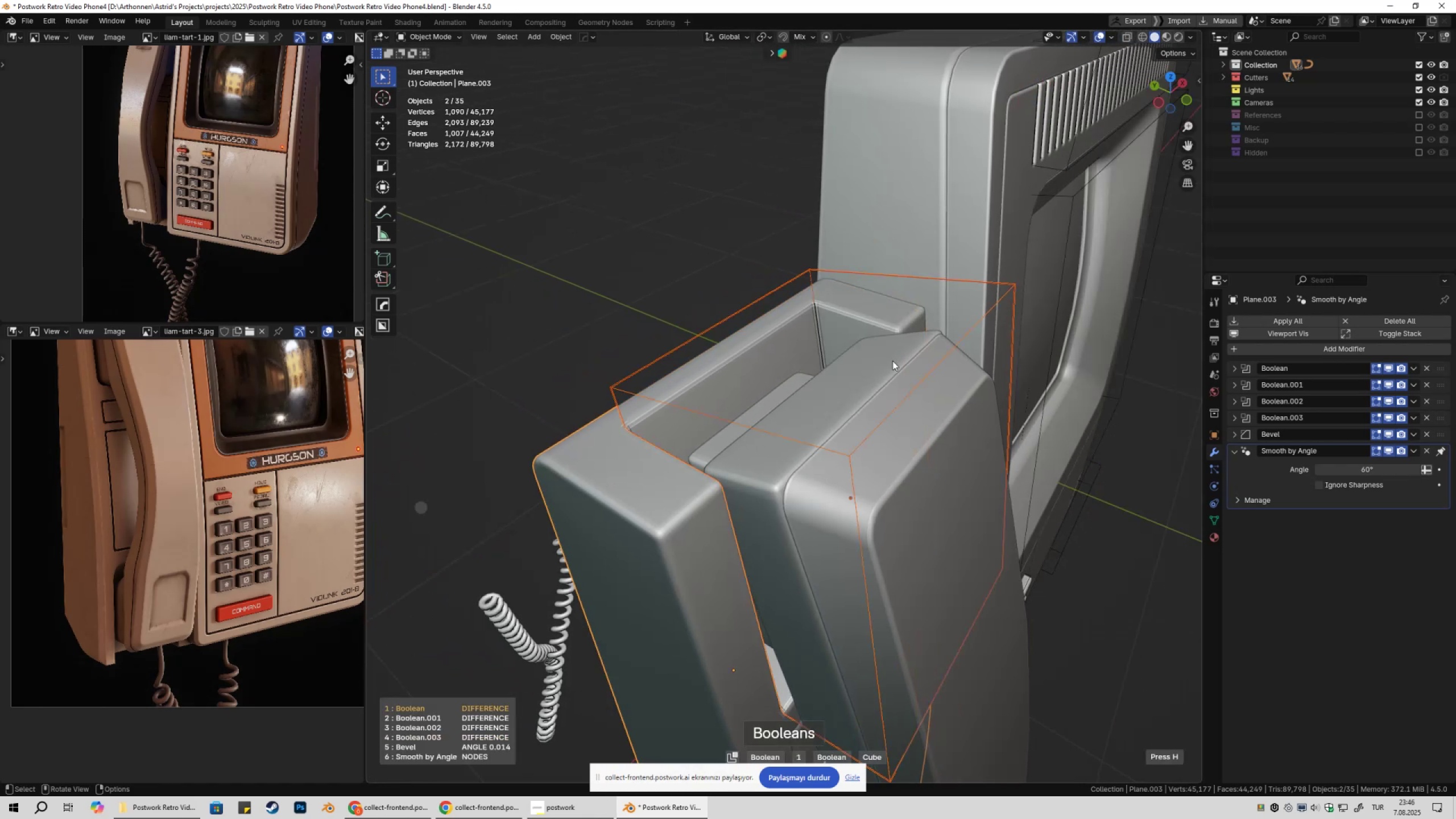 
left_click([892, 361])
 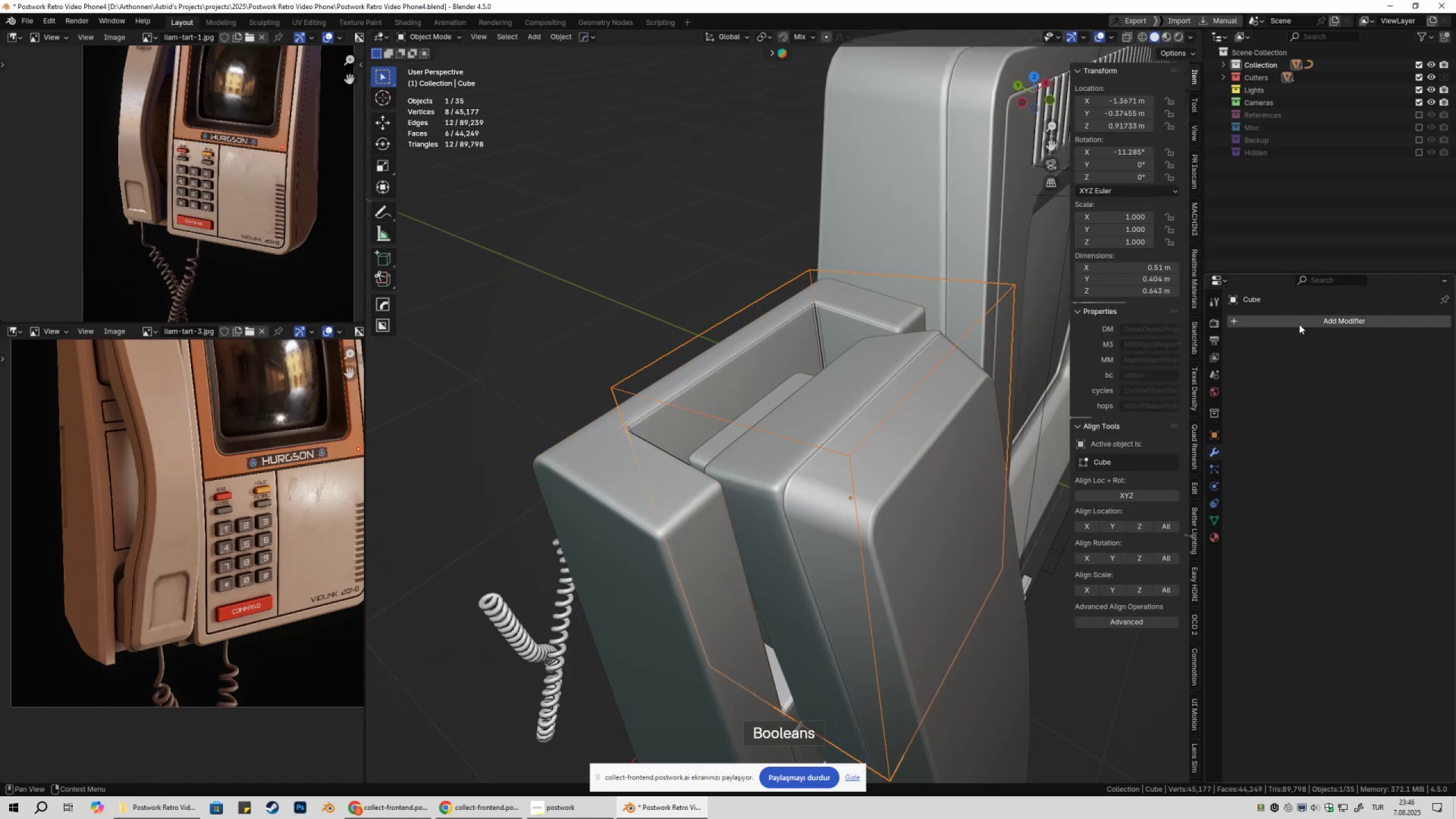 
left_click([1299, 324])
 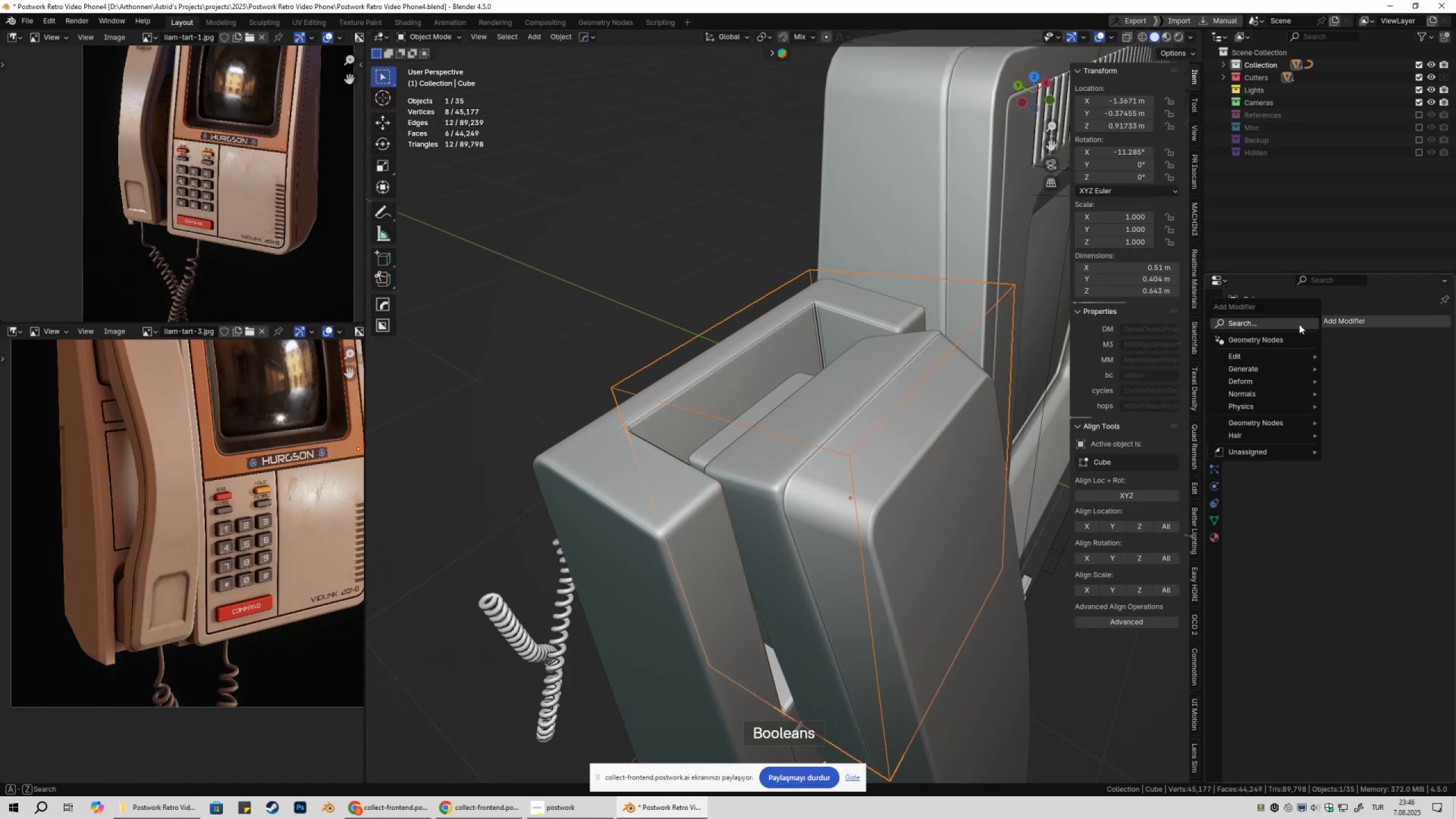 
type(beve)
 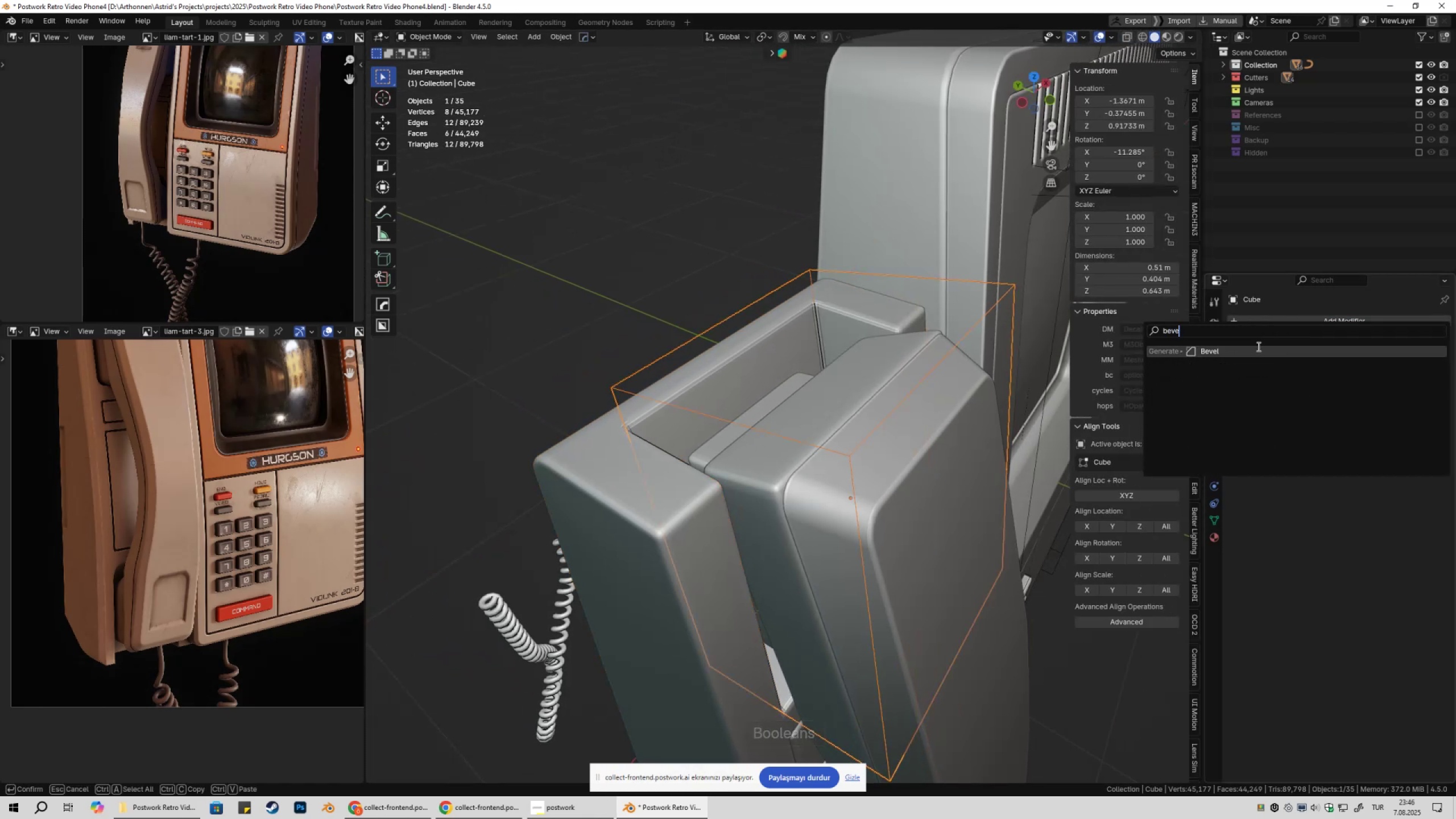 
left_click([1258, 346])
 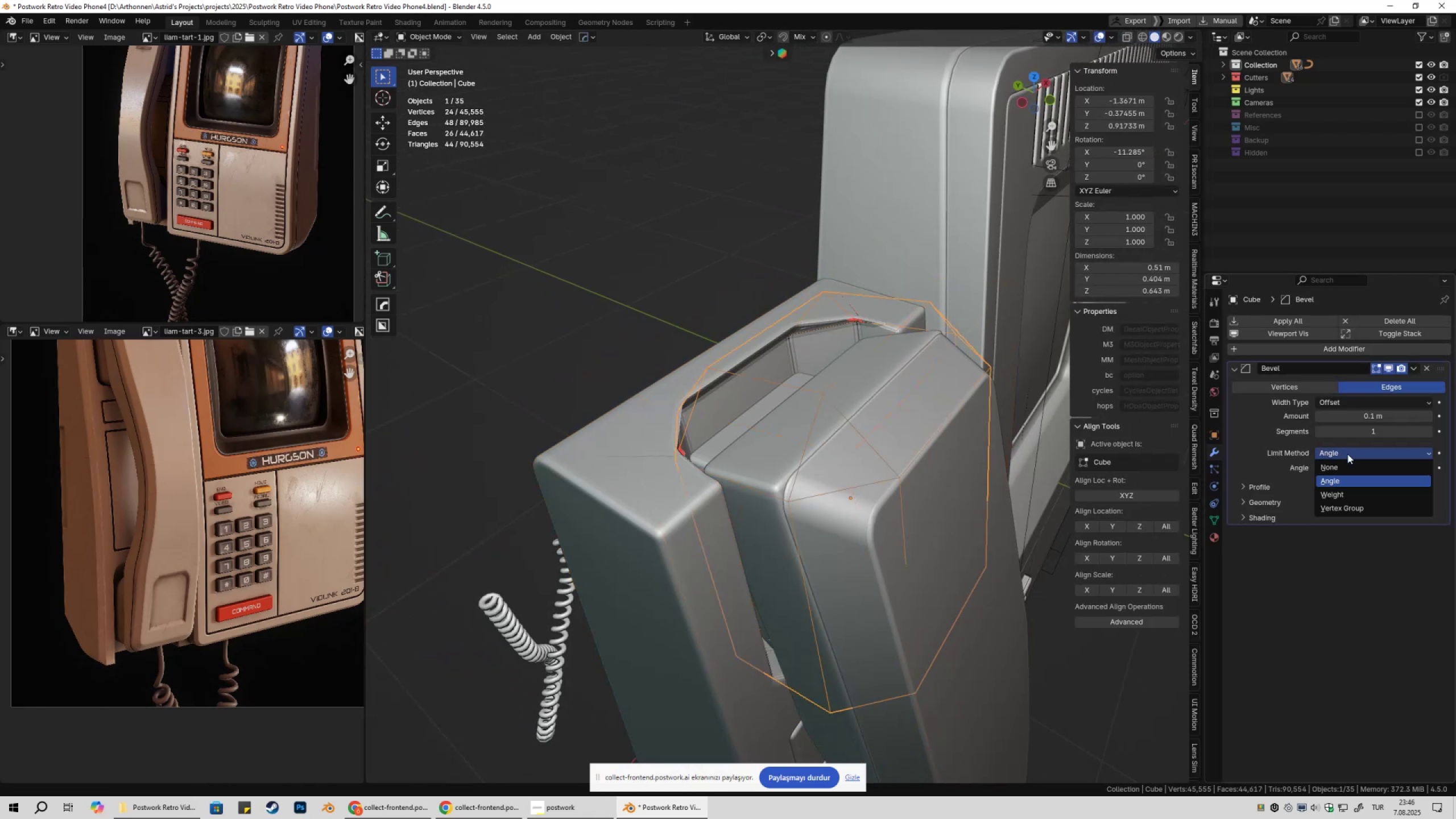 
double_click([1343, 497])
 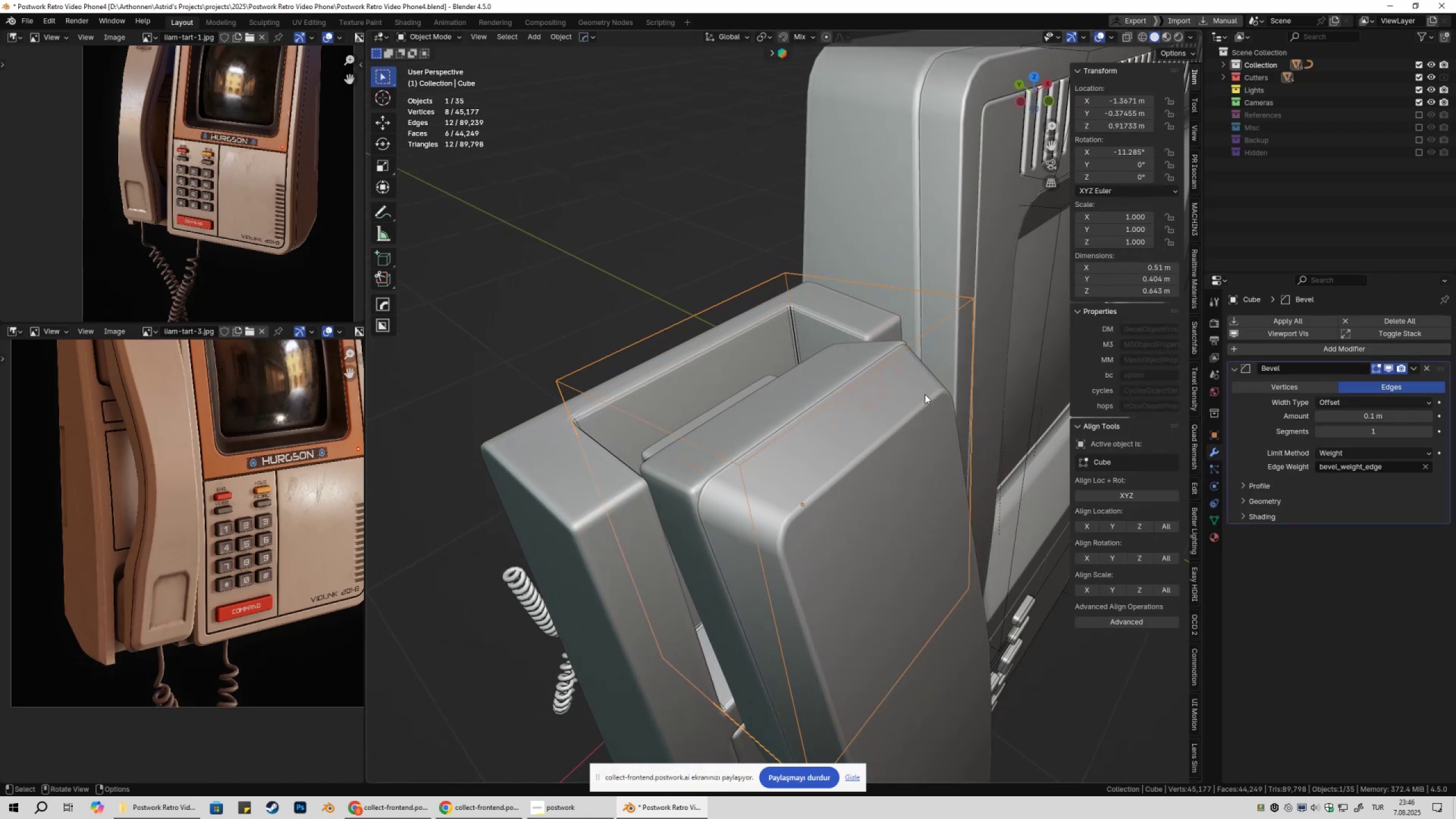 
key(Control+S)
 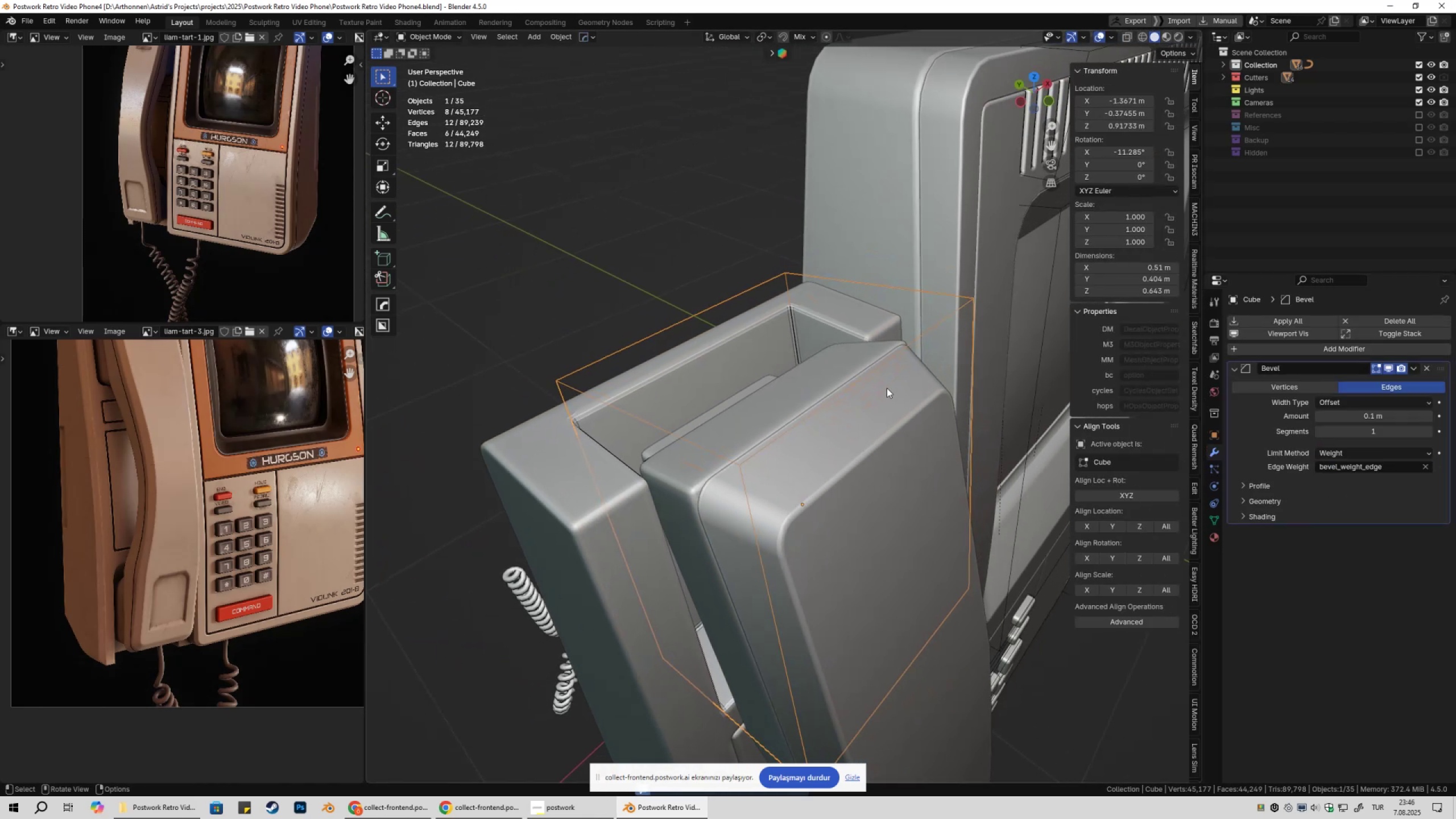 
key(Tab)
 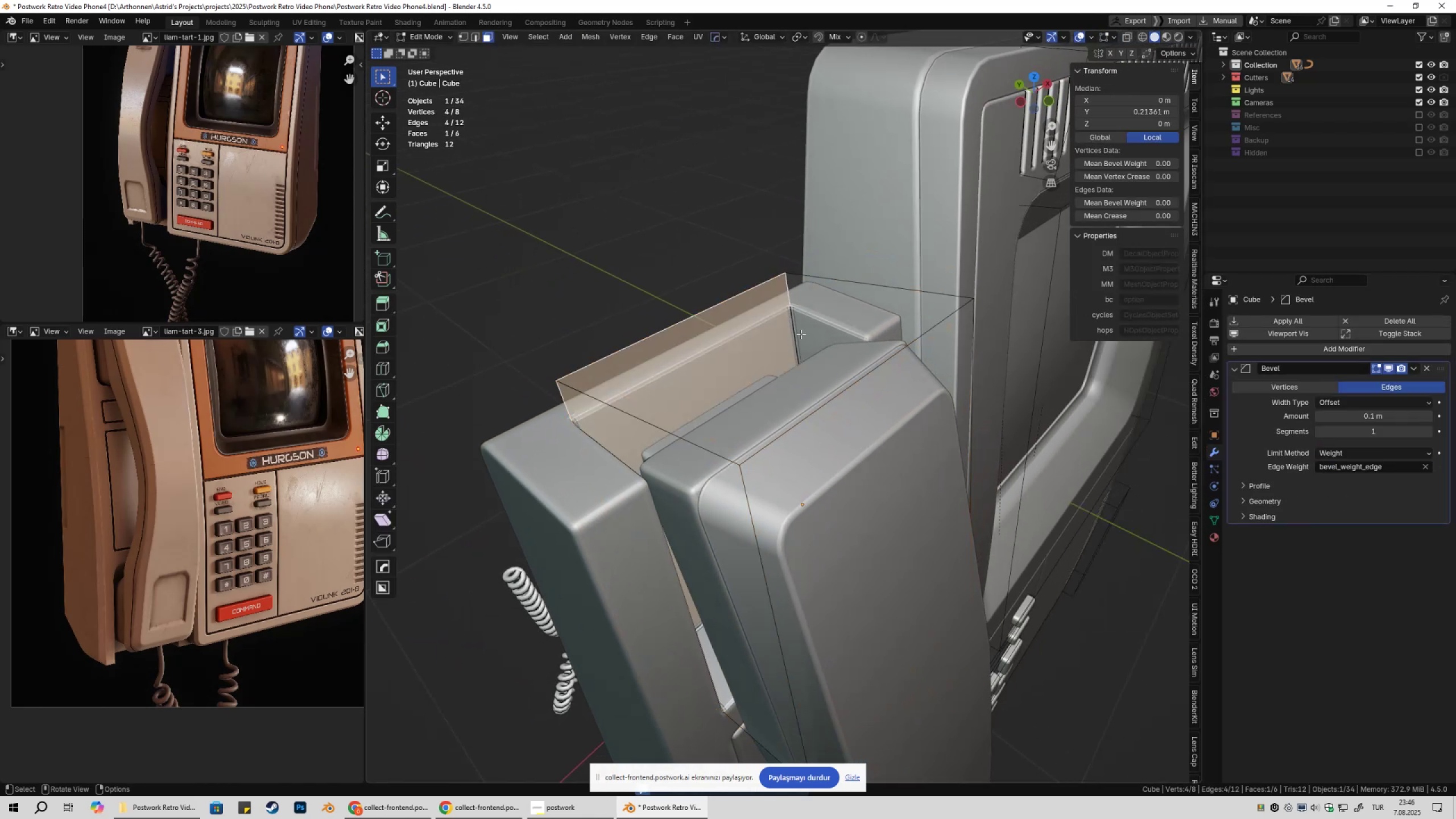 
key(2)
 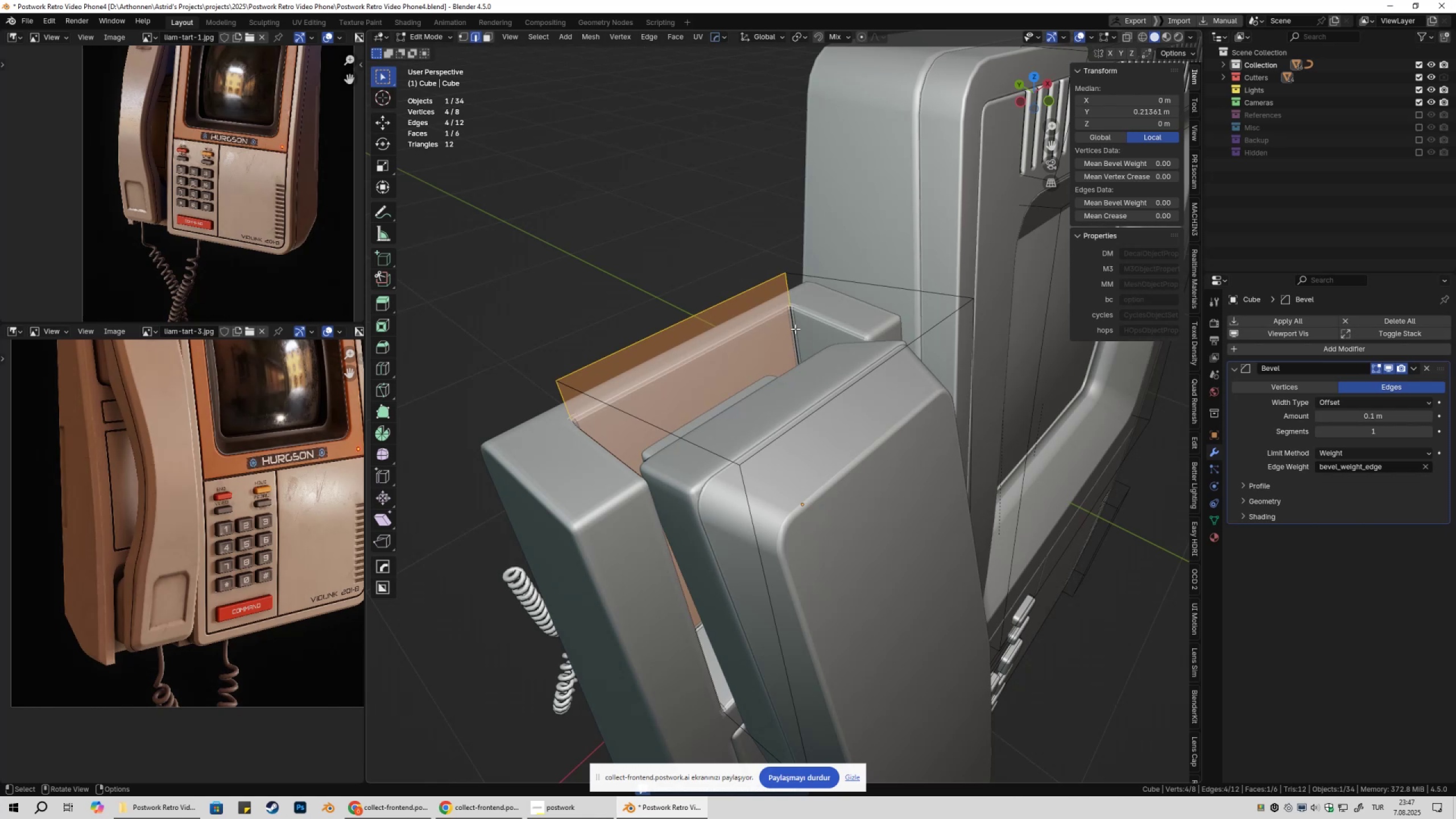 
left_click([795, 329])
 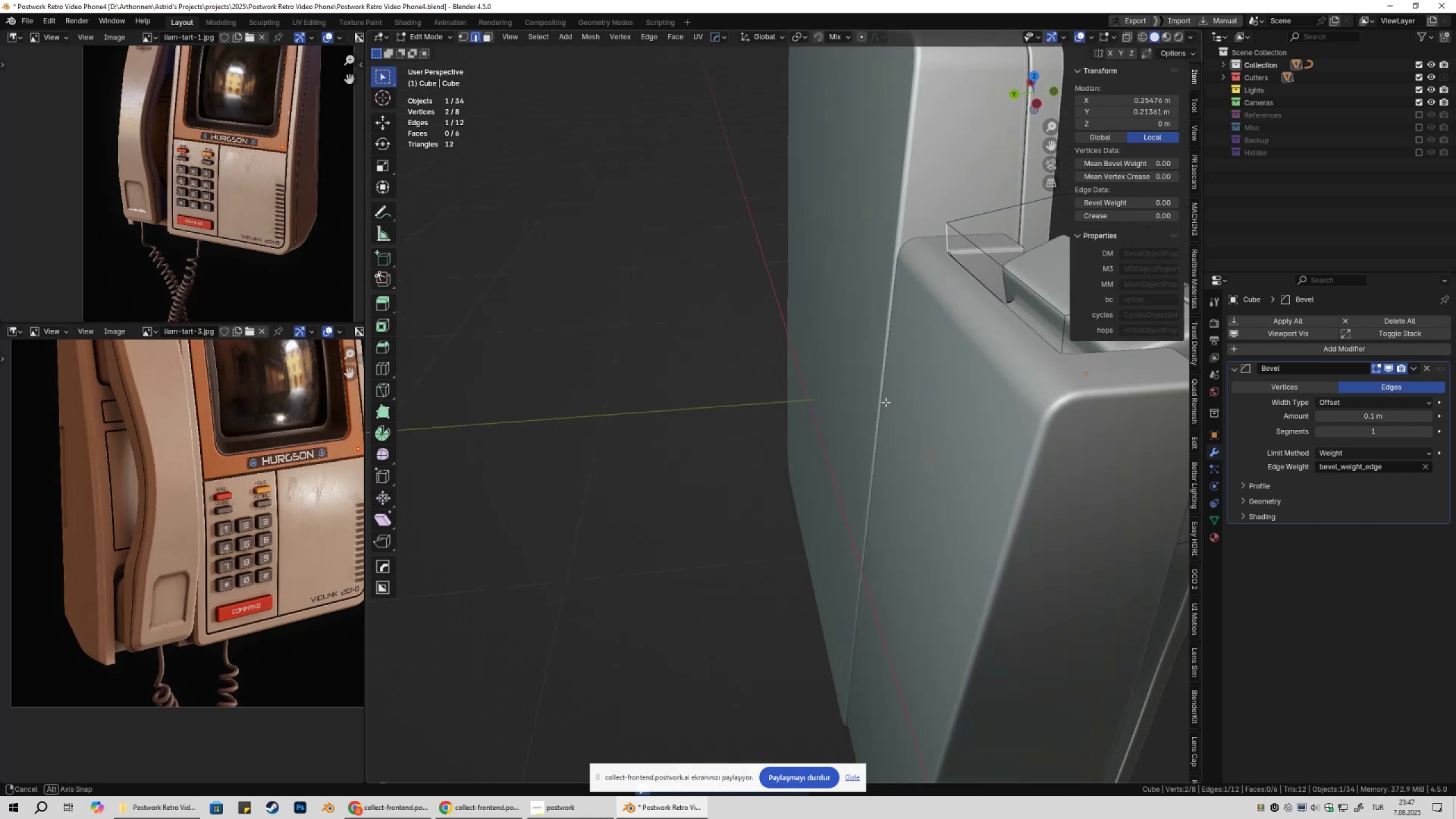 
hold_key(key=ShiftLeft, duration=0.34)
 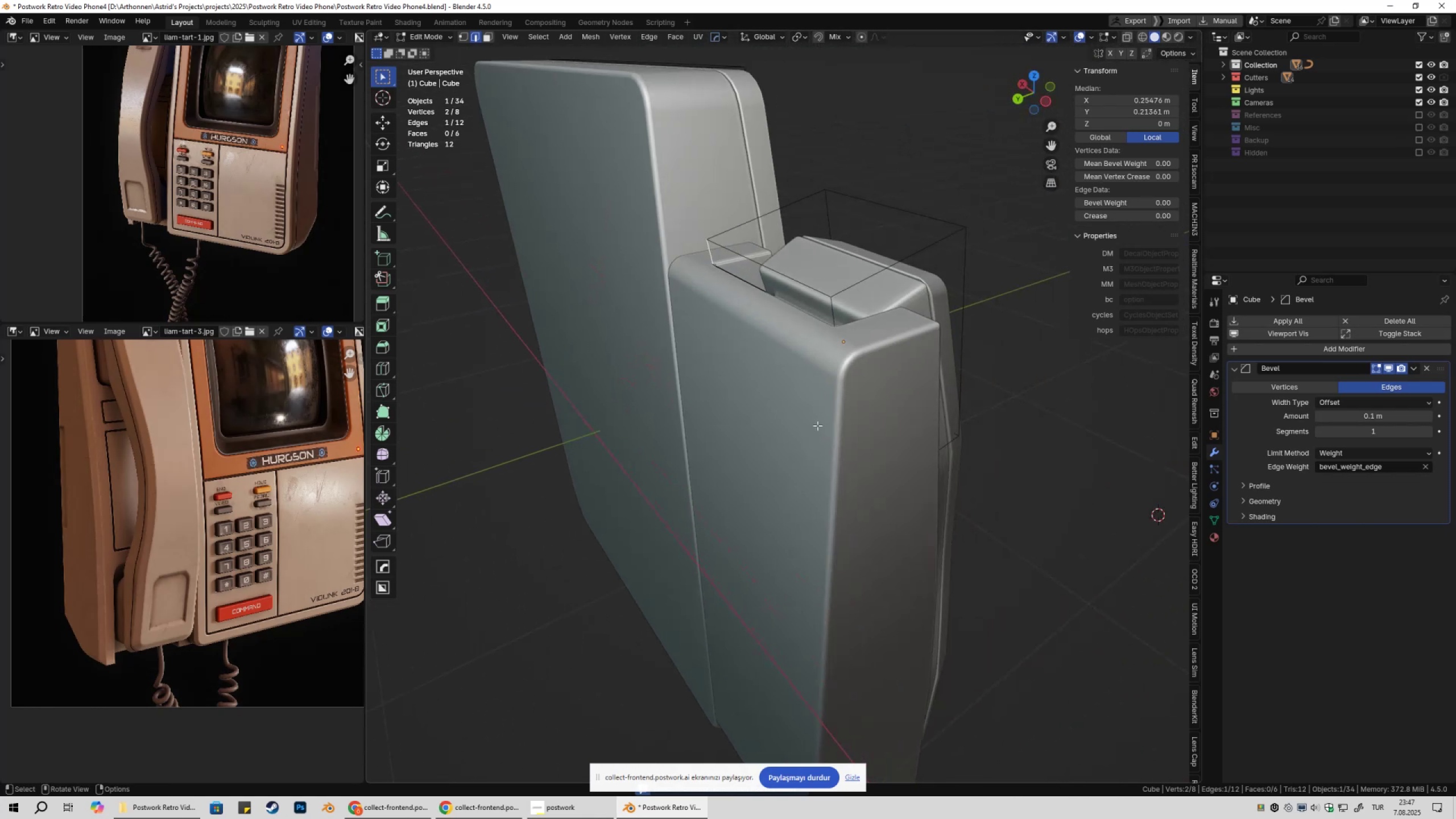 
hold_key(key=ShiftLeft, duration=0.47)
left_click([841, 351])
 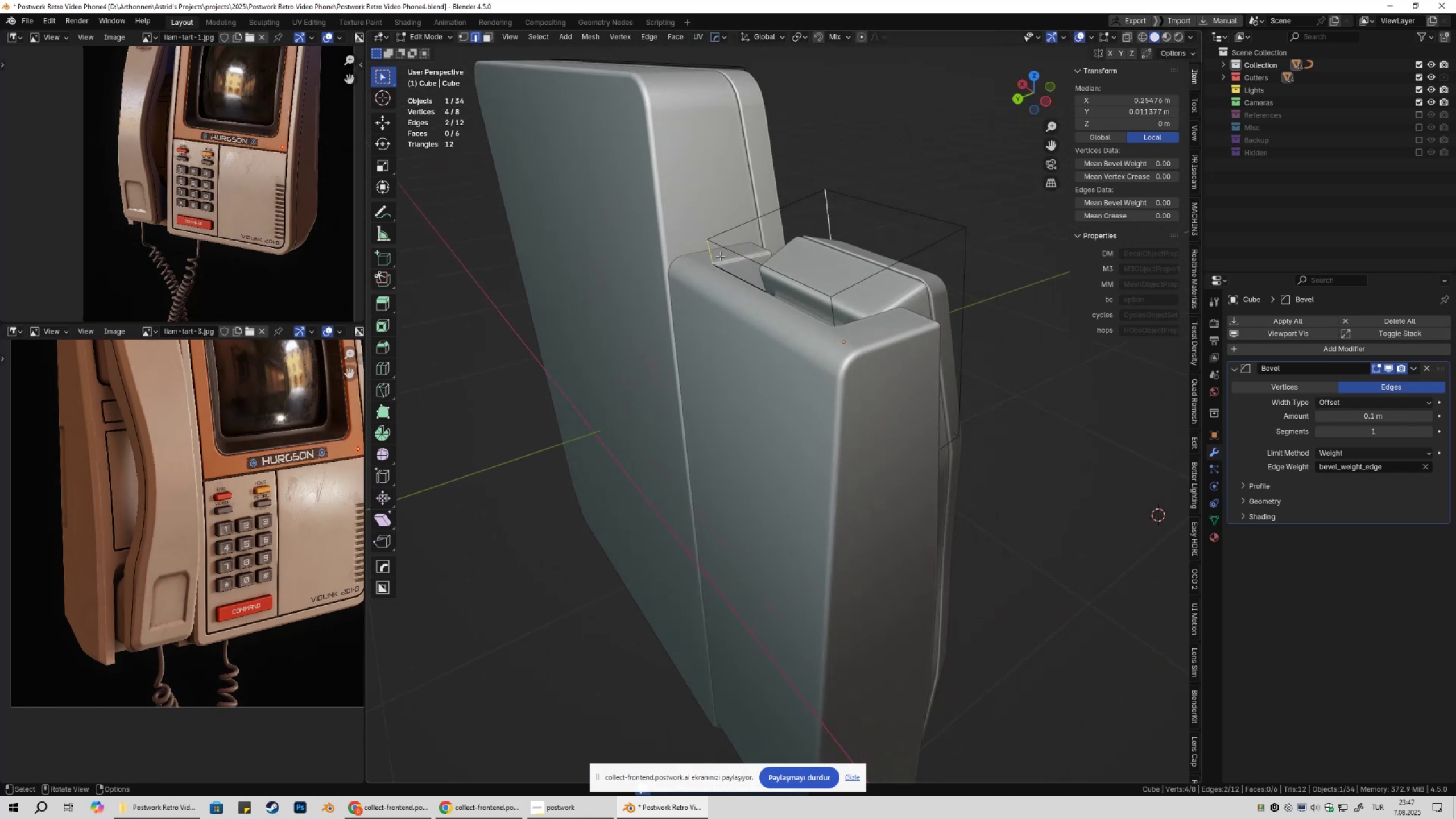 
left_click([709, 259])
 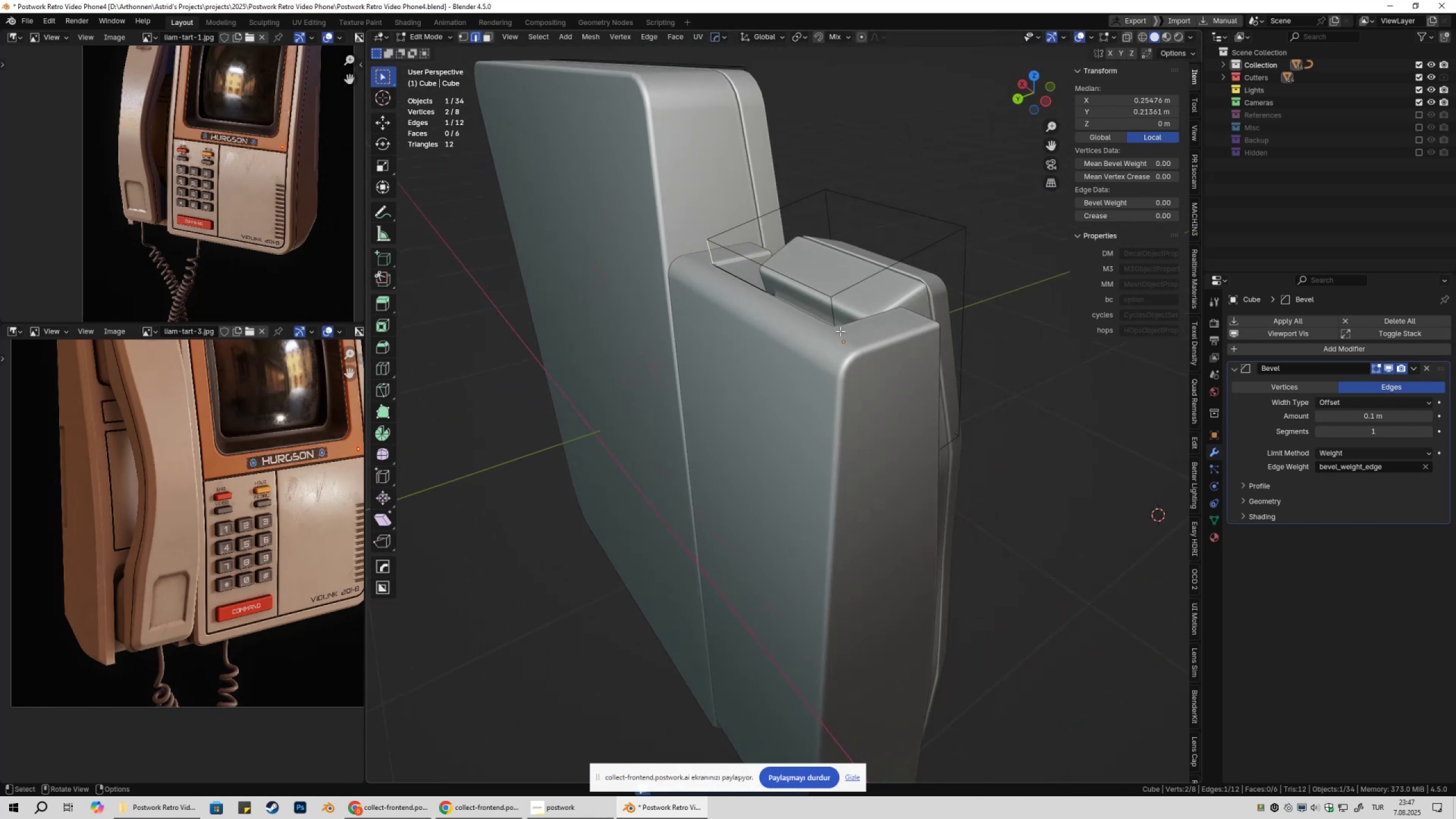 
hold_key(key=ShiftLeft, duration=0.44)
 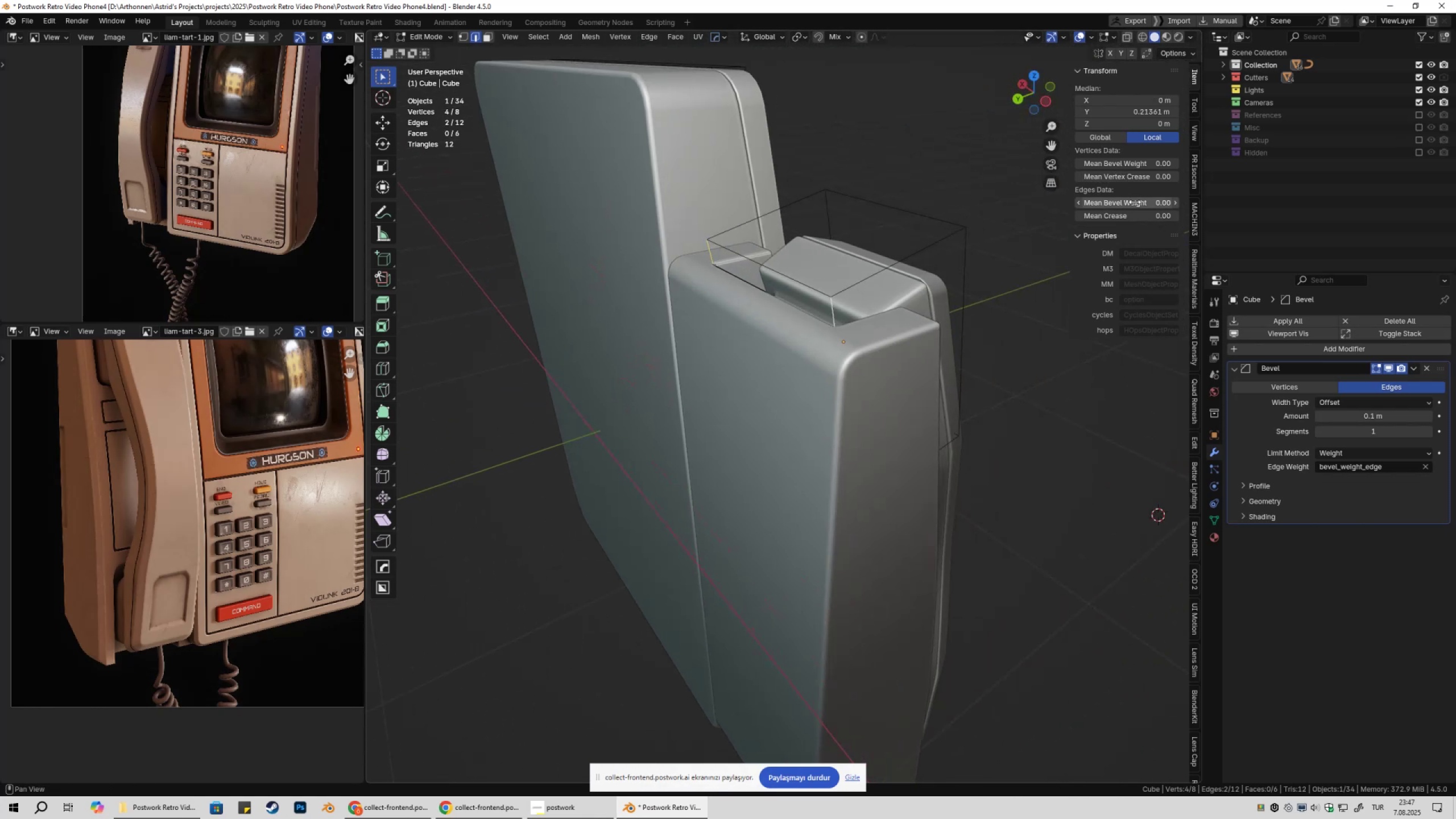 
left_click_drag(start_coordinate=[1124, 204], to_coordinate=[255, 204])
 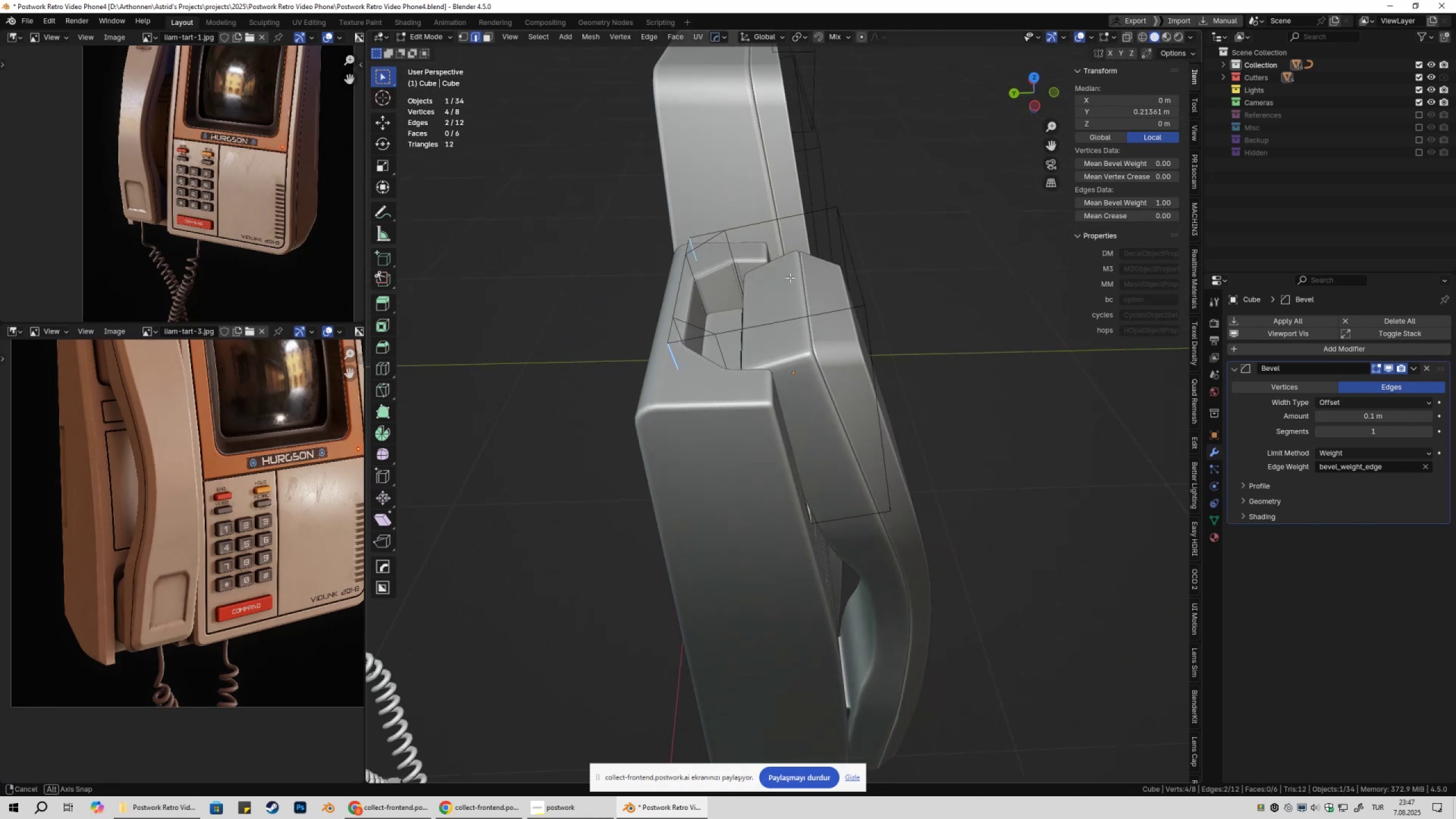 
key(Tab)
 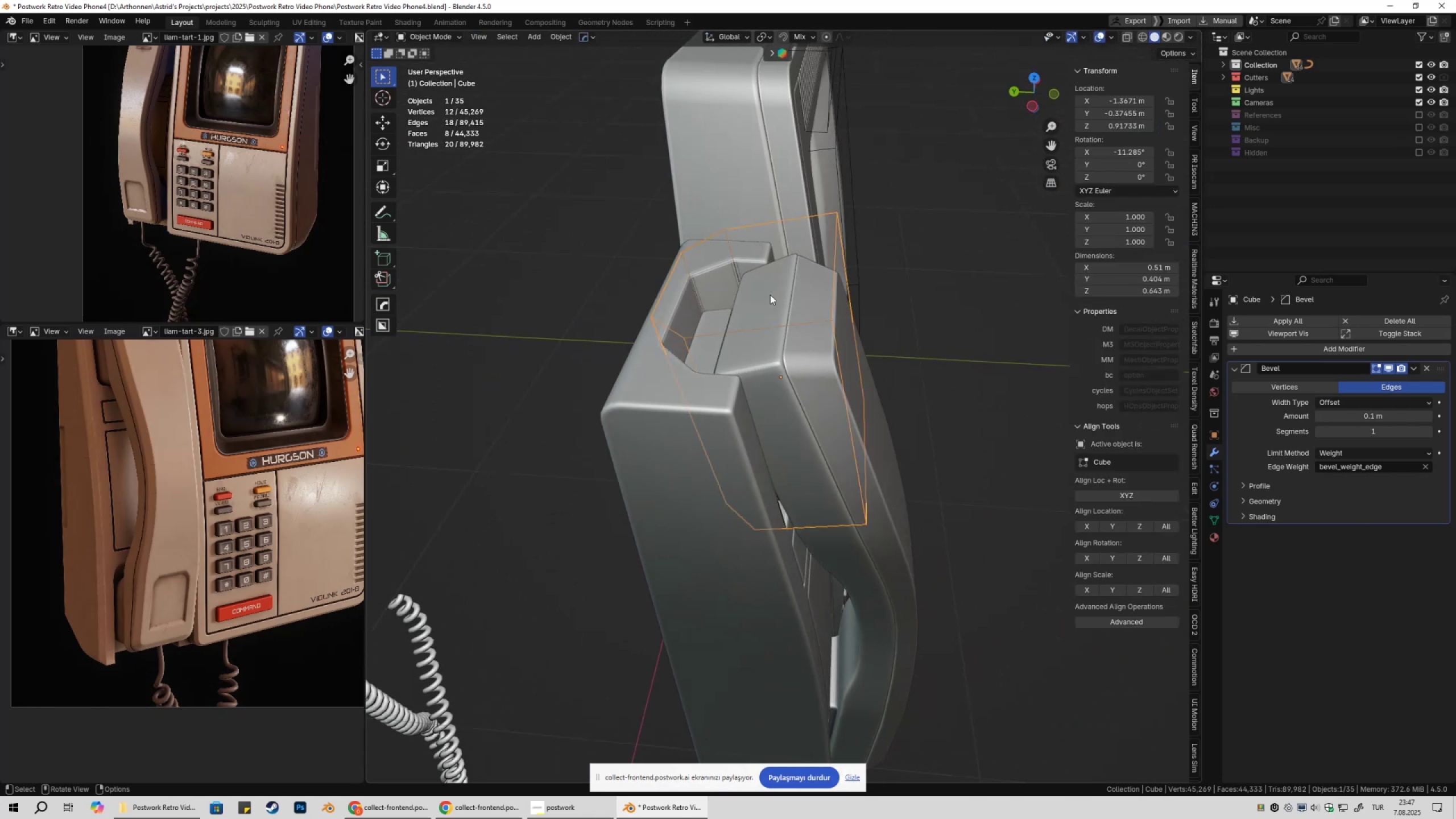 
key(Shift+ShiftLeft)
 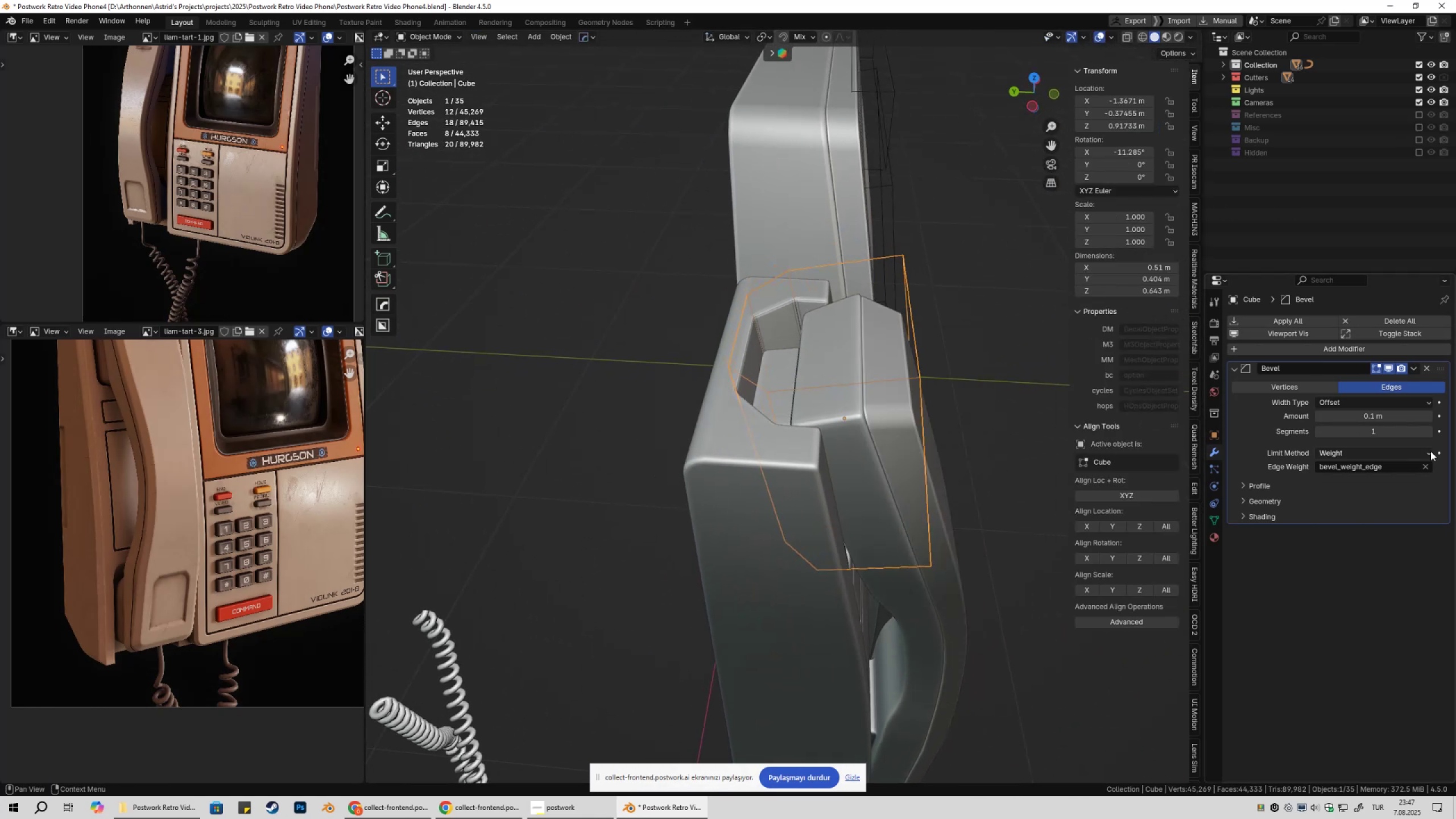 
left_click_drag(start_coordinate=[1430, 429], to_coordinate=[265, 429])
 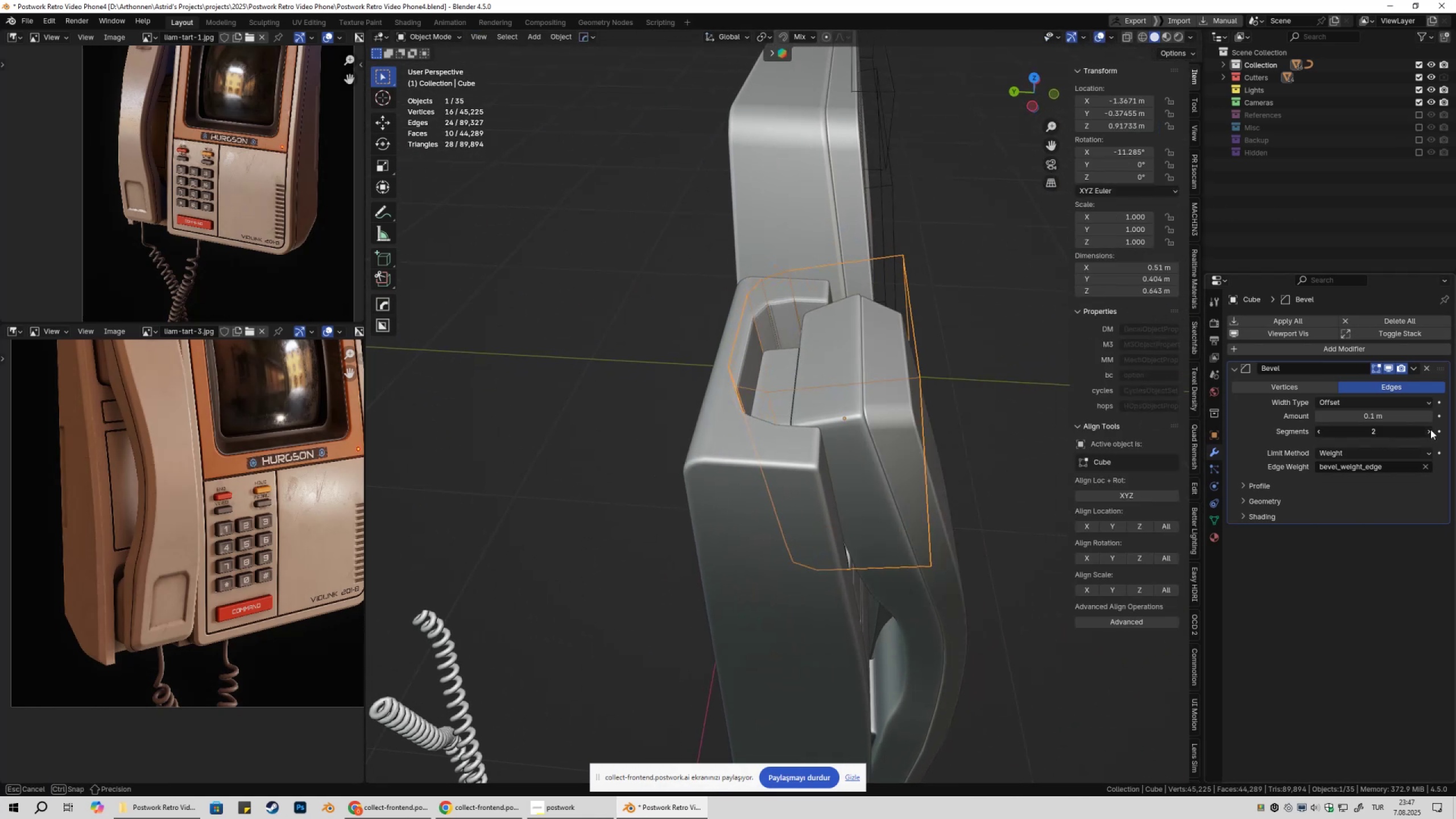 
double_click([1430, 429])
 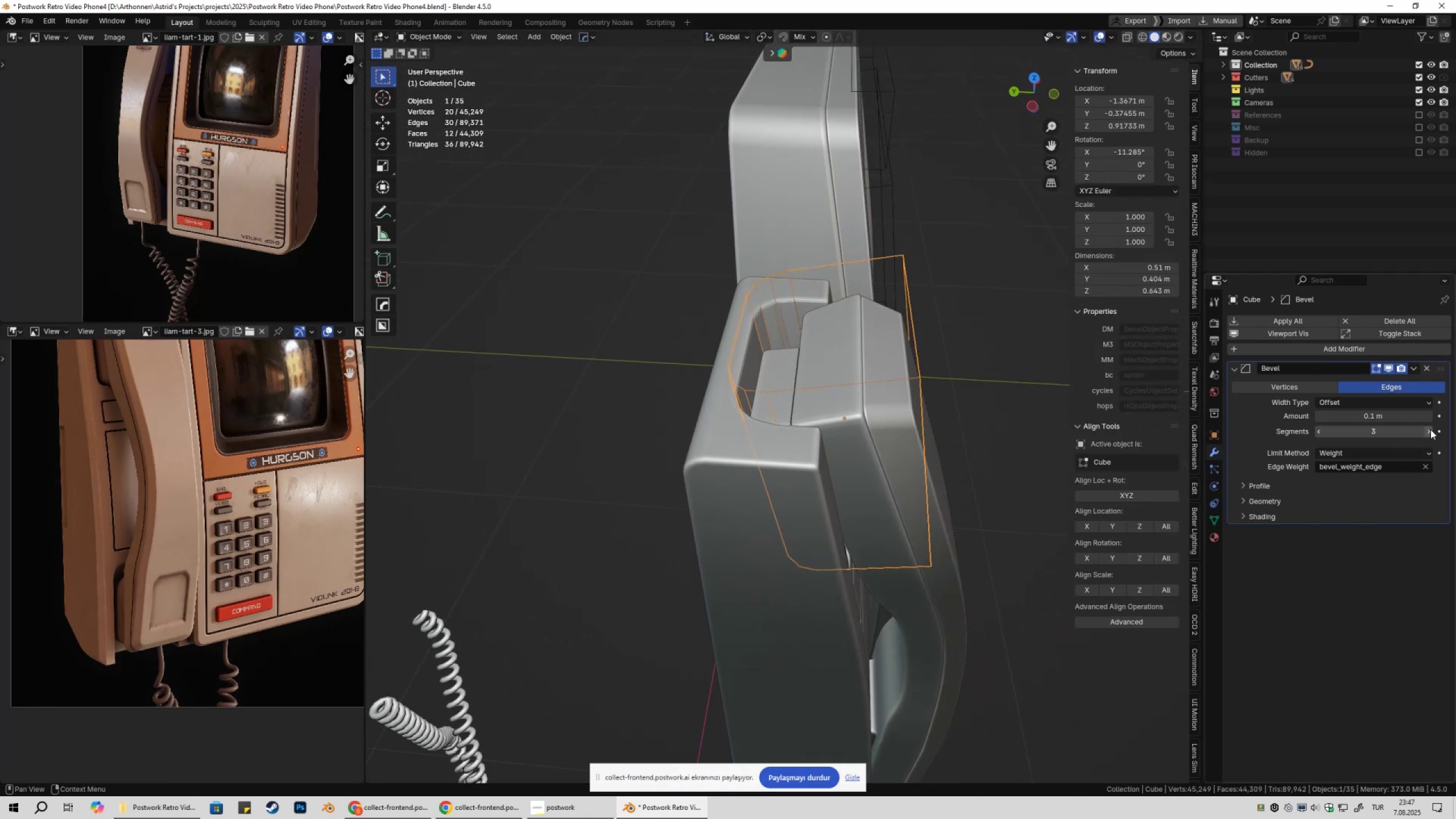 
left_click([1431, 429])
 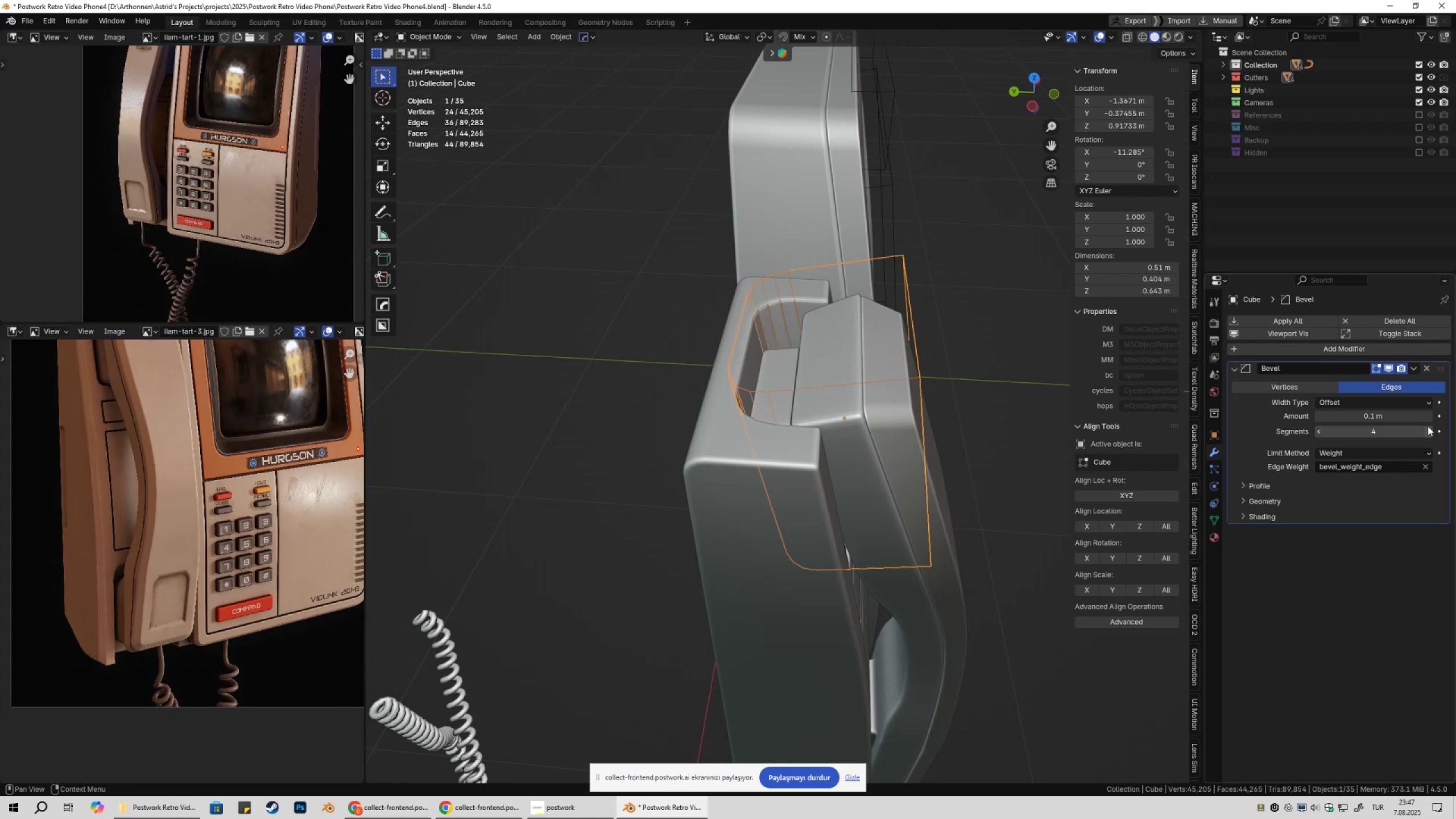 
hold_key(key=ShiftLeft, duration=1.54)
left_click_drag(start_coordinate=[1414, 417], to_coordinate=[211, 425])
 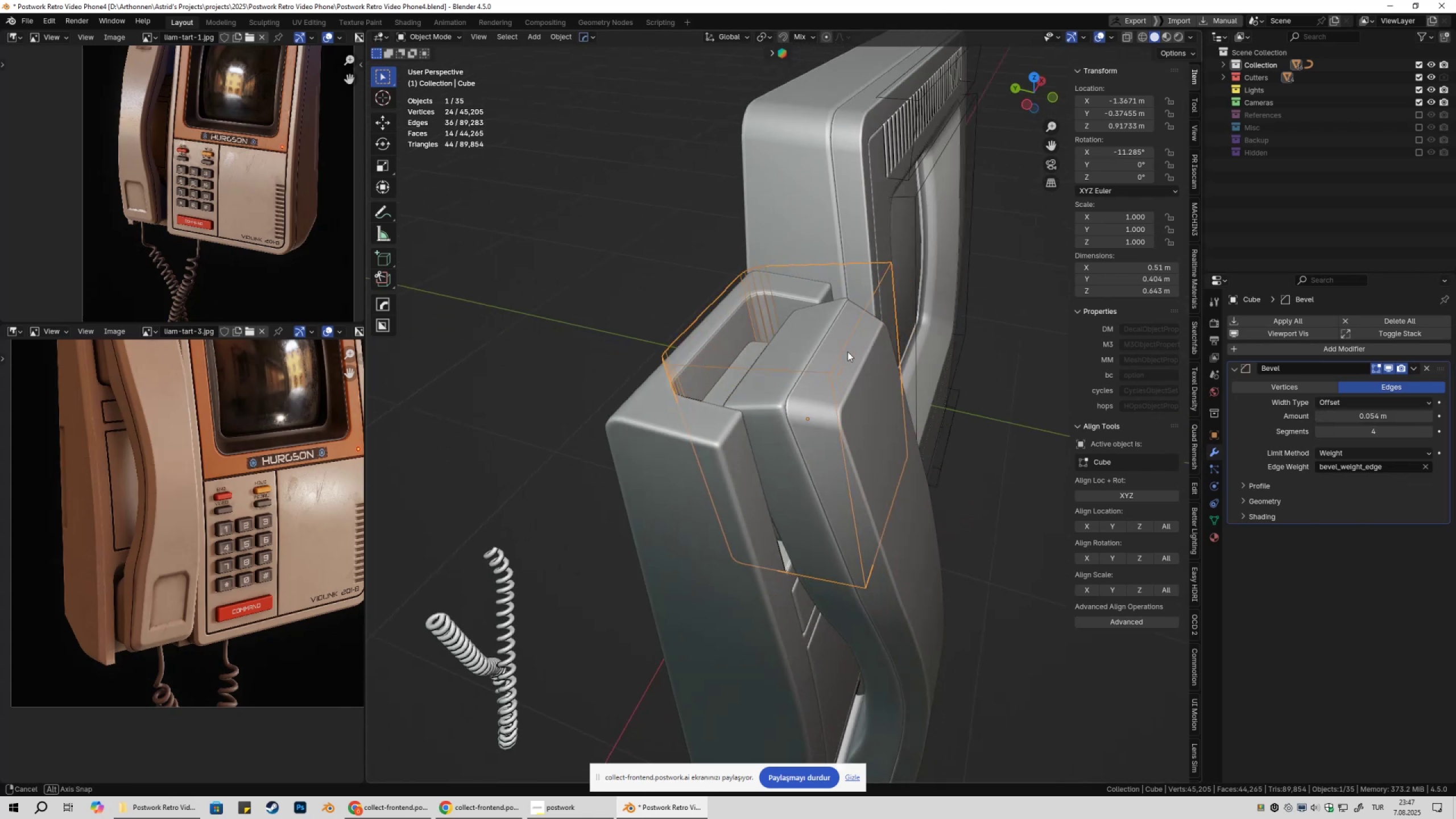 
hold_key(key=ShiftLeft, duration=1.51)
 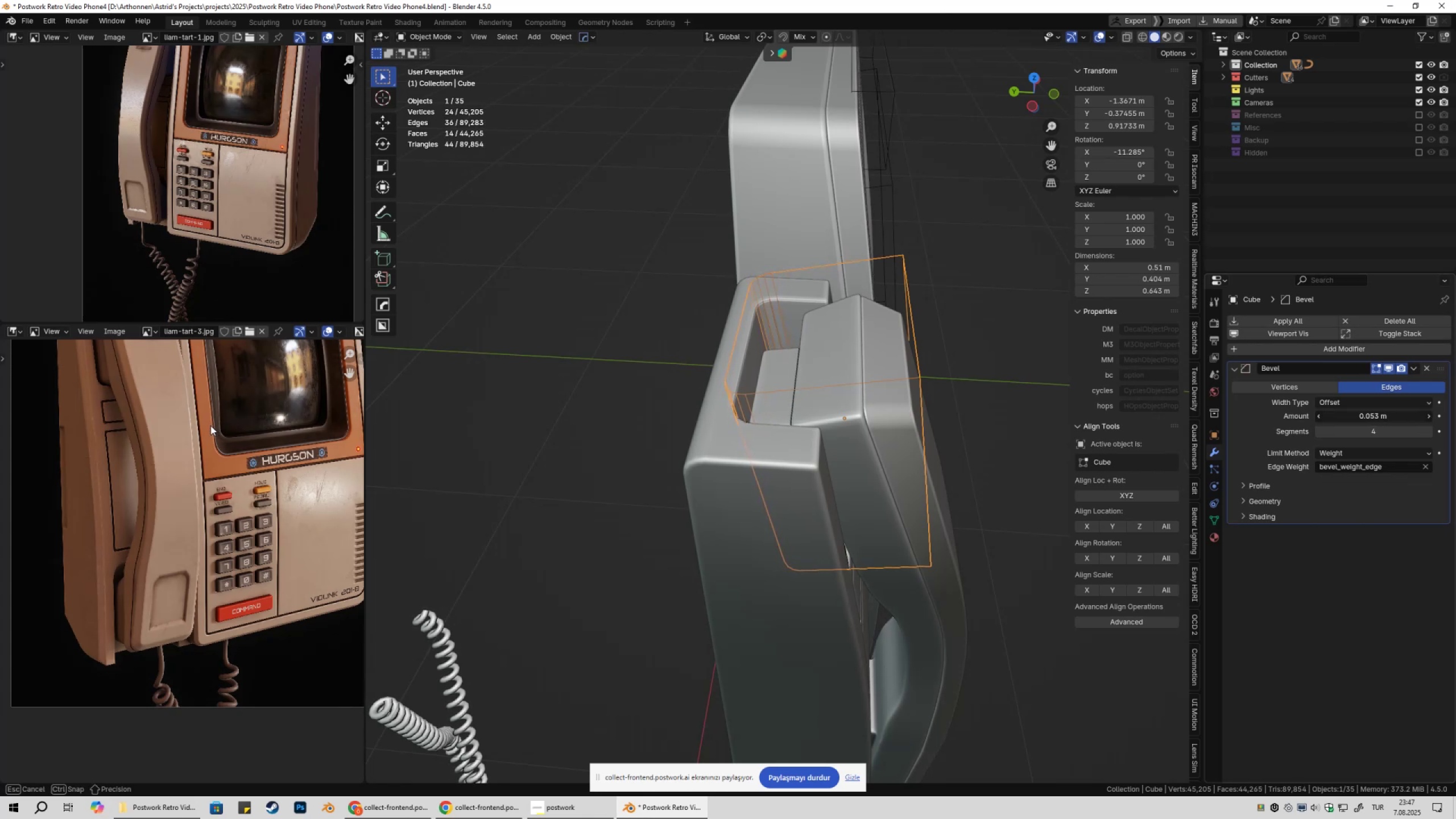 
hold_key(key=ShiftLeft, duration=1.02)
 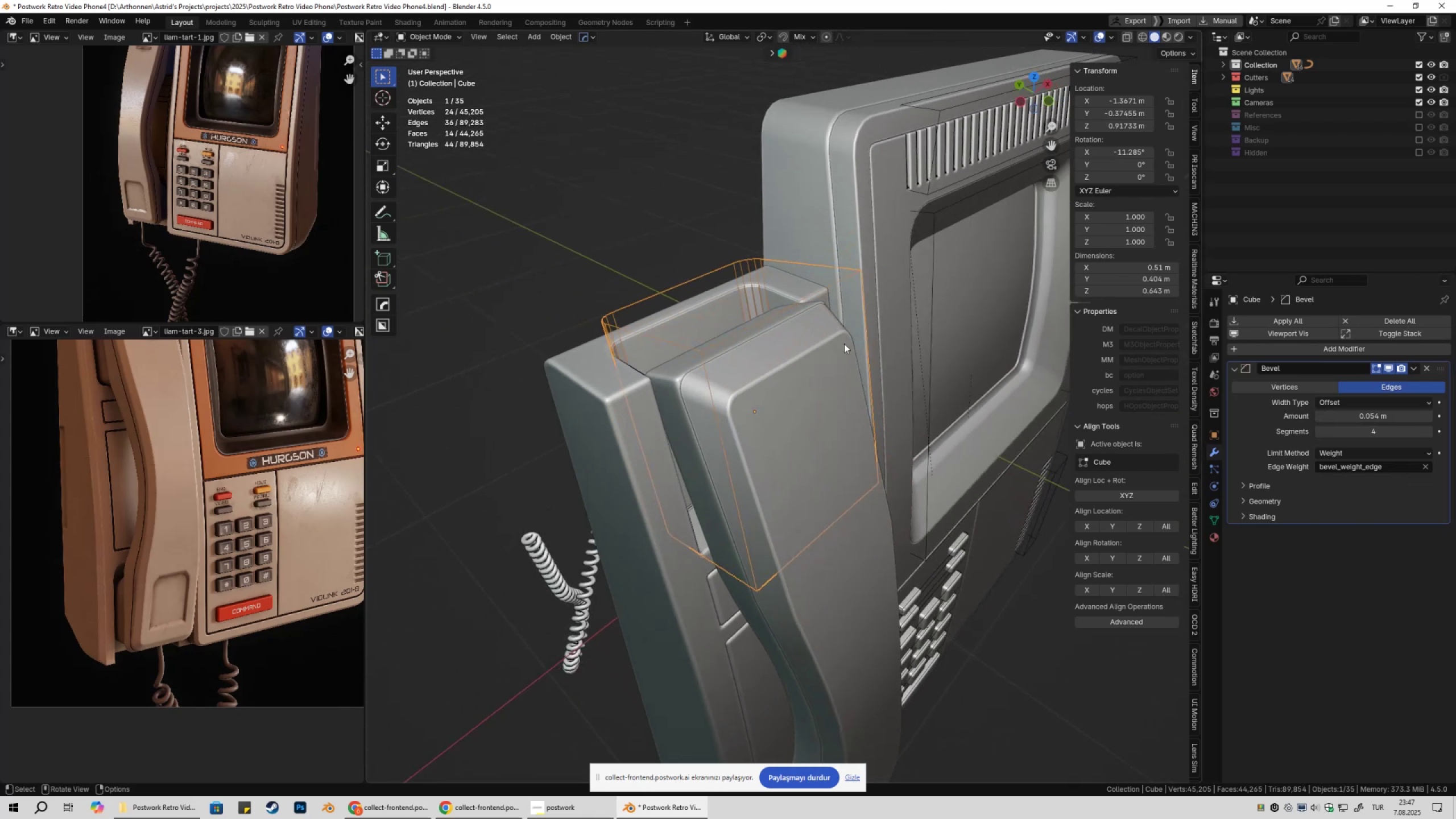 
right_click([906, 337])
 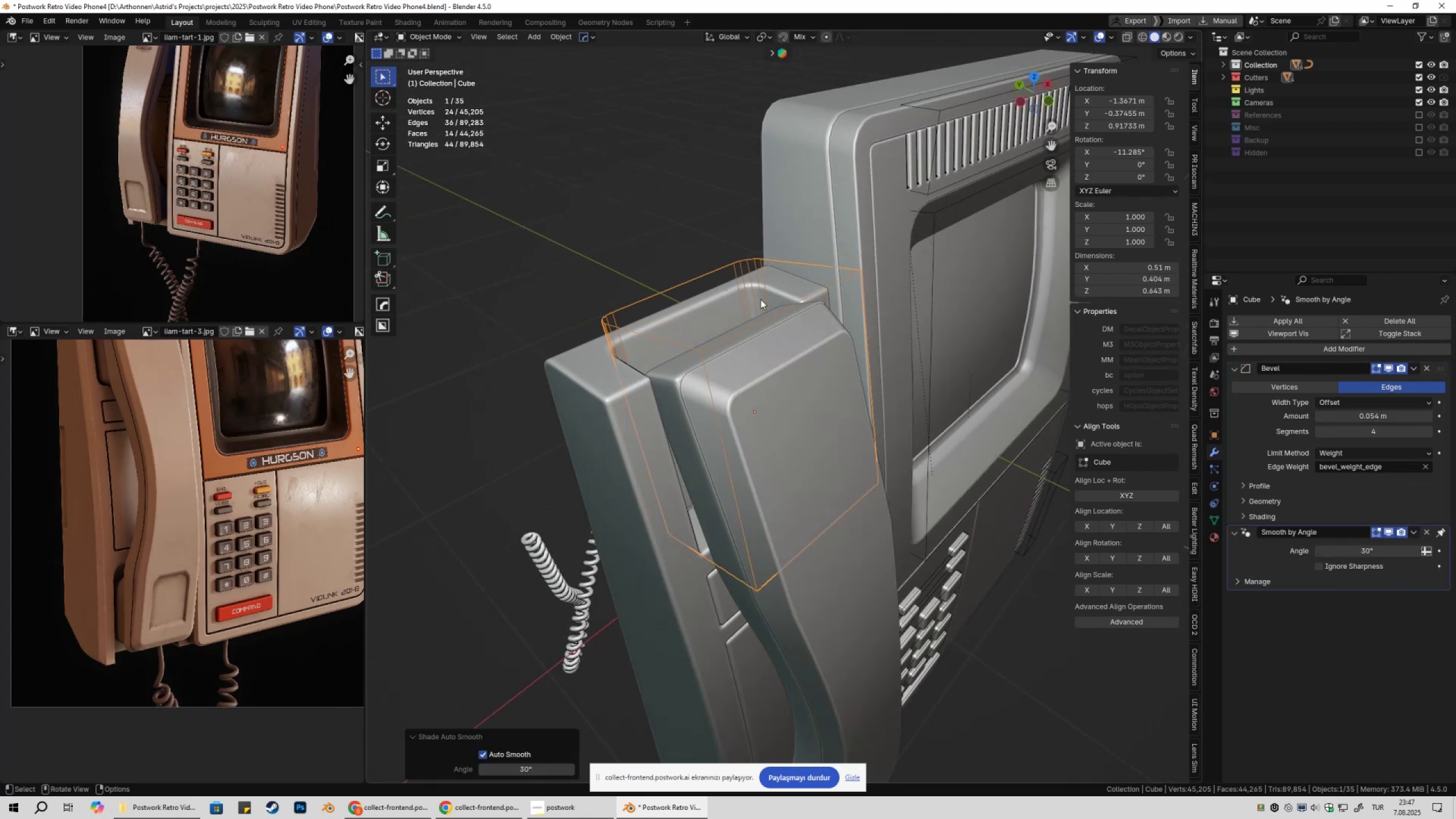 
double_click([627, 242])
 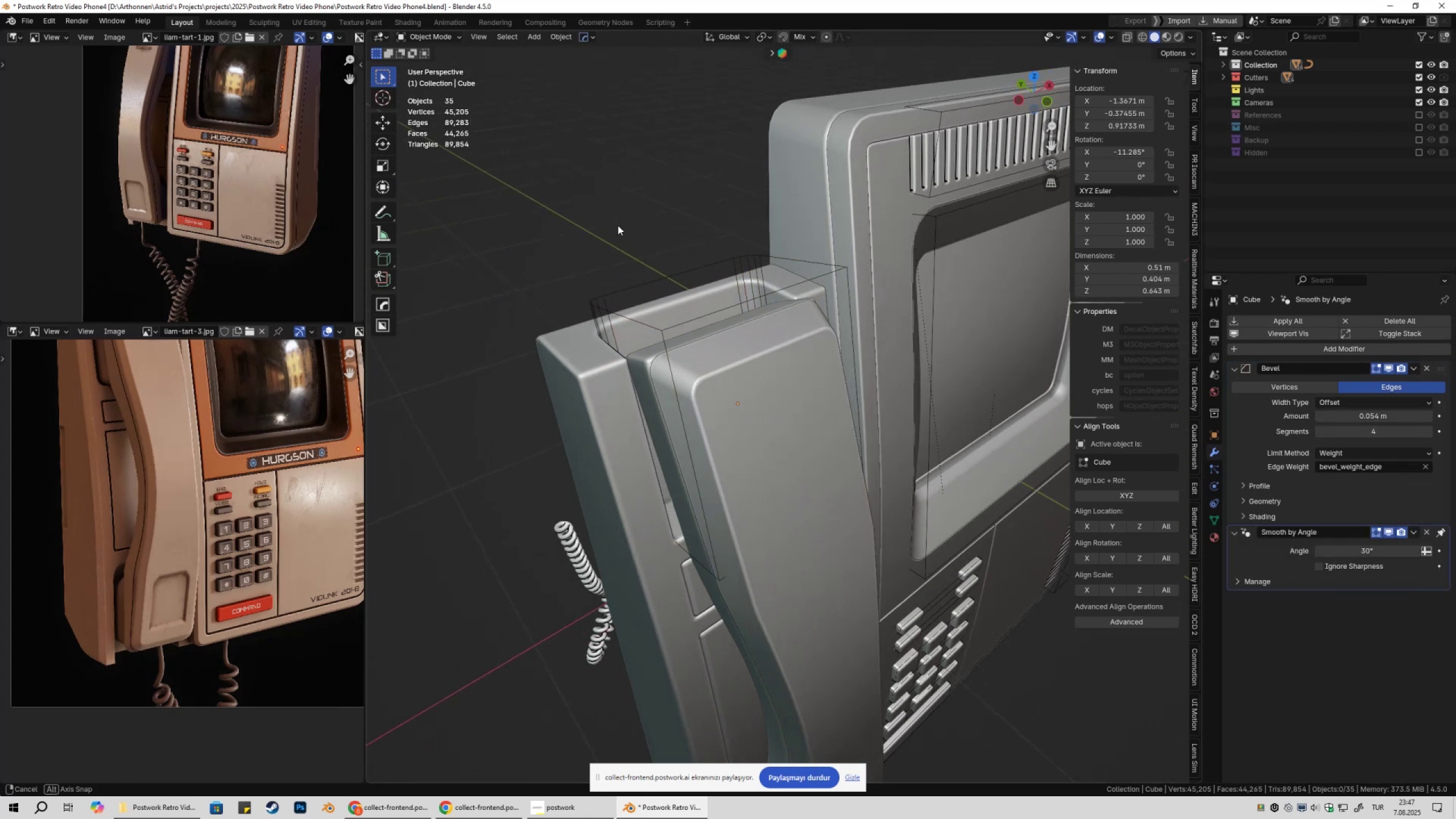 
key(Shift+2)
 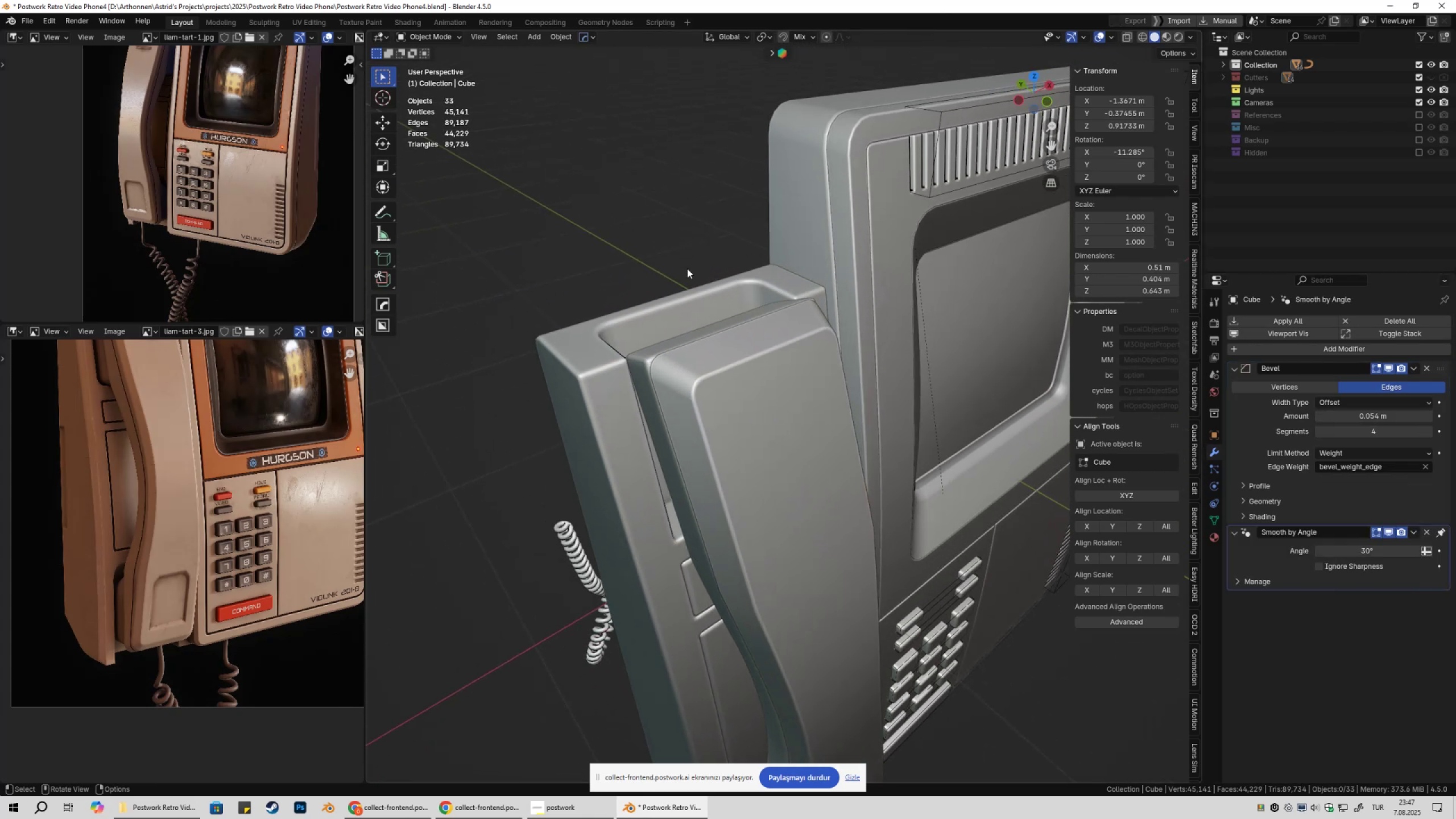 
scroll: coordinate [687, 298], scroll_direction: down, amount: 2.0
 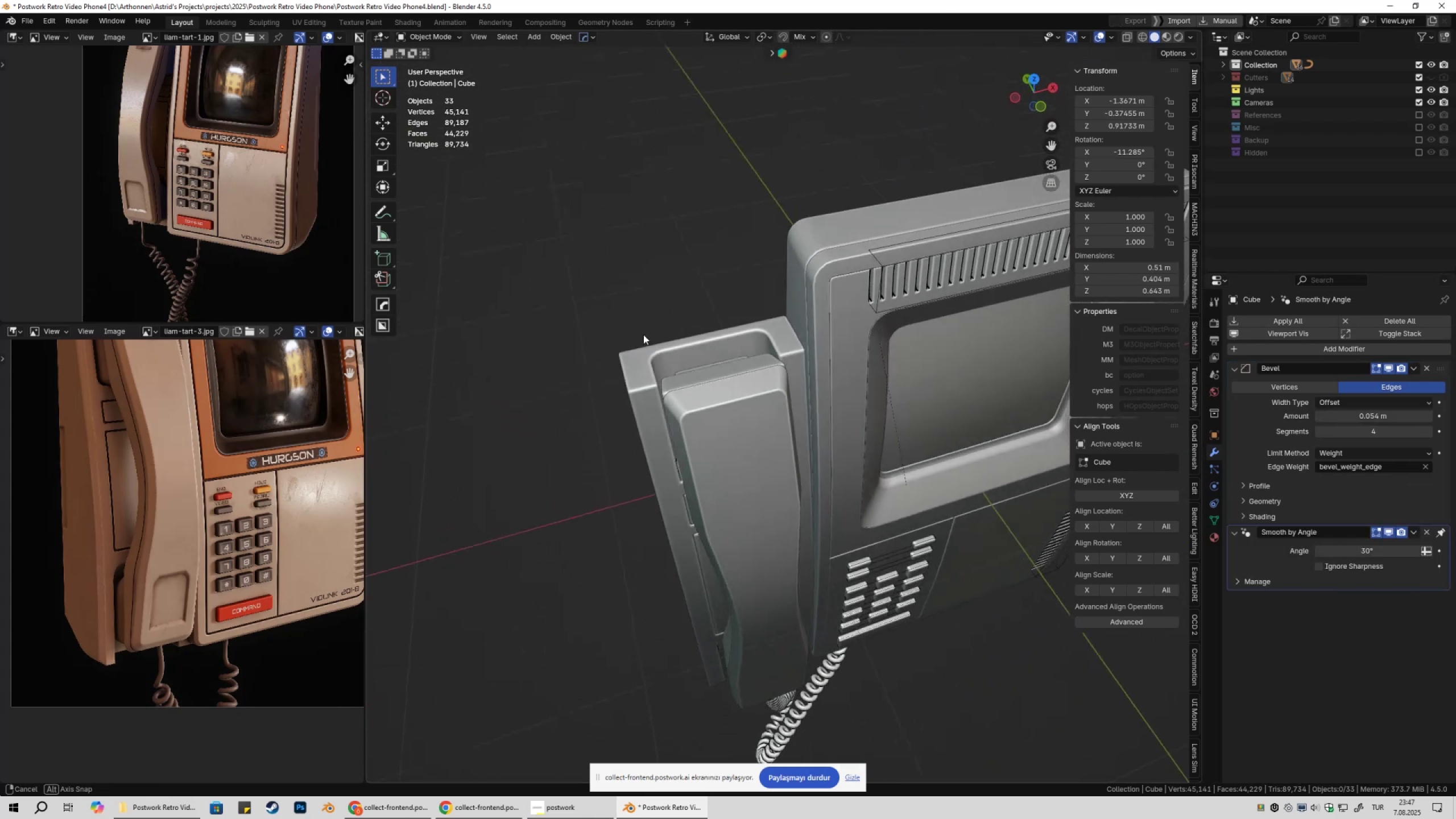 
hold_key(key=ShiftLeft, duration=0.41)
 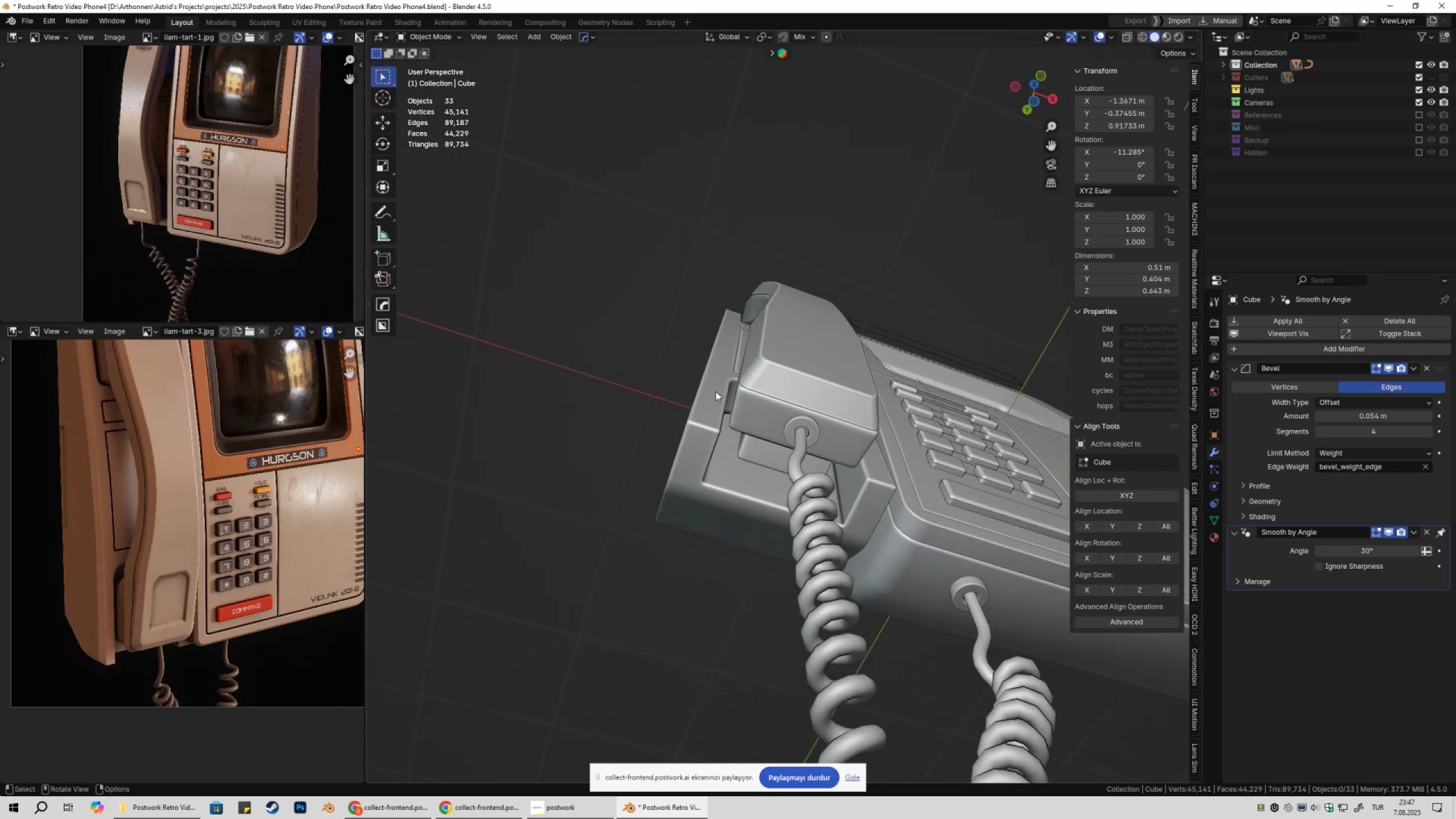 
key(Q)
 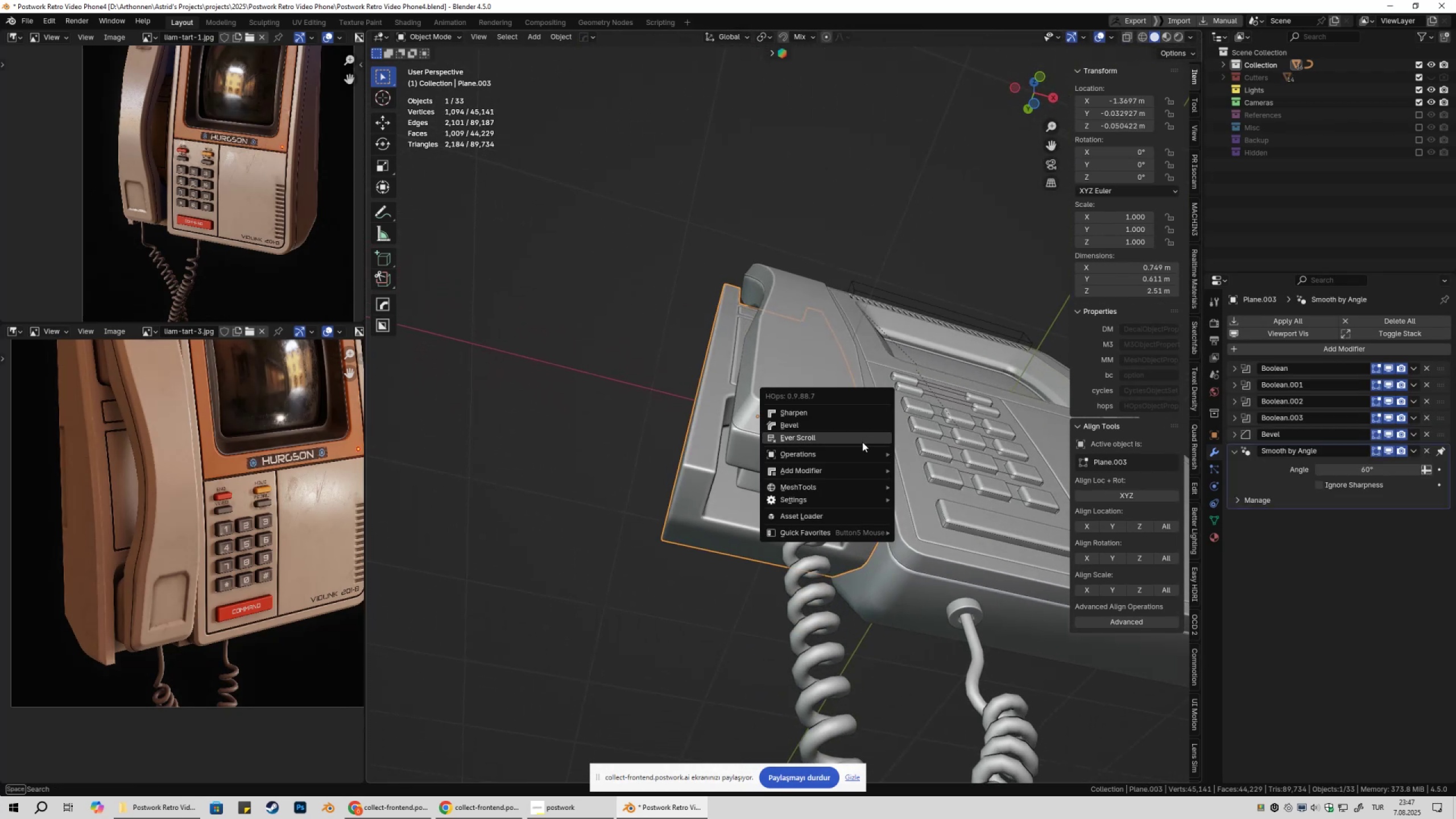 
left_click([862, 442])
 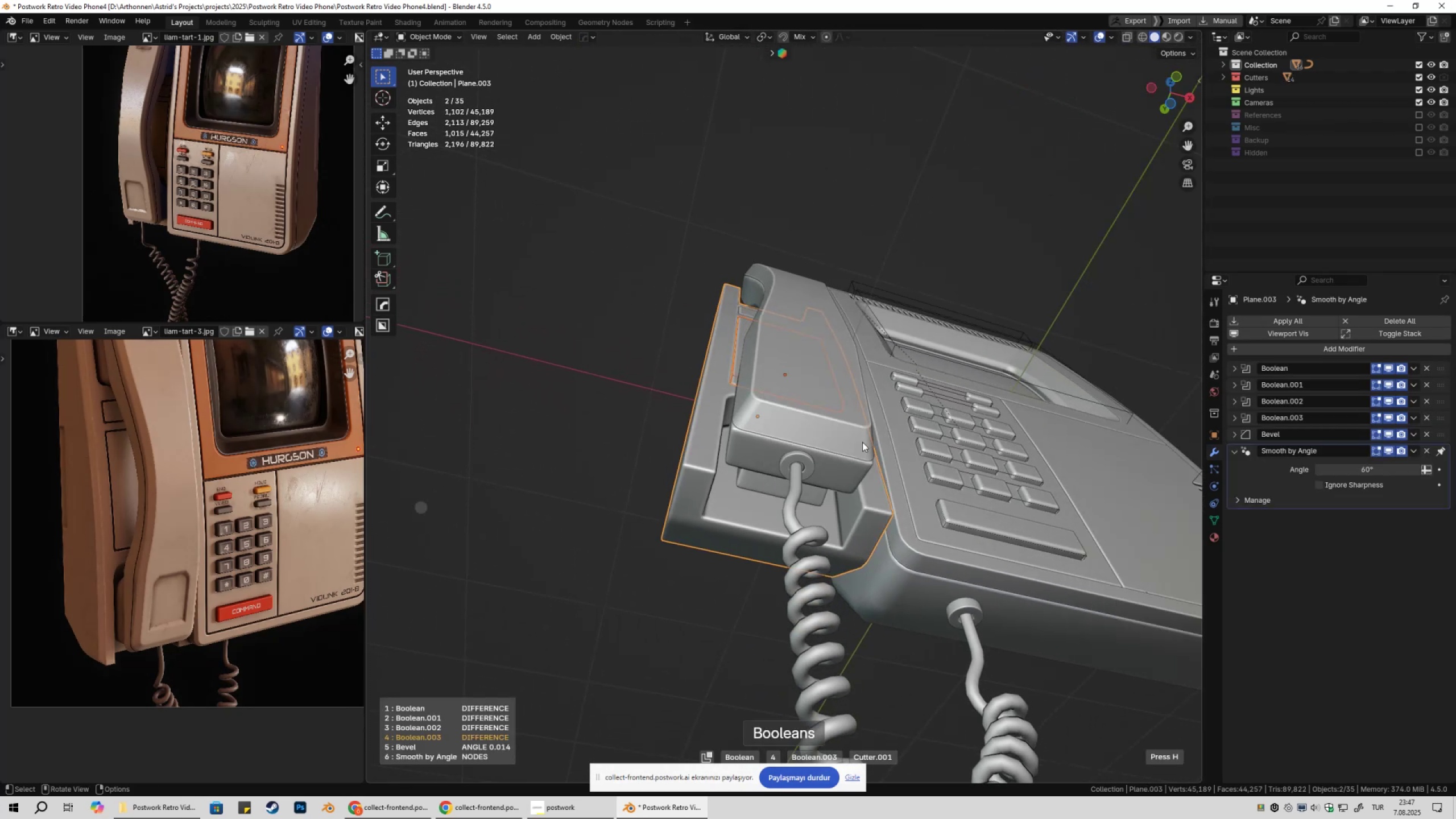 
scroll: coordinate [862, 442], scroll_direction: up, amount: 2.0
 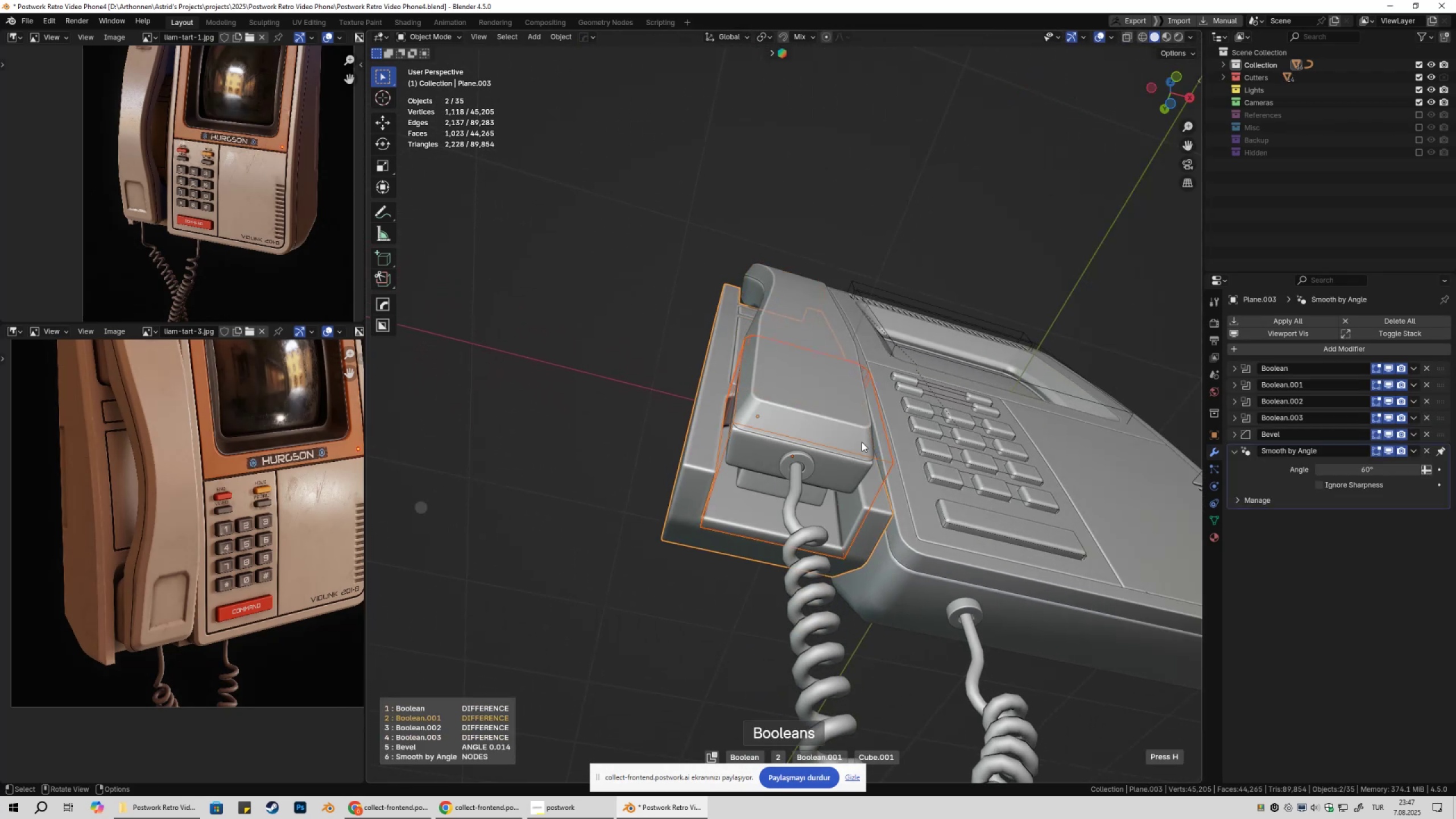 
left_click([862, 442])
 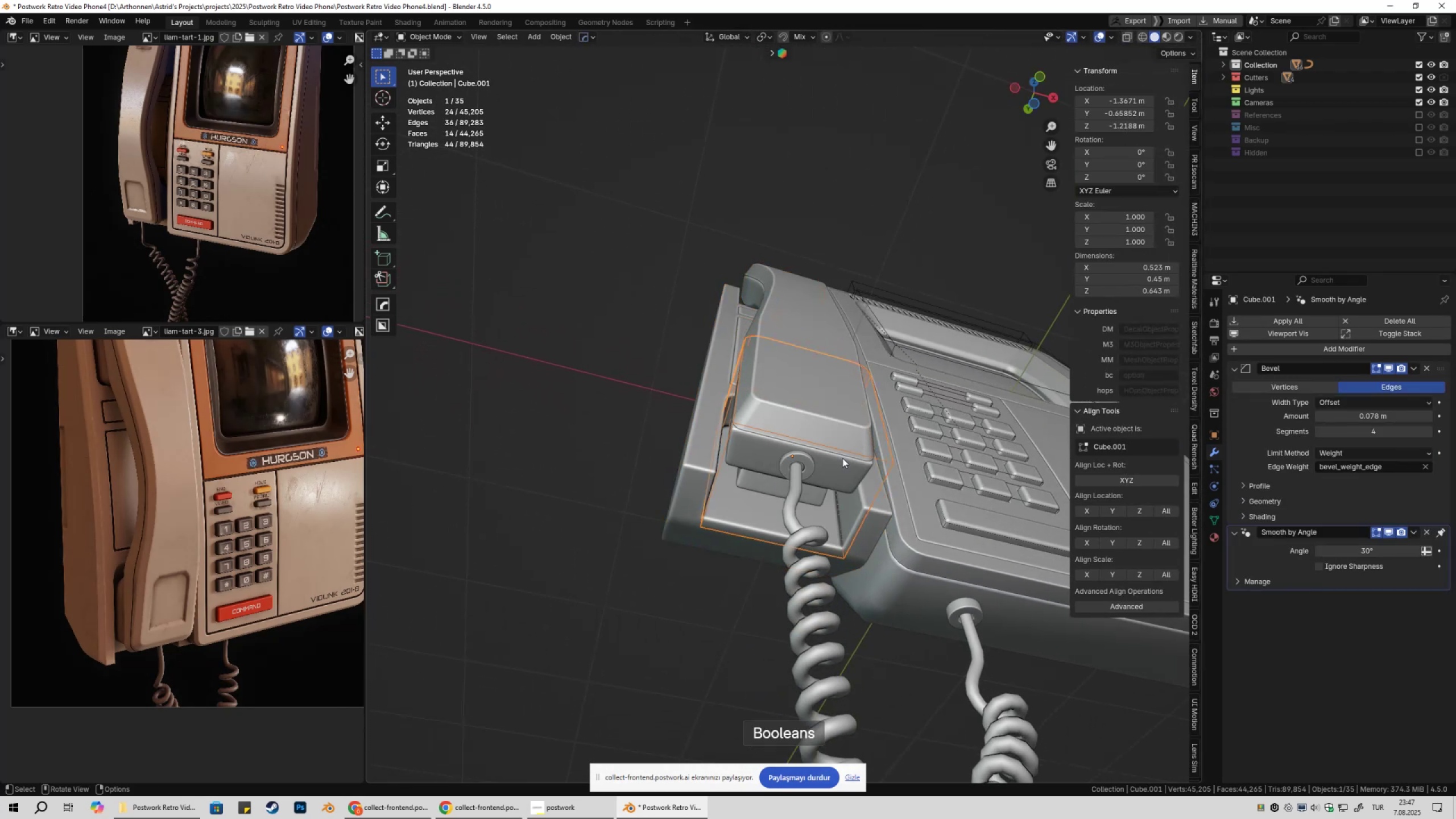 
hold_key(key=ShiftLeft, duration=0.43)
 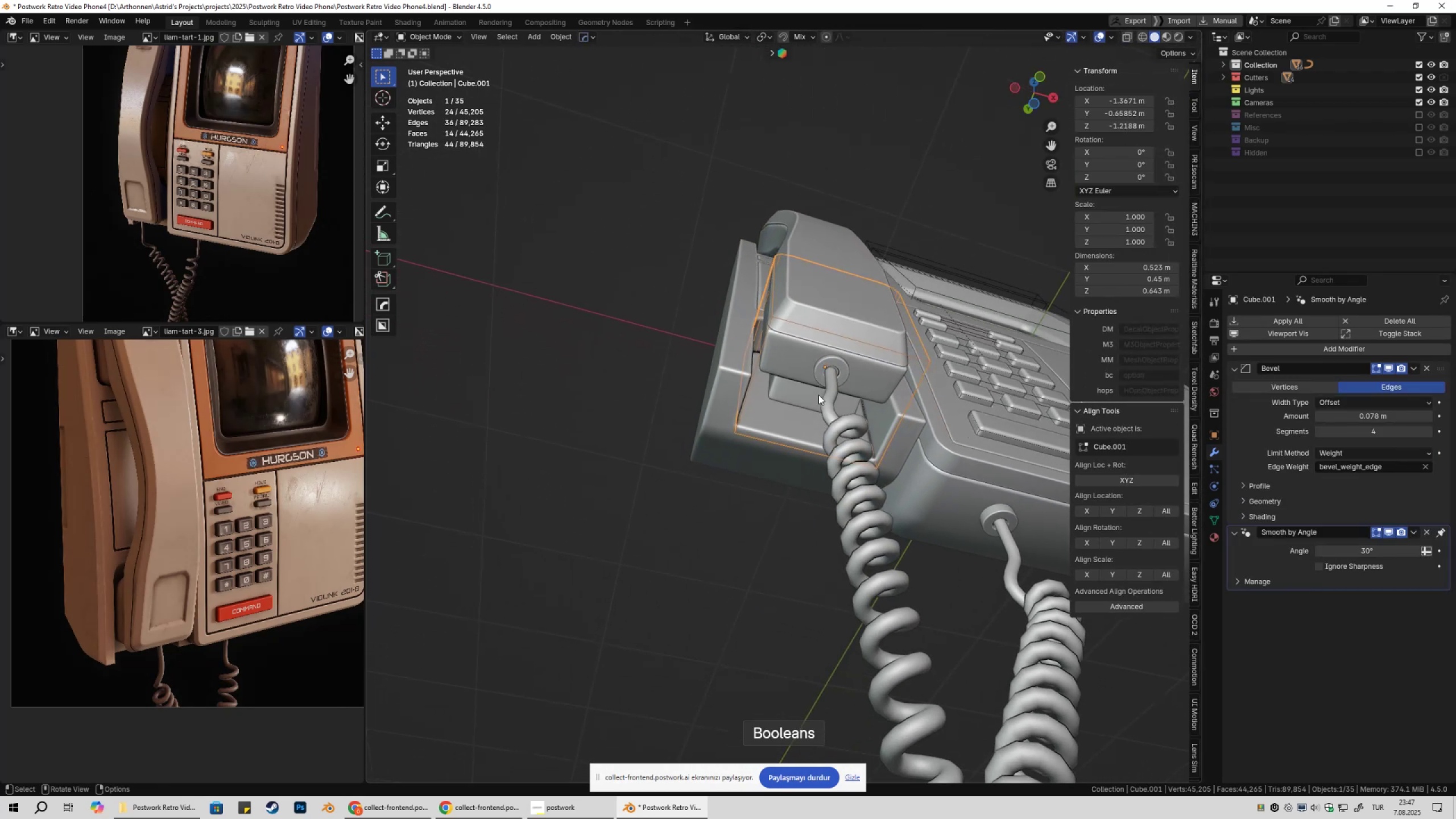 
scroll: coordinate [818, 395], scroll_direction: up, amount: 3.0
 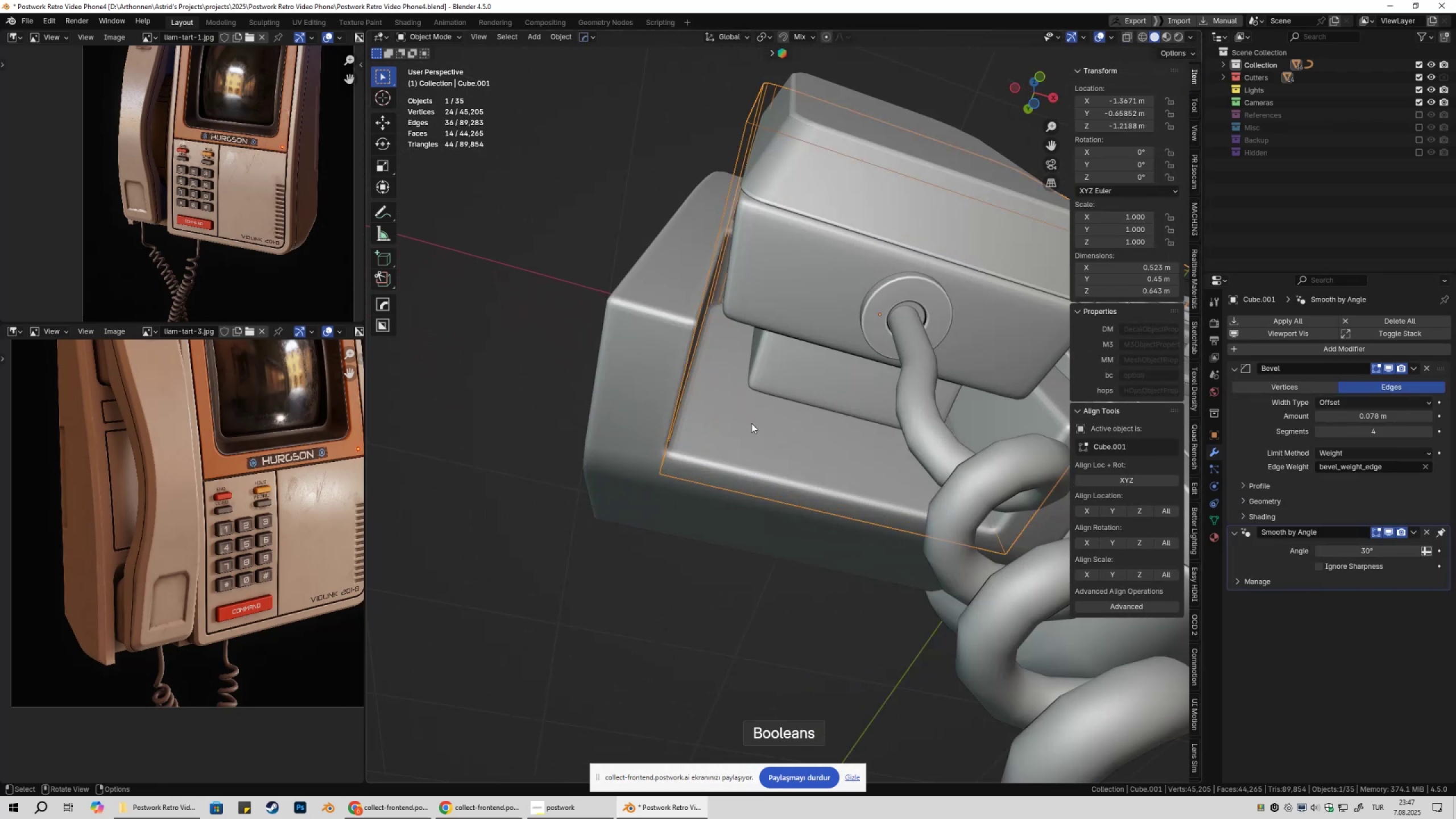 
key(Tab)
 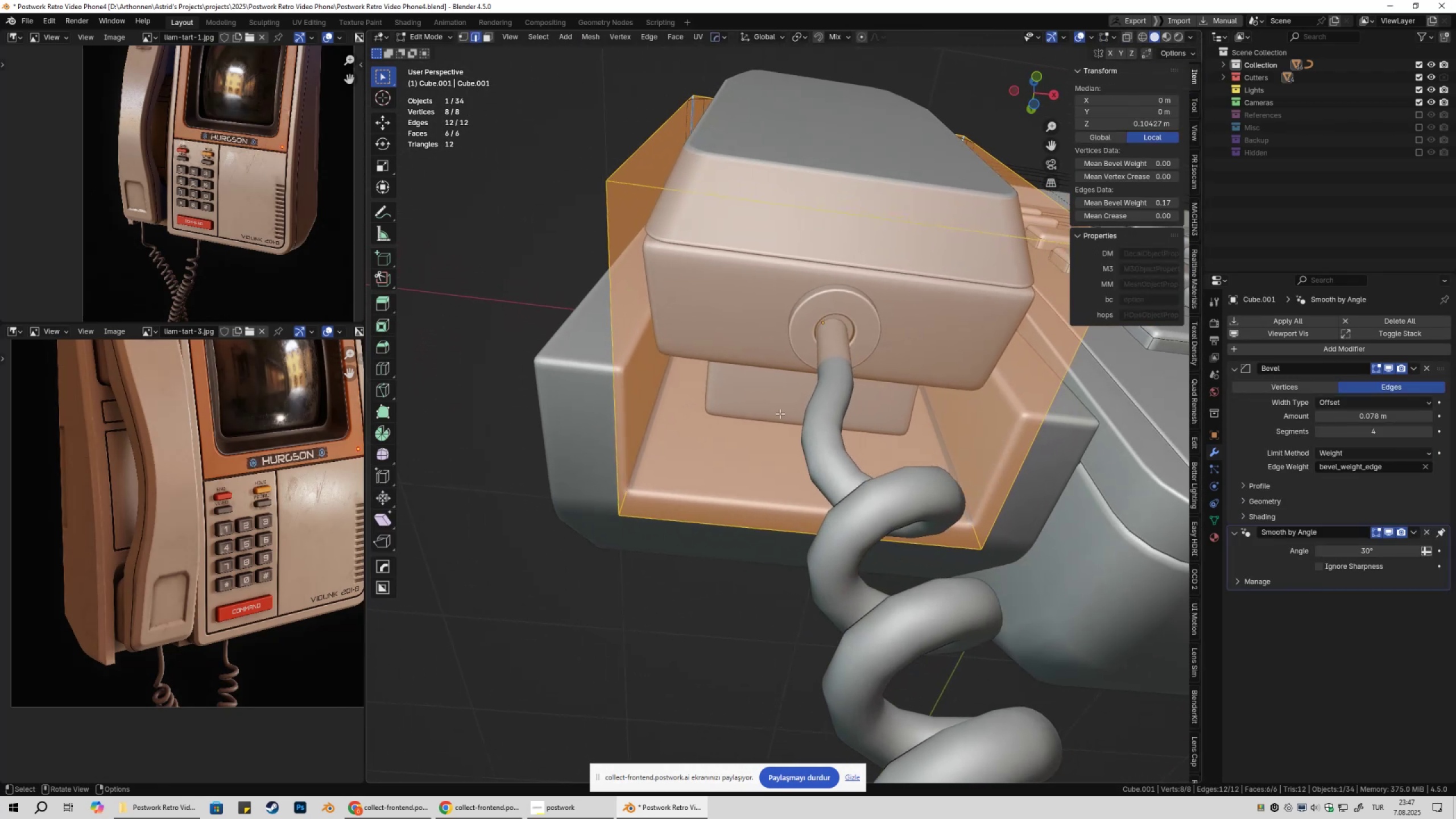 
key(NumpadDivide)
 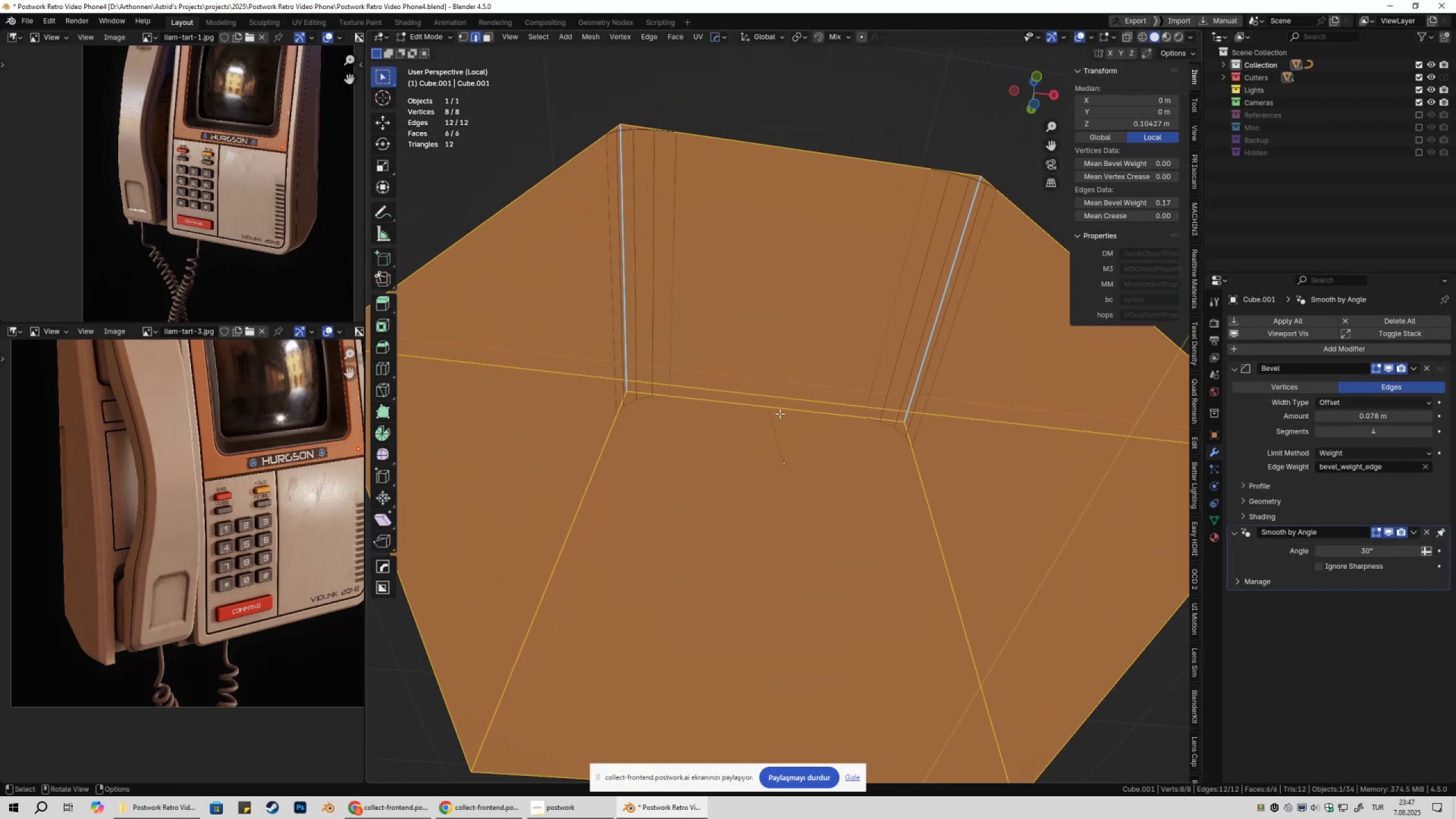 
scroll: coordinate [760, 457], scroll_direction: down, amount: 3.0
 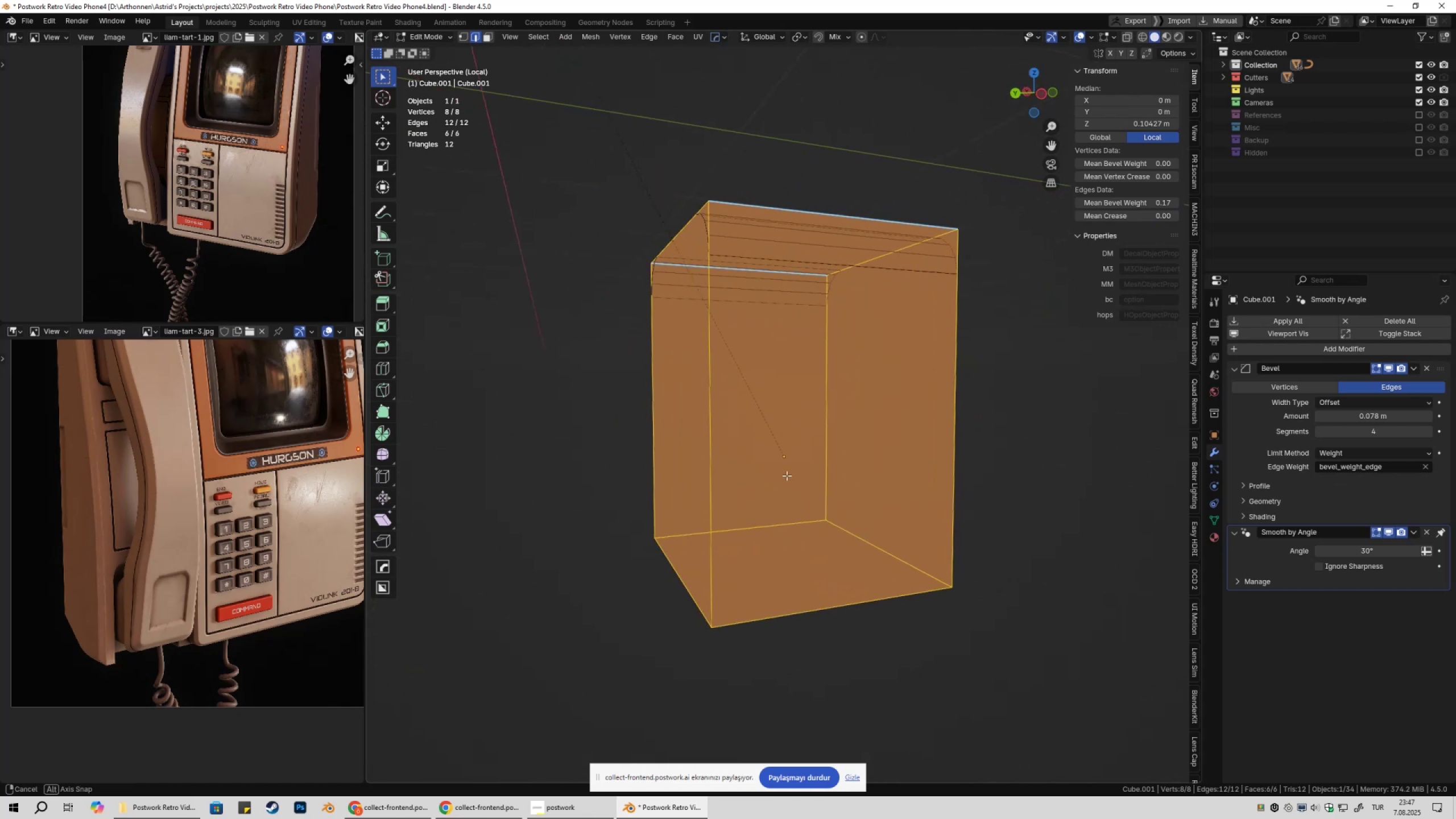 
key(2)
 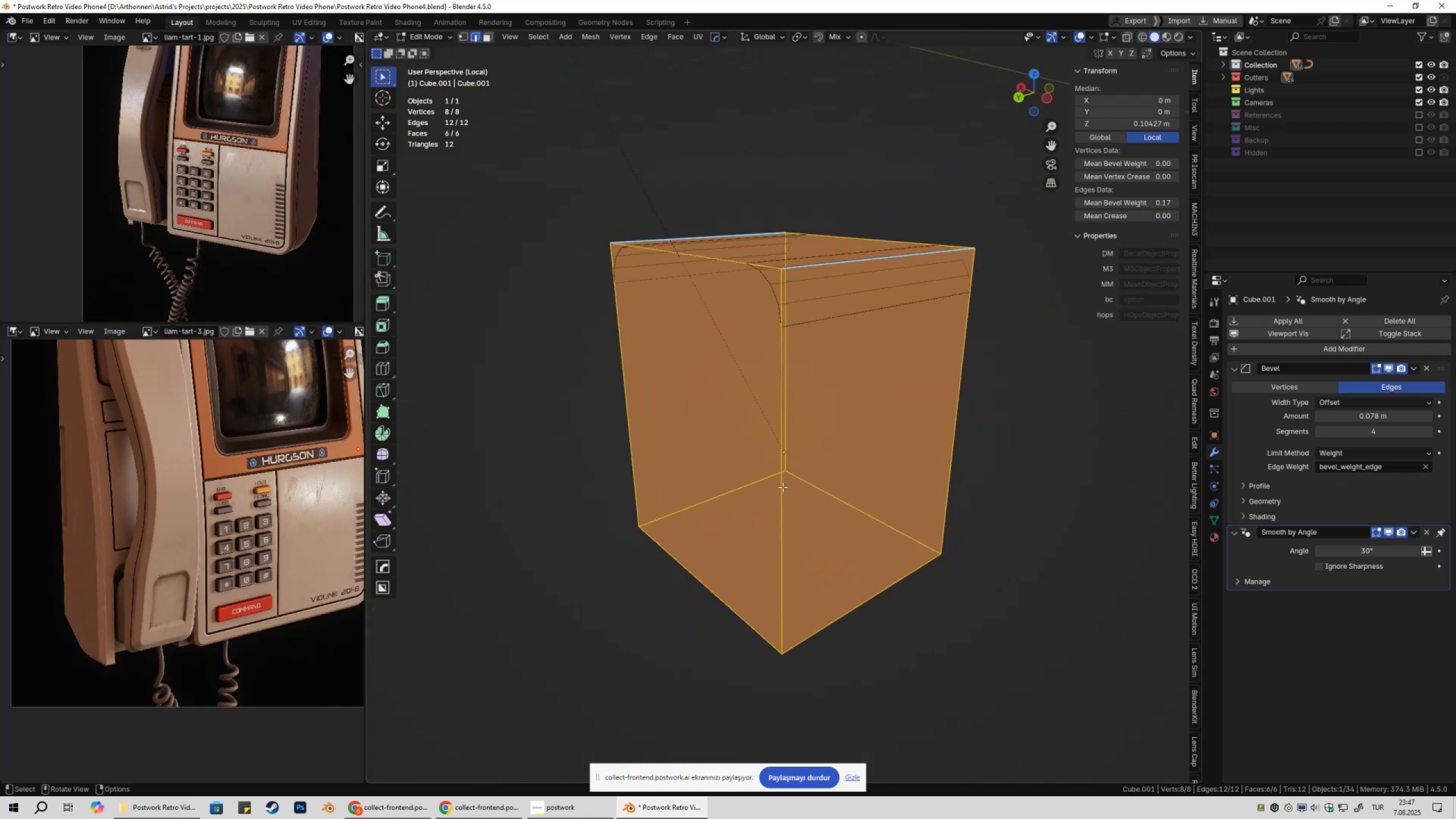 
left_click([783, 487])
 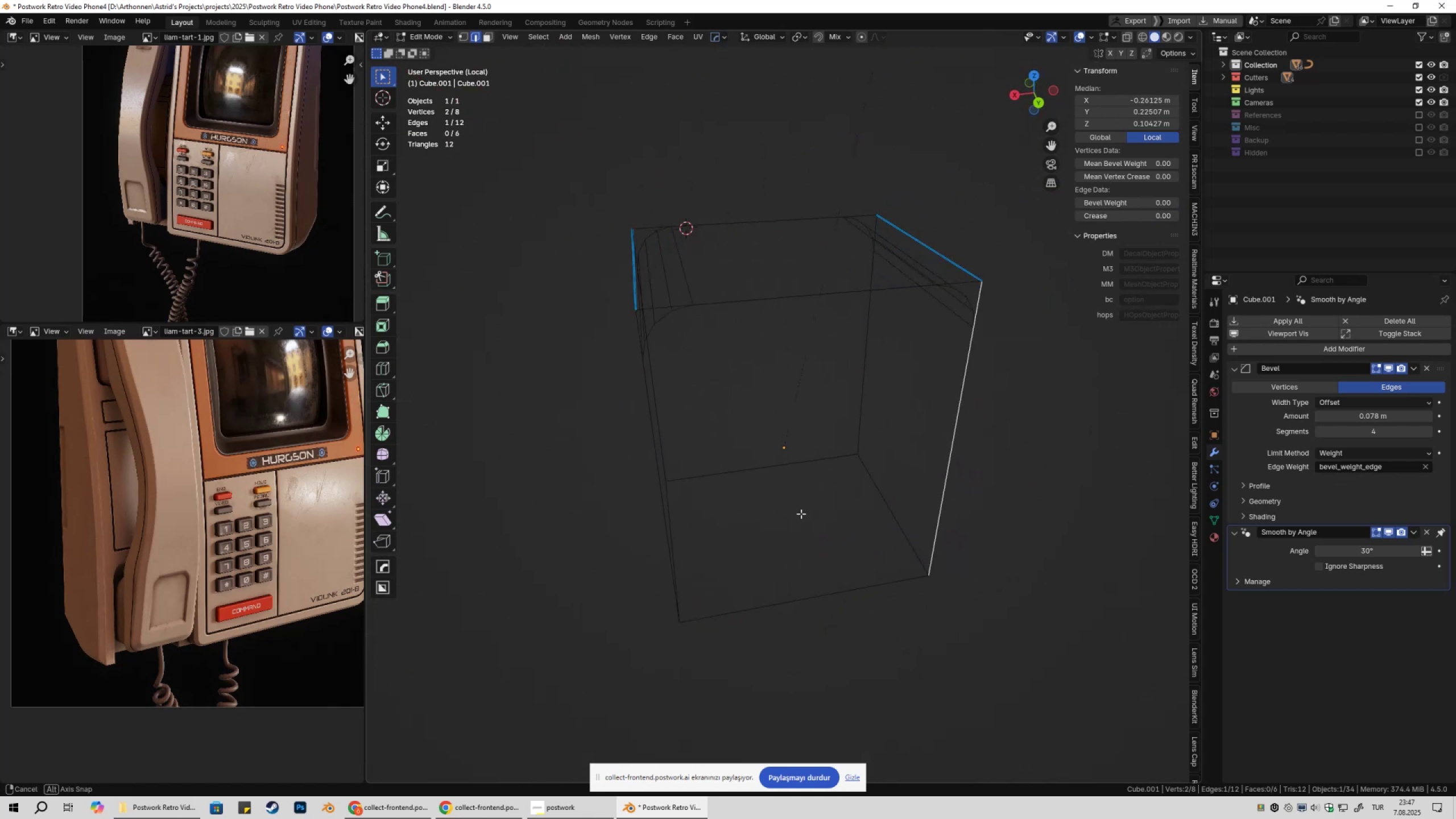 
hold_key(key=ShiftLeft, duration=0.42)
left_click([697, 495])
 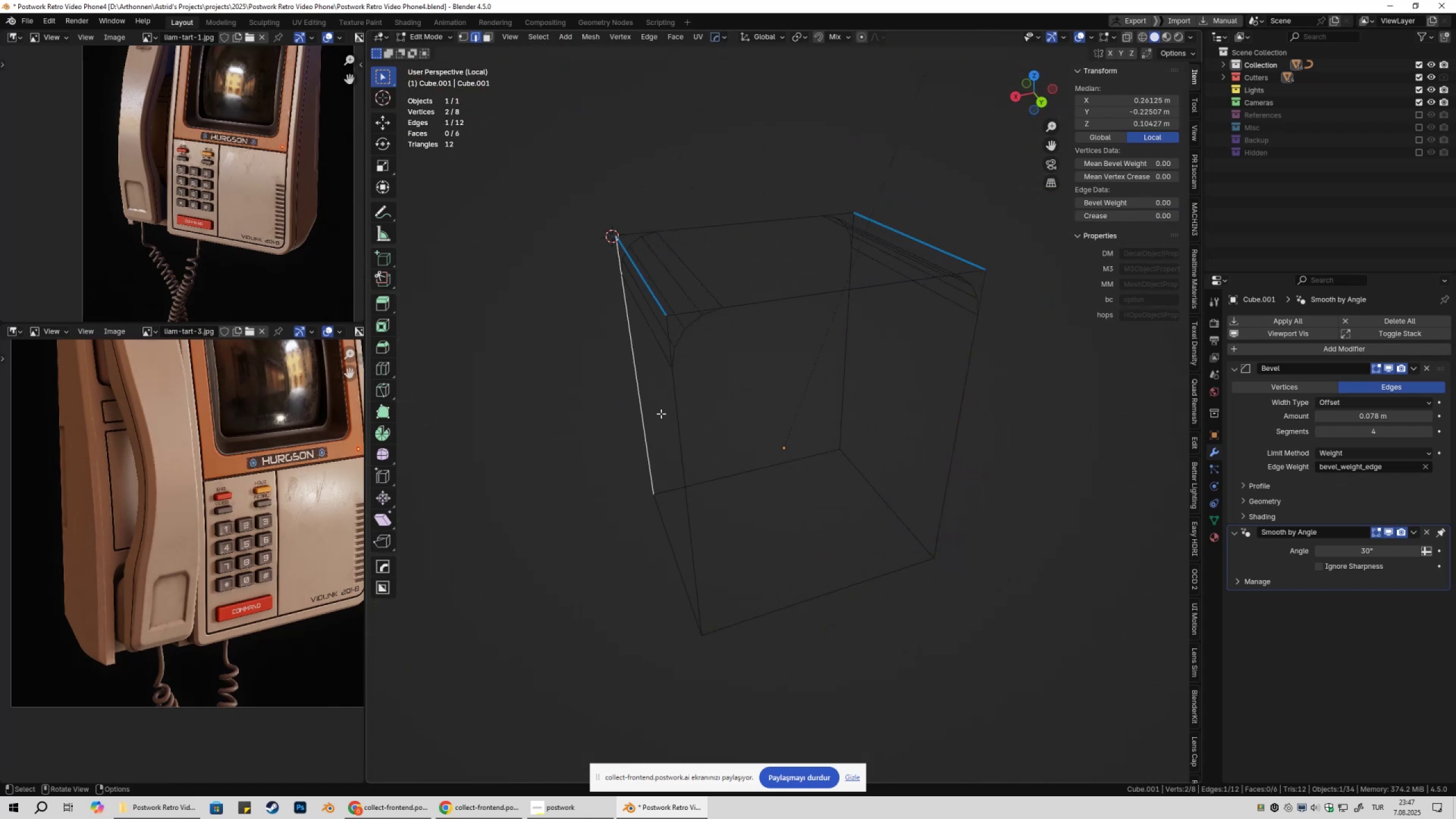 
double_click([679, 416])
 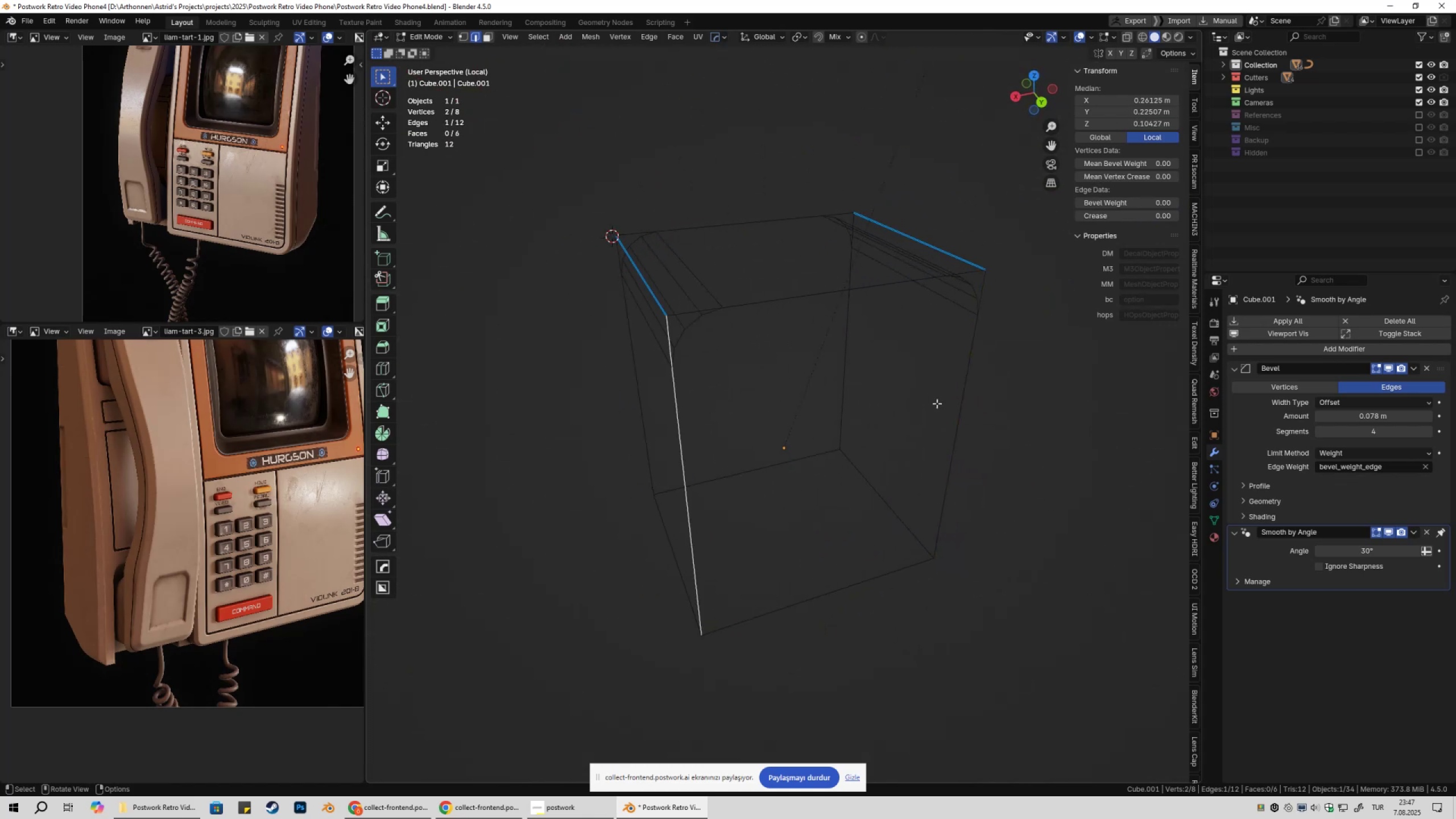 
hold_key(key=ShiftLeft, duration=0.47)
left_click([977, 374])
 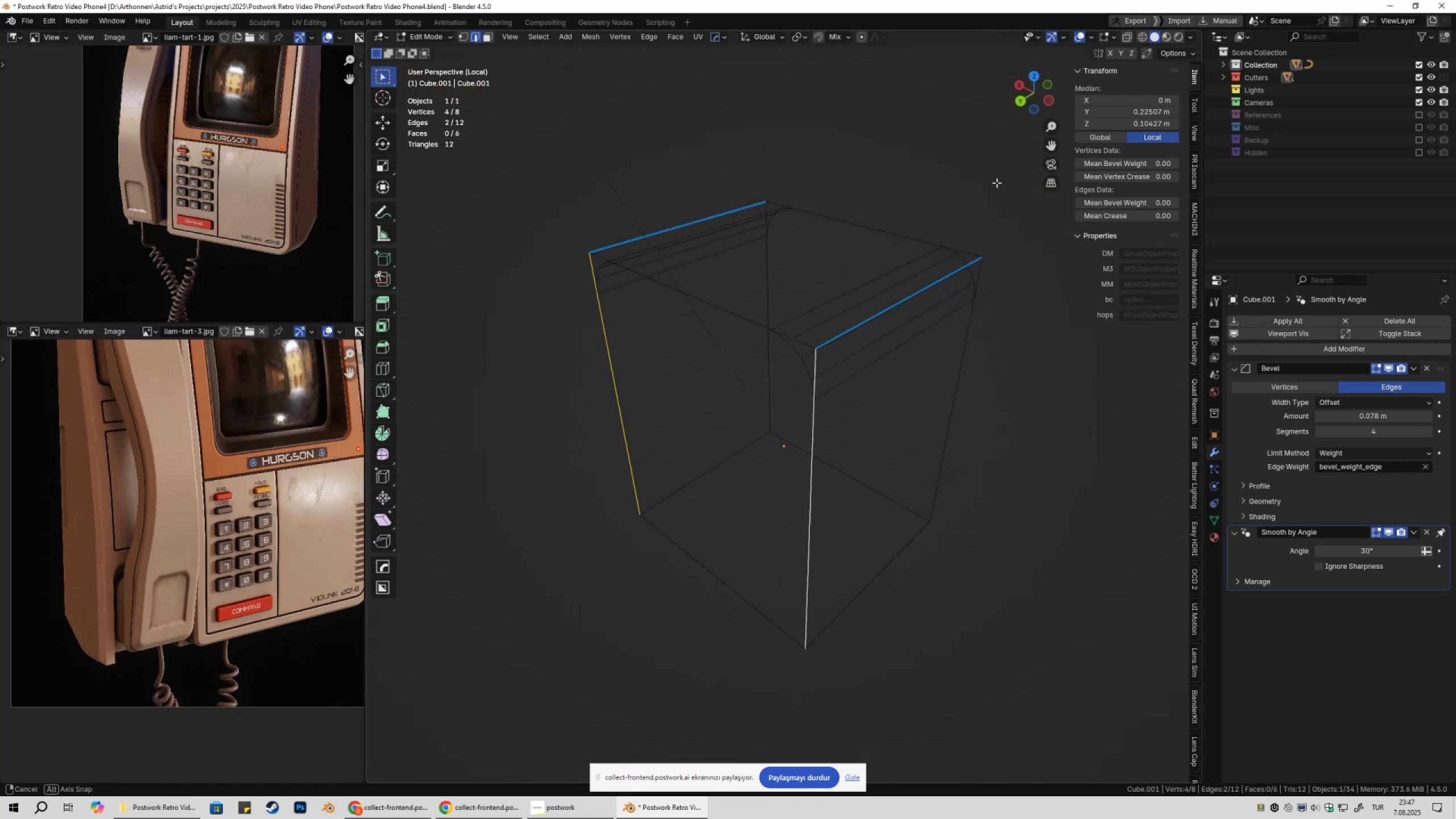 
key(NumpadDivide)
 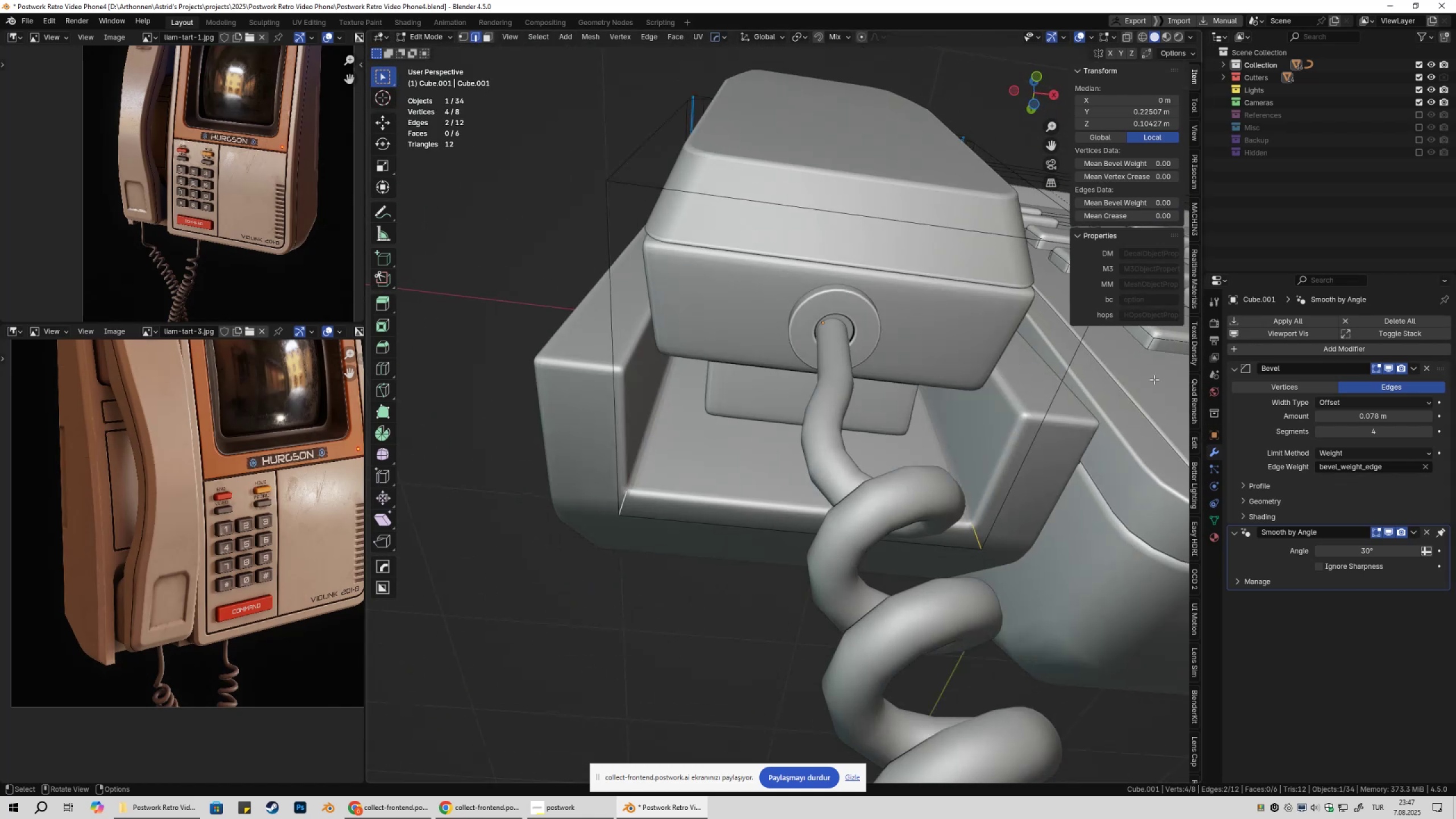 
left_click_drag(start_coordinate=[1137, 201], to_coordinate=[1240, 212])
 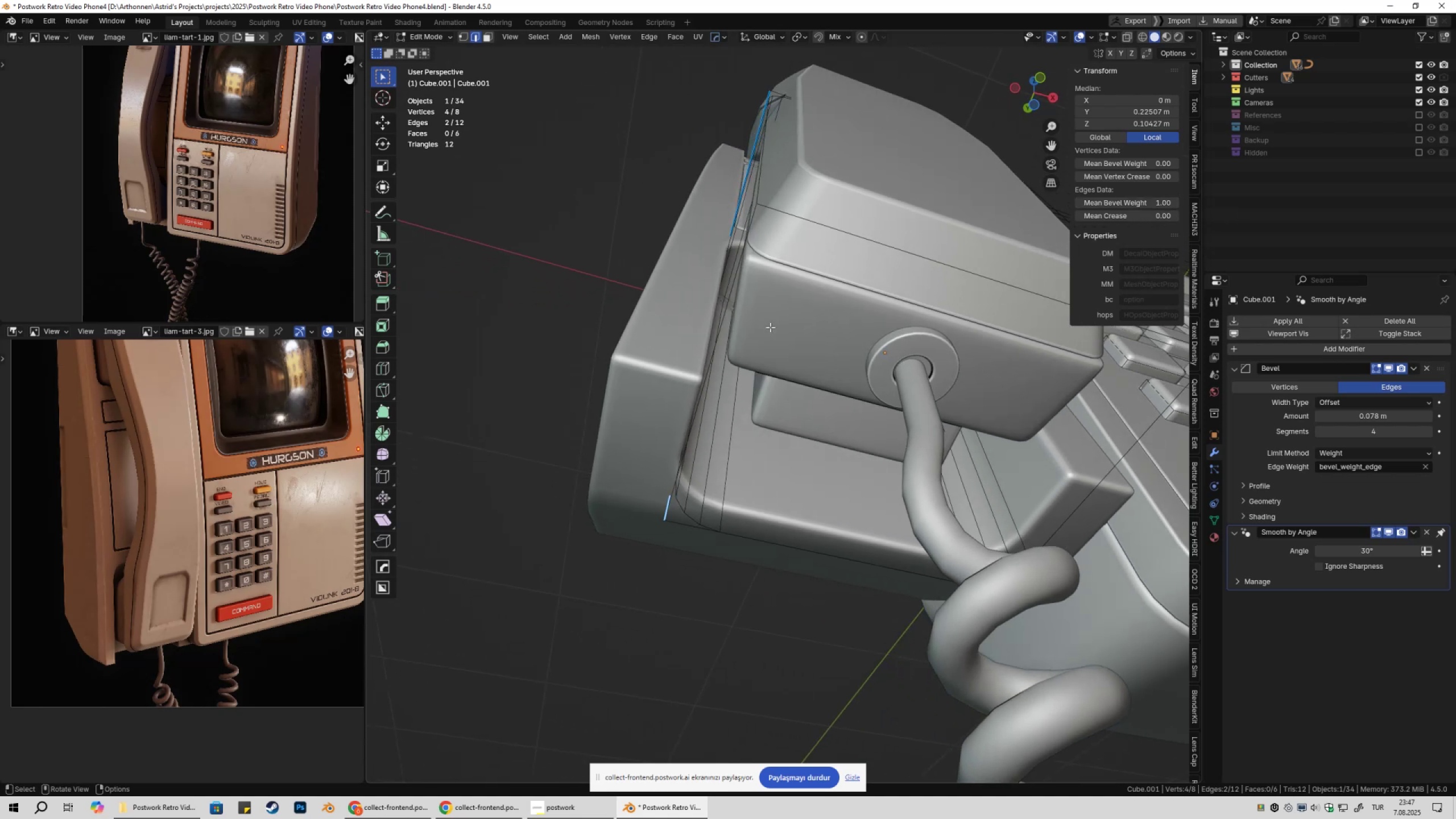 
key(Tab)
 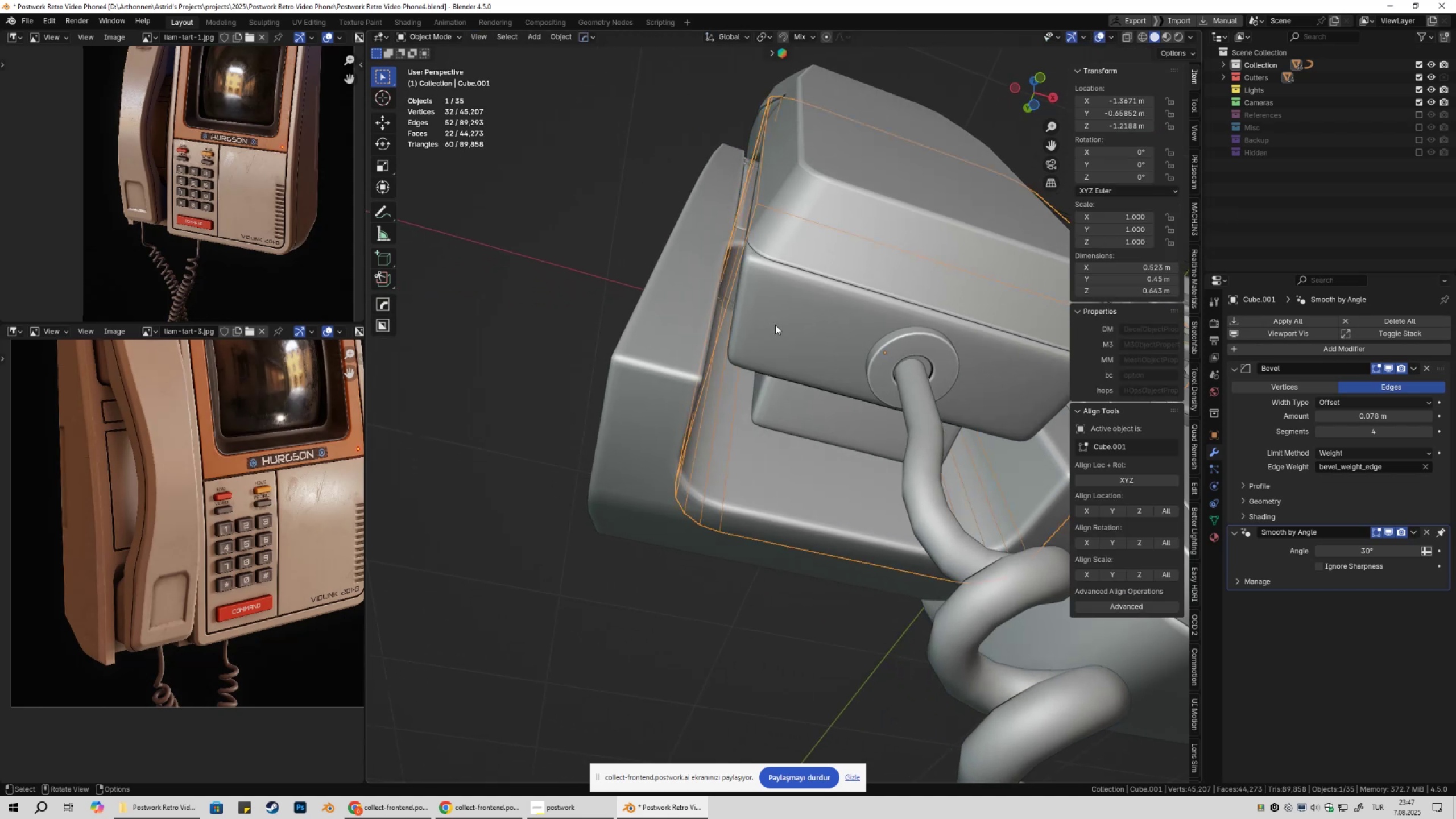 
scroll: coordinate [775, 325], scroll_direction: down, amount: 1.0
 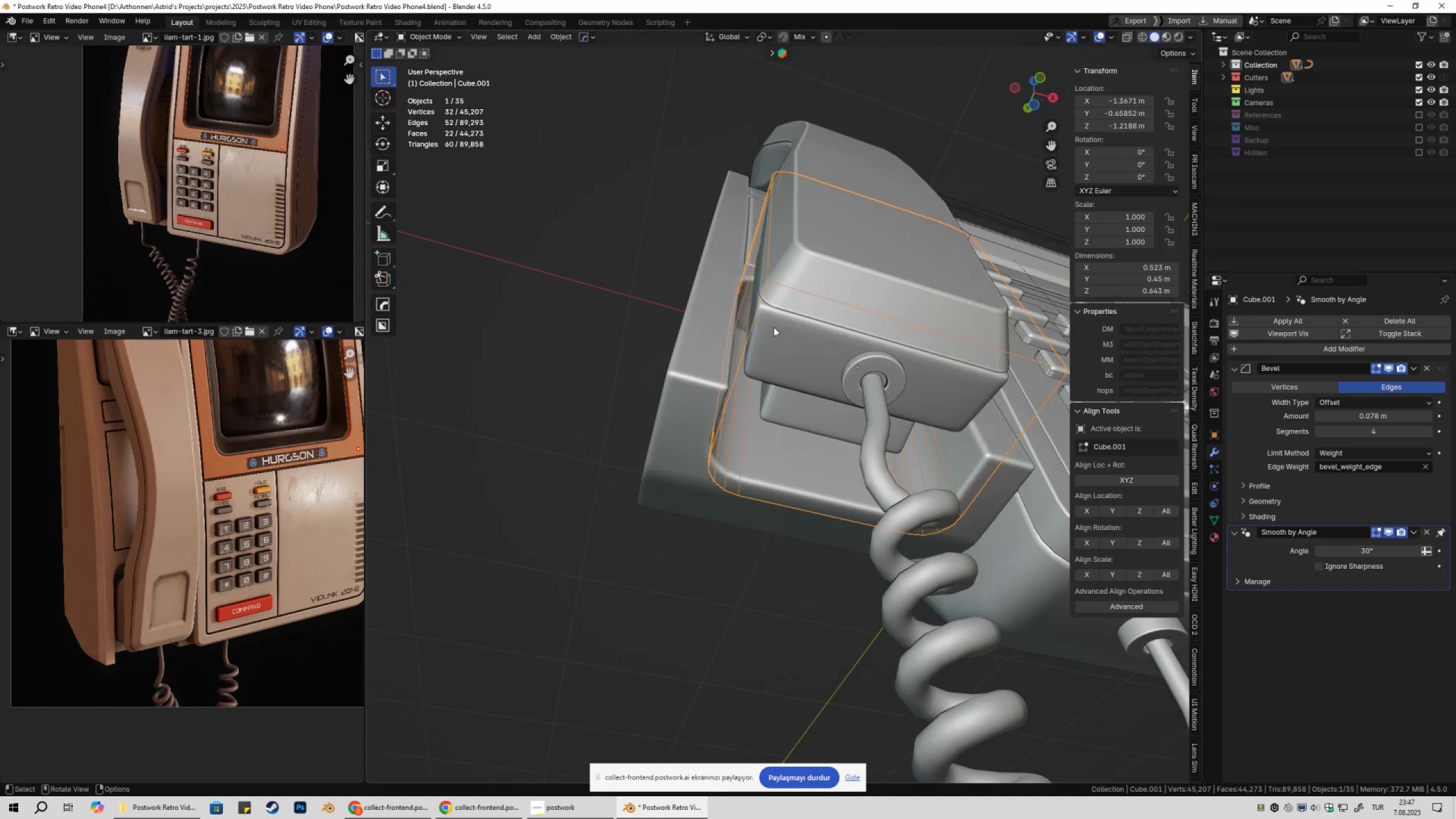 
hold_key(key=ShiftLeft, duration=0.36)
 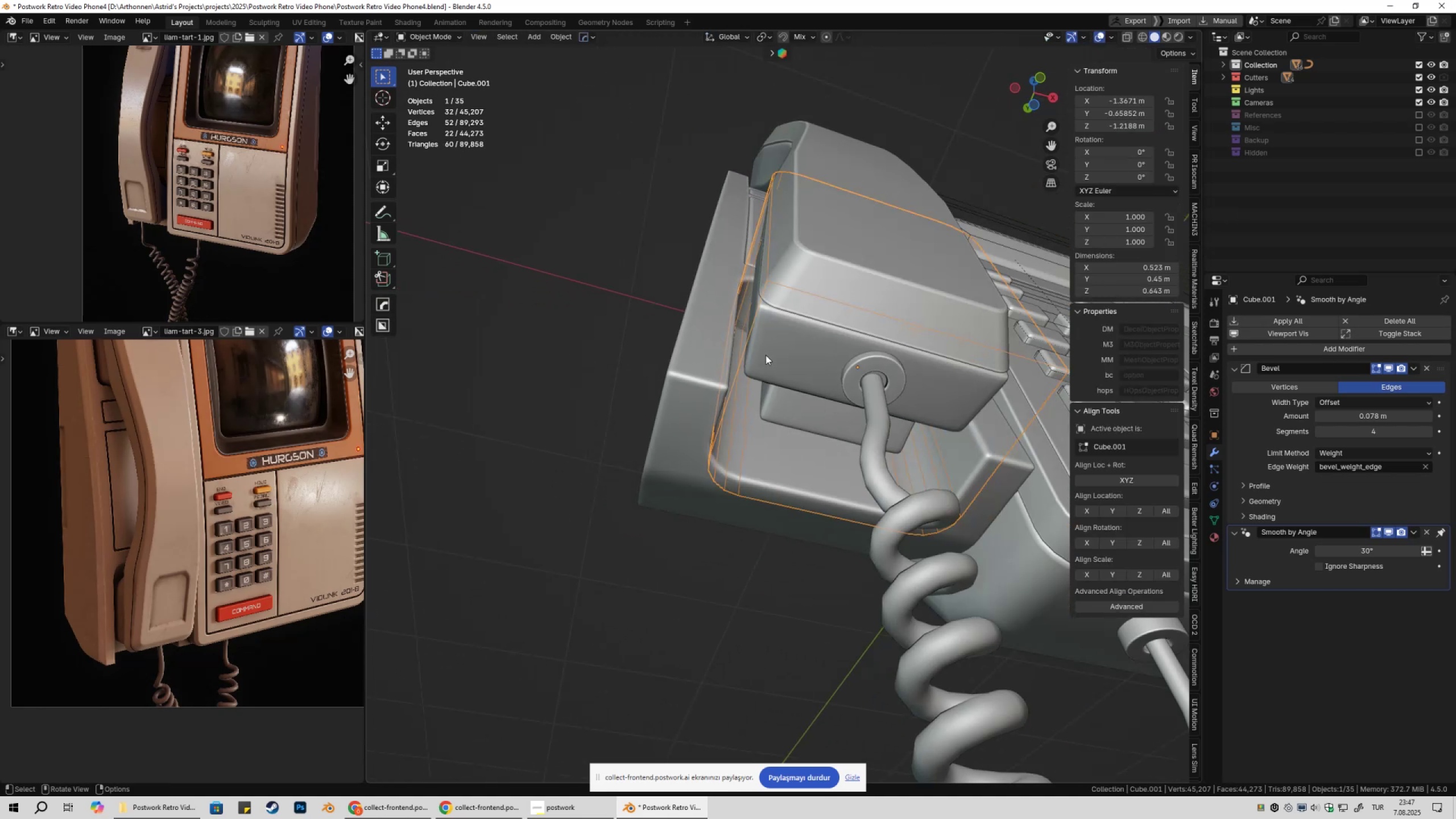 
key(Shift+2)
 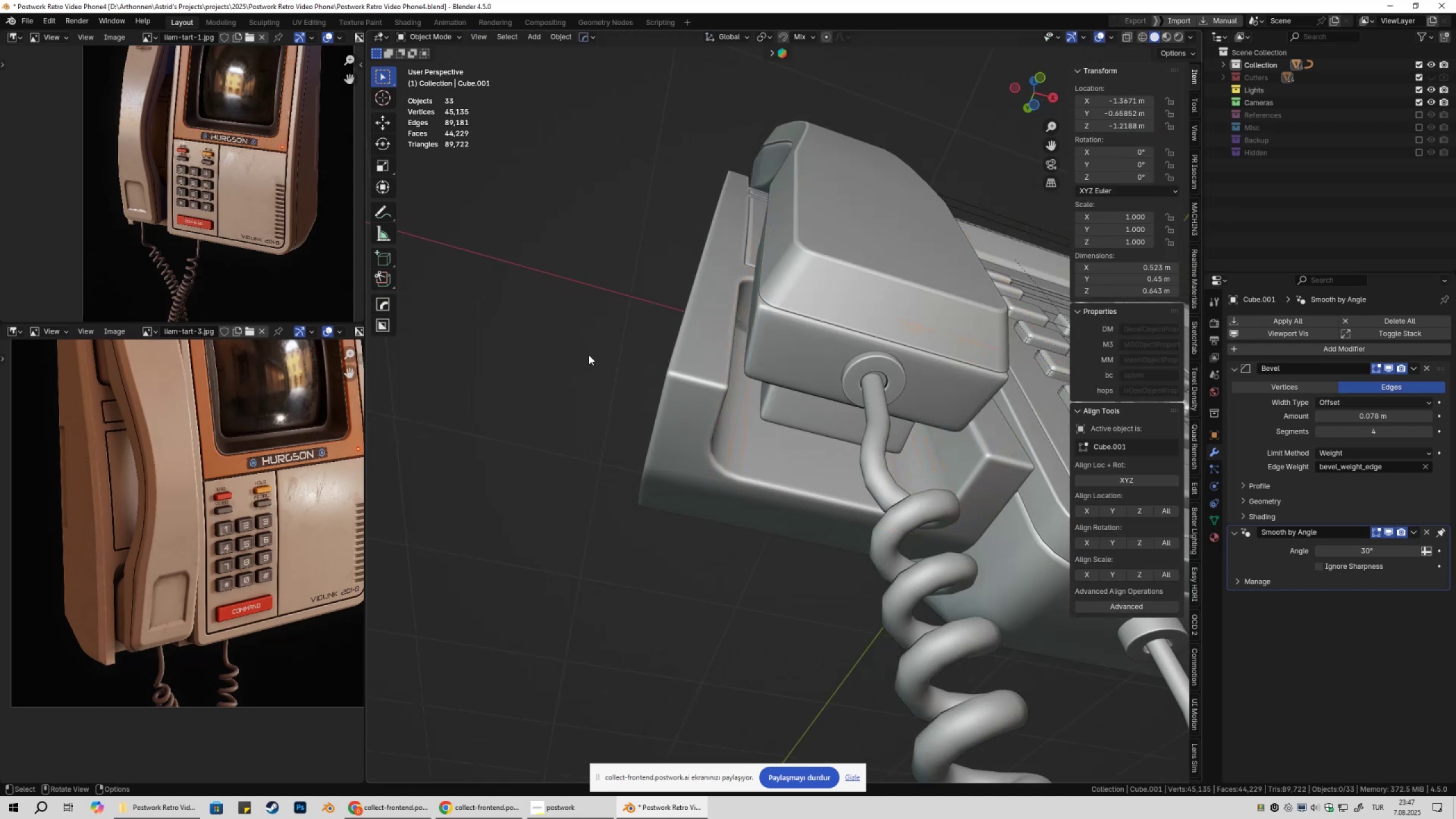 
scroll: coordinate [544, 354], scroll_direction: down, amount: 2.0
 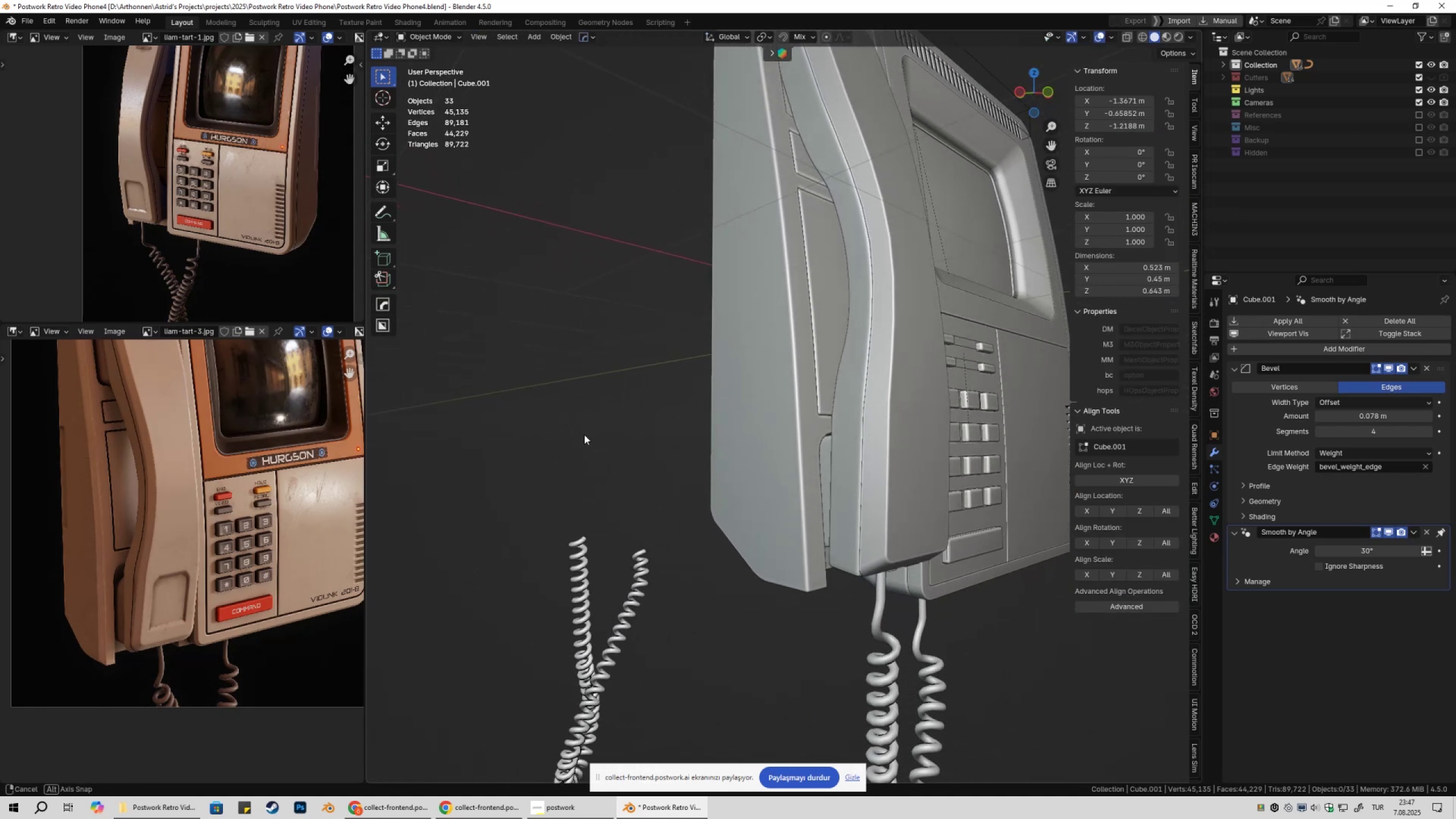 
hold_key(key=ShiftLeft, duration=0.33)
 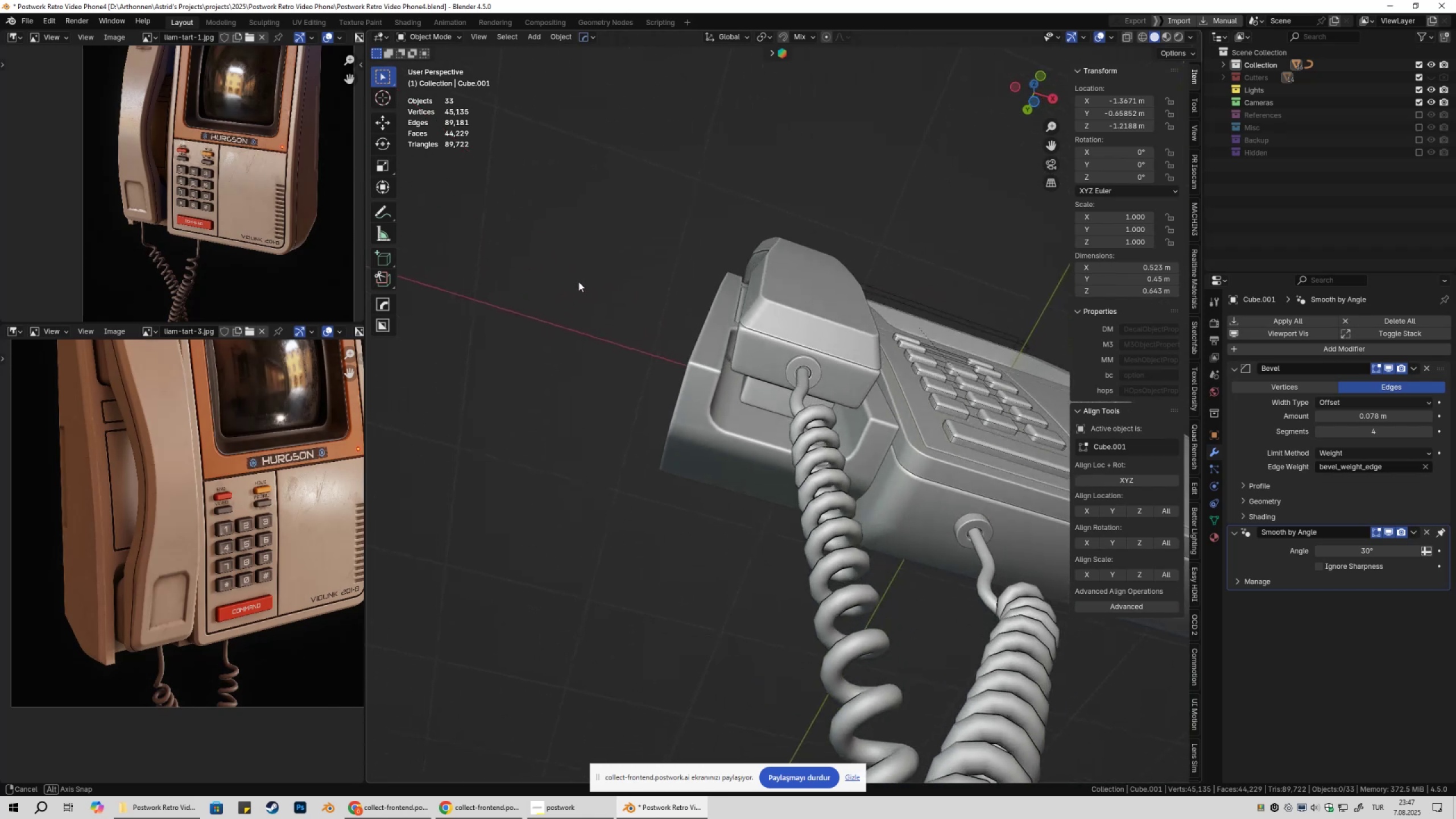 
wait(5.86)
 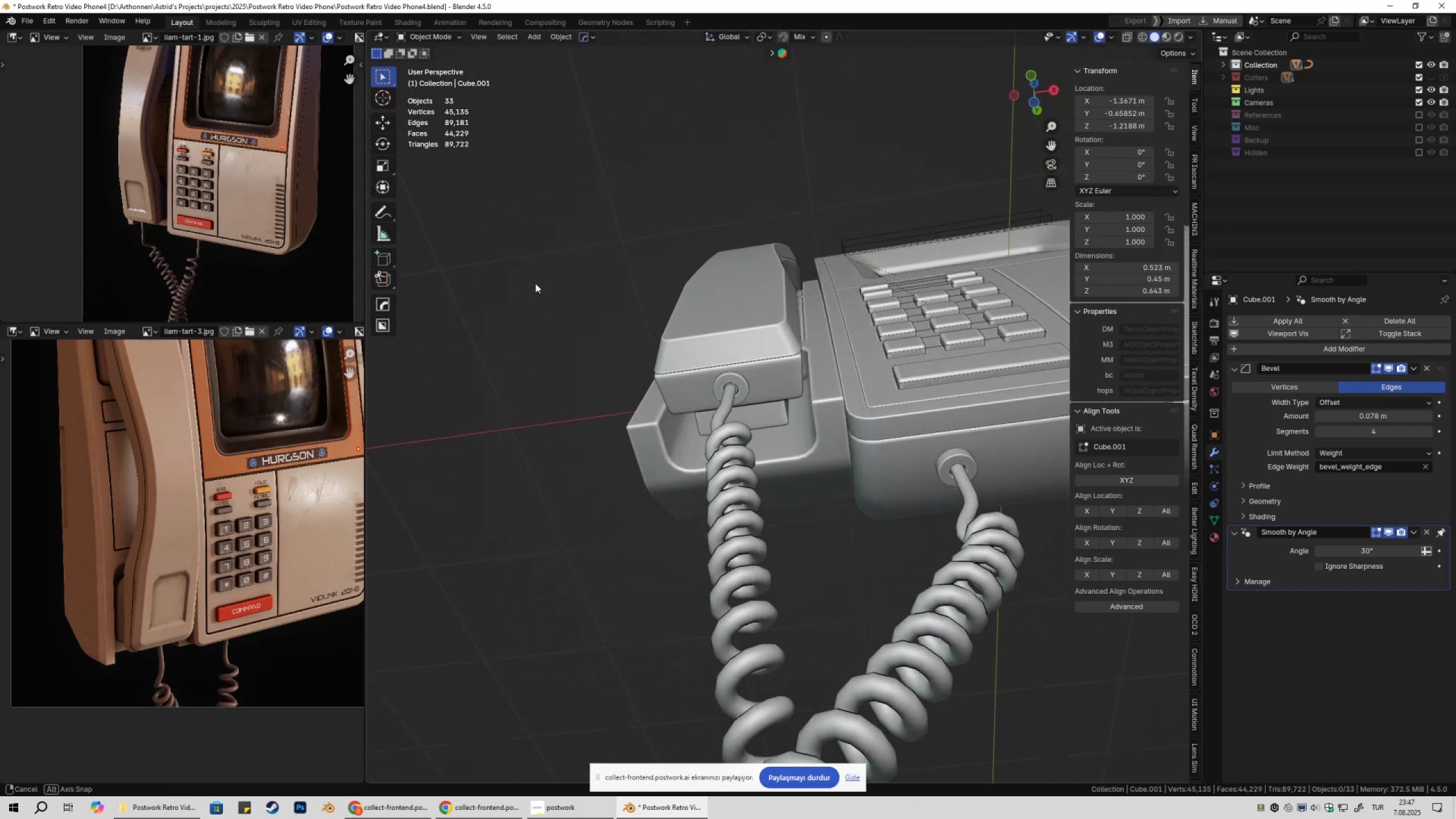 
hold_key(key=ShiftLeft, duration=0.3)
 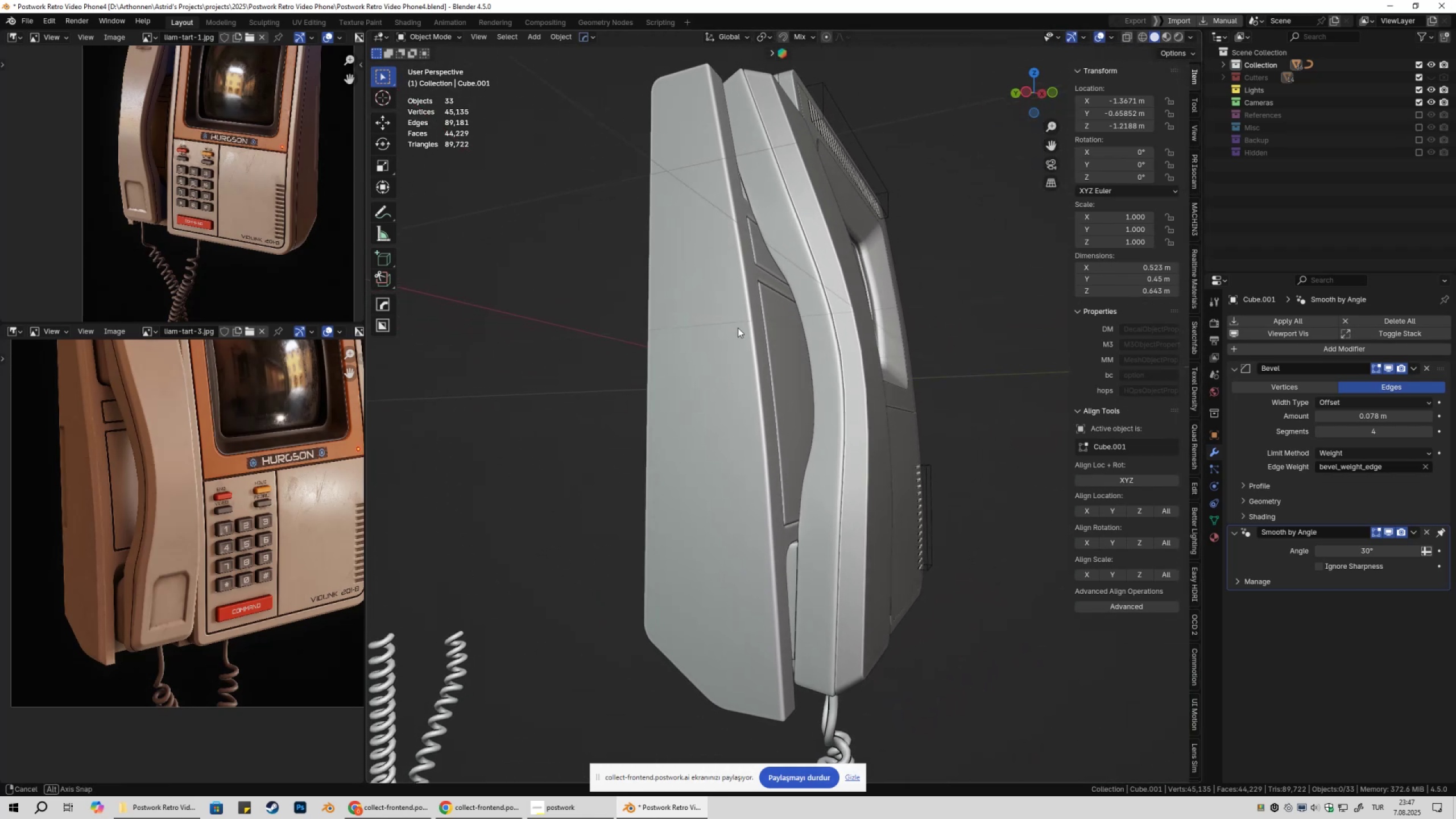 
key(Shift+ShiftLeft)
 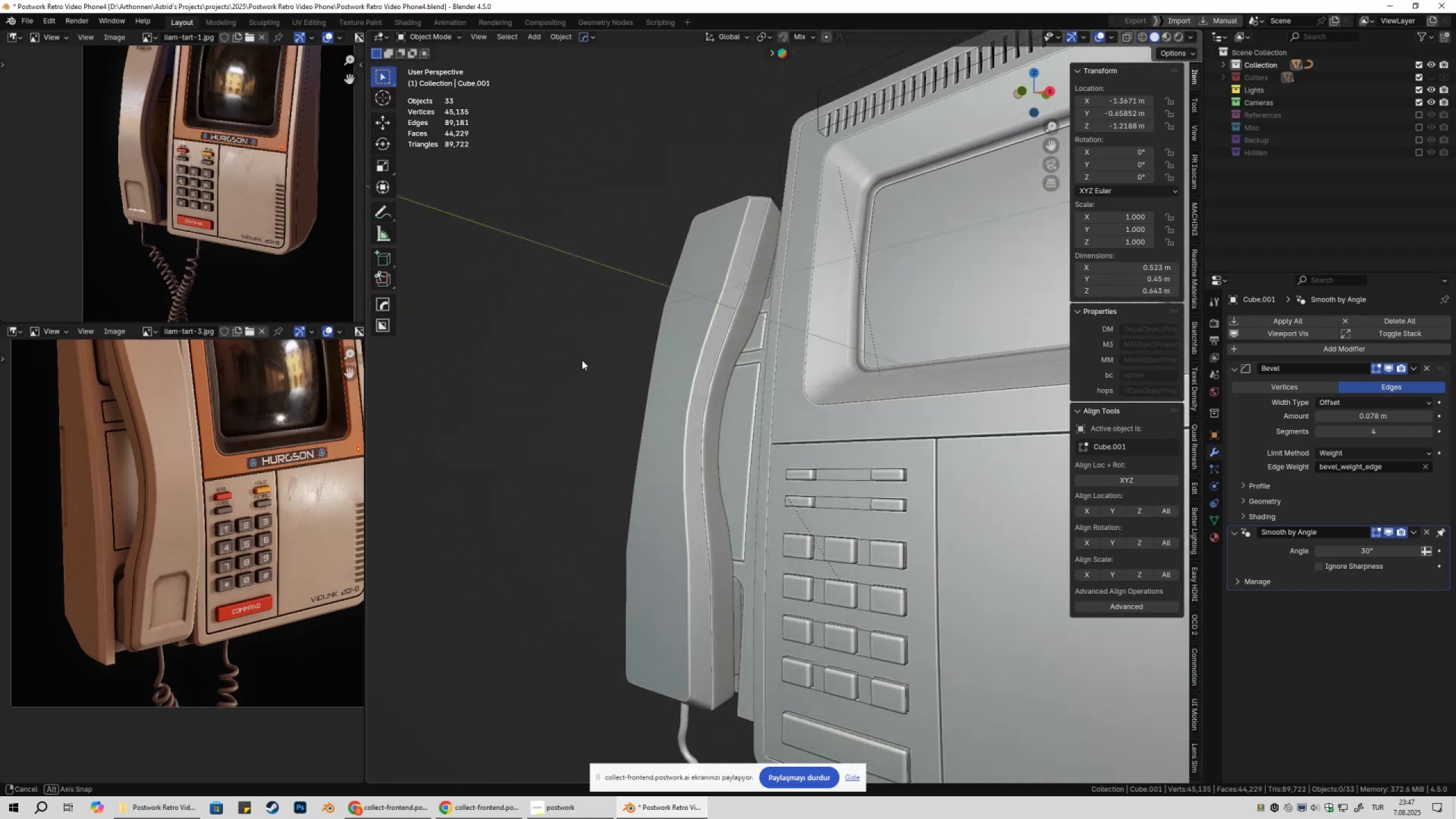 
scroll: coordinate [635, 369], scroll_direction: down, amount: 2.0
 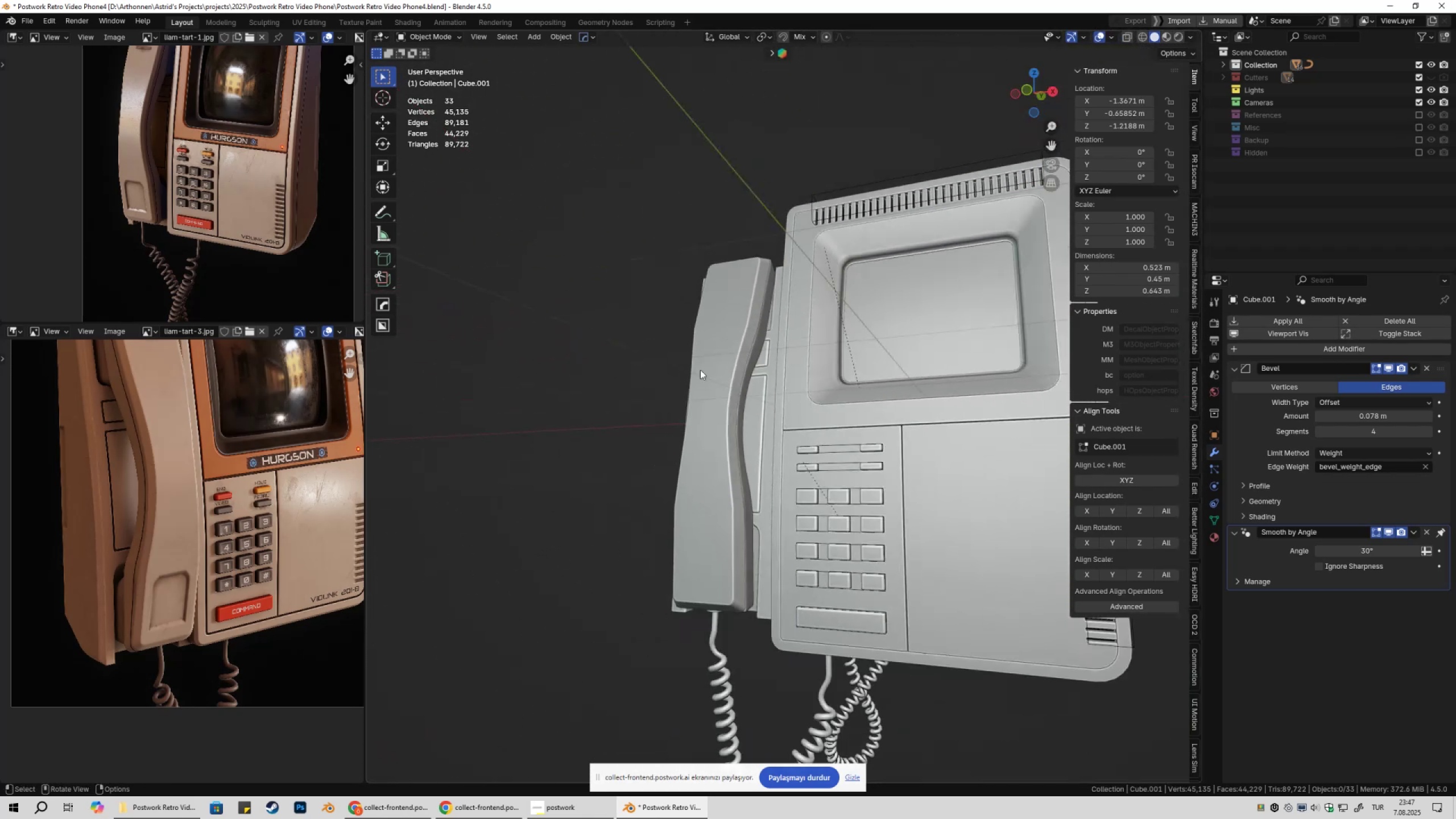 
key(Shift+ShiftLeft)
 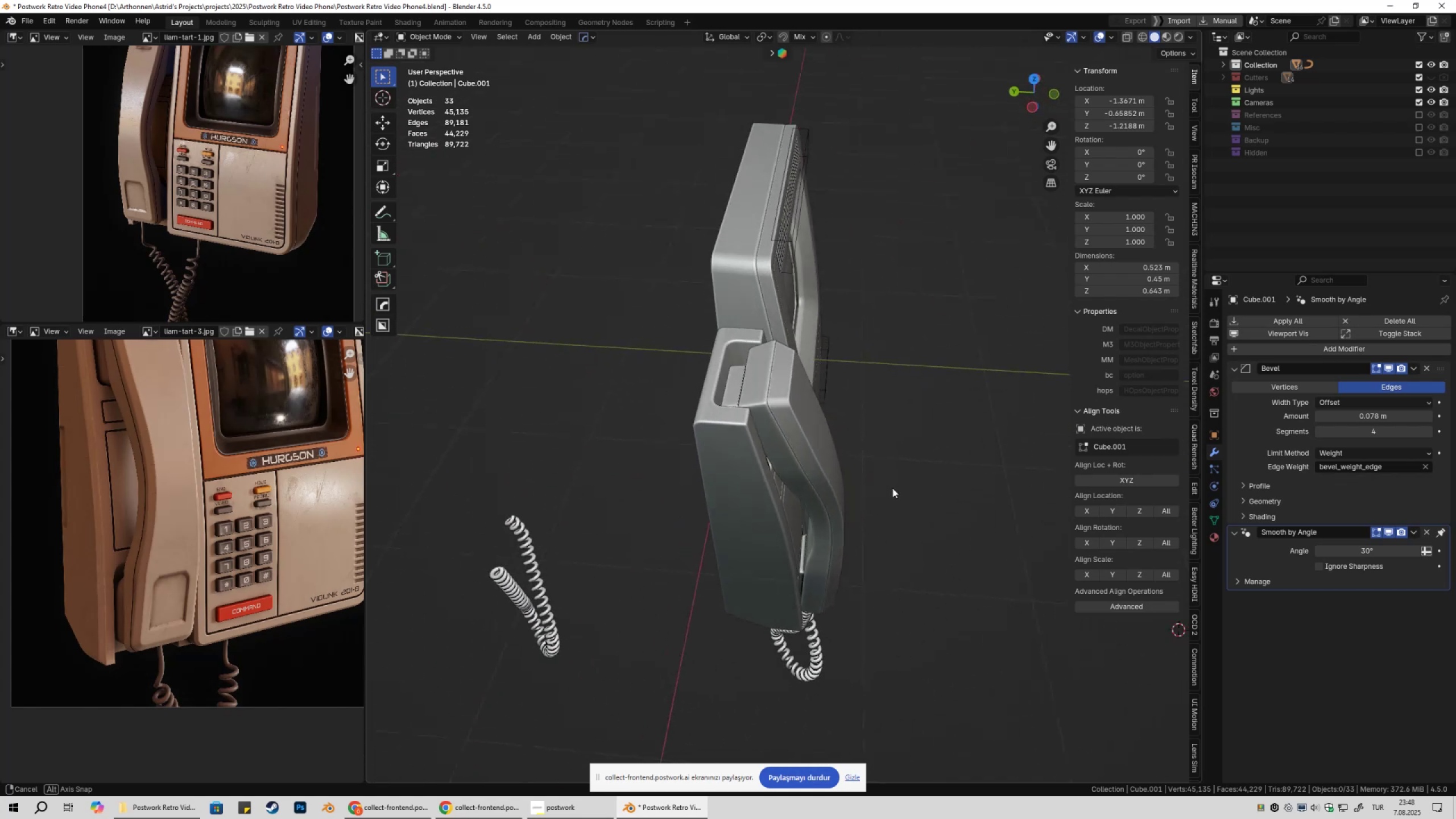 
wait(7.24)
 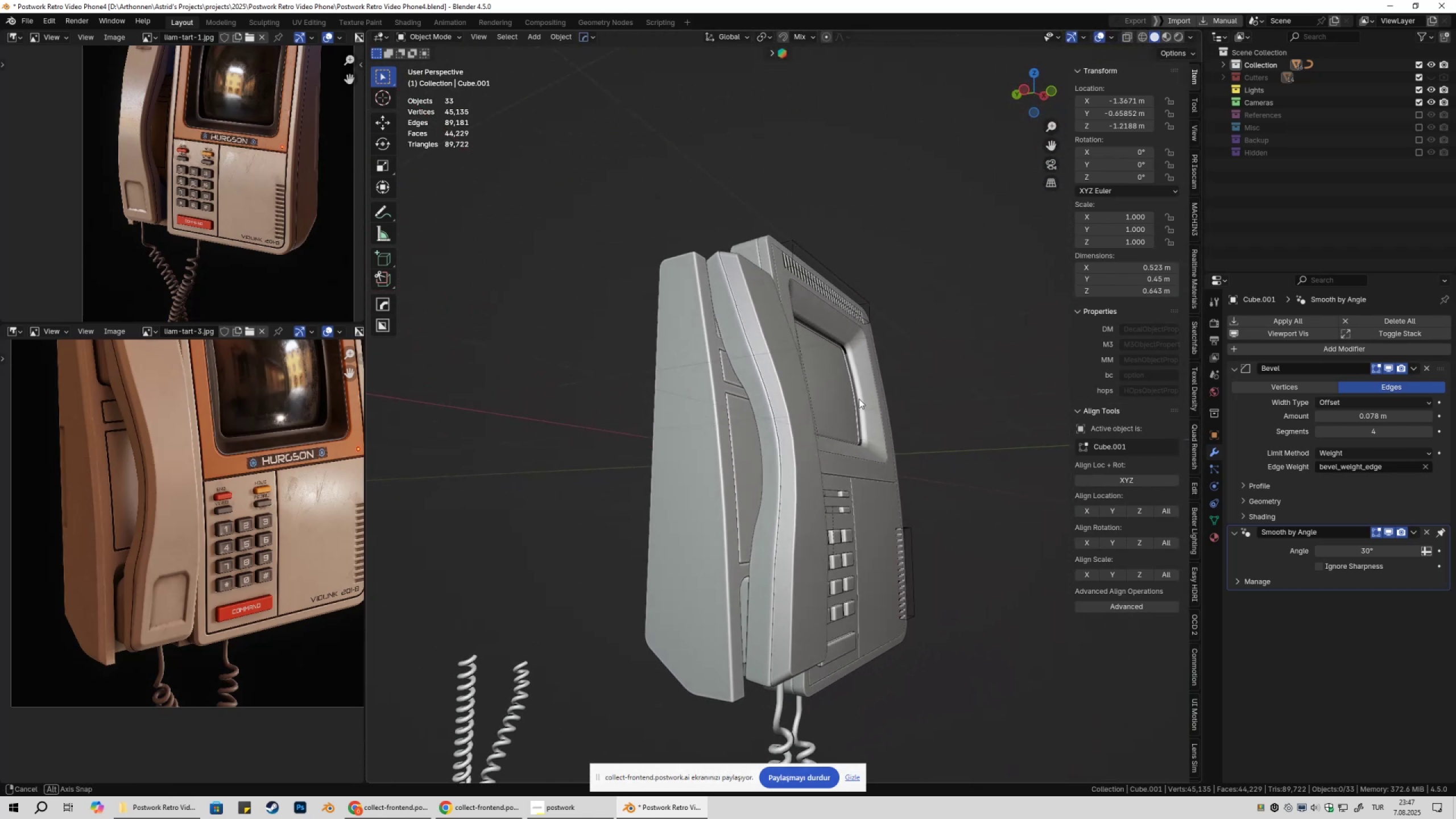 
key(Shift+ShiftLeft)
 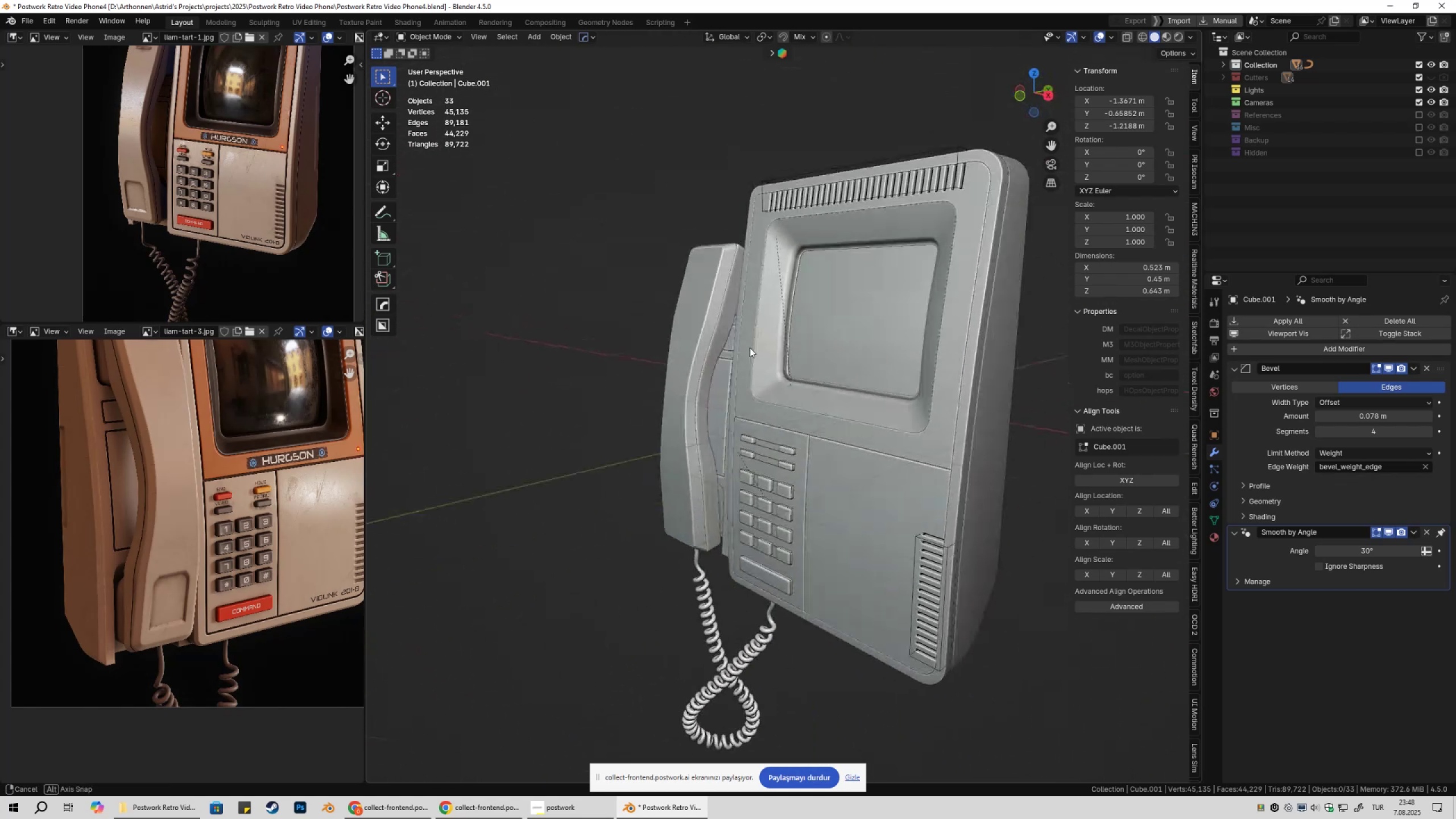 
key(Shift+ShiftLeft)
 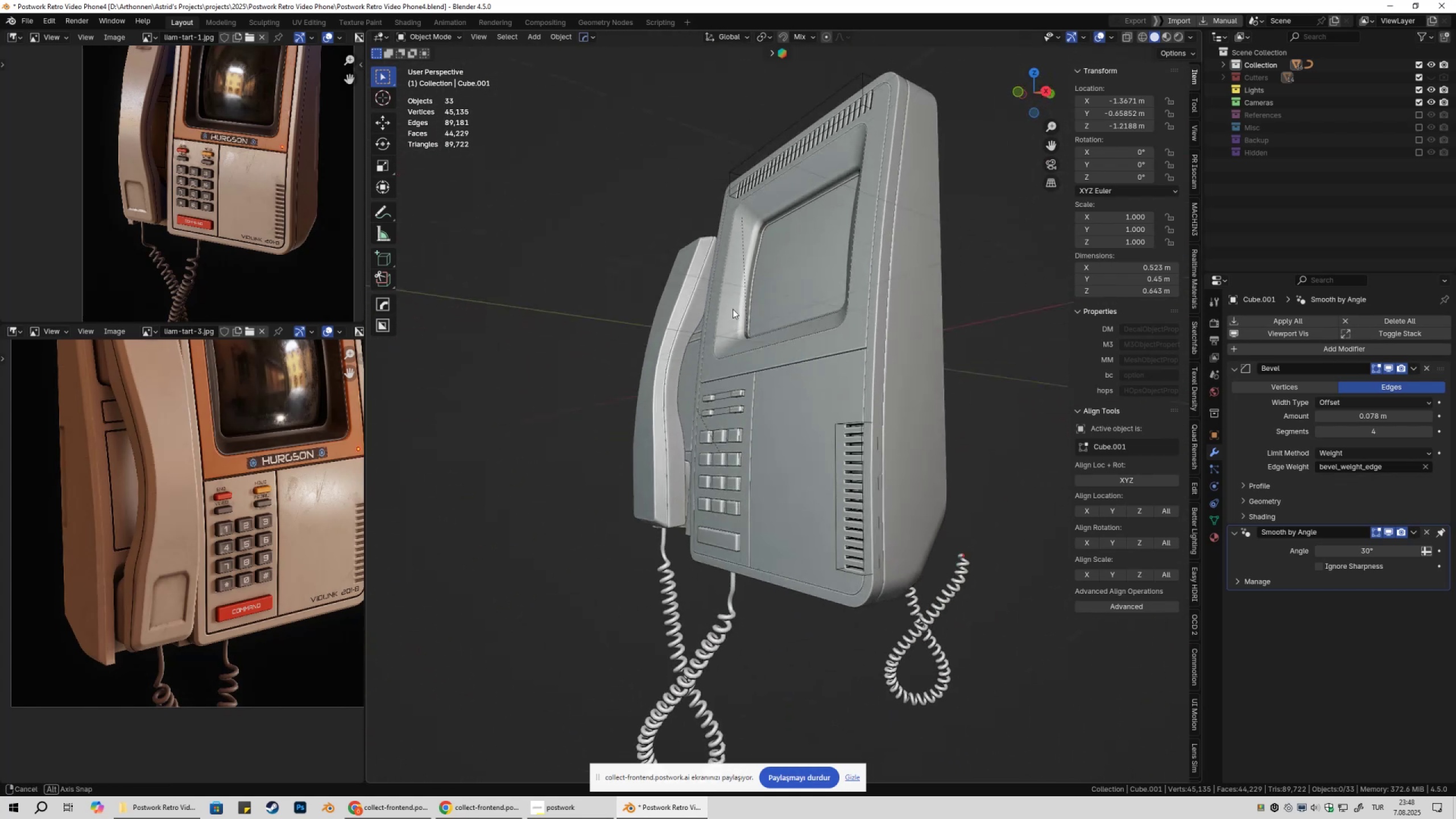 
key(Shift+ShiftLeft)
 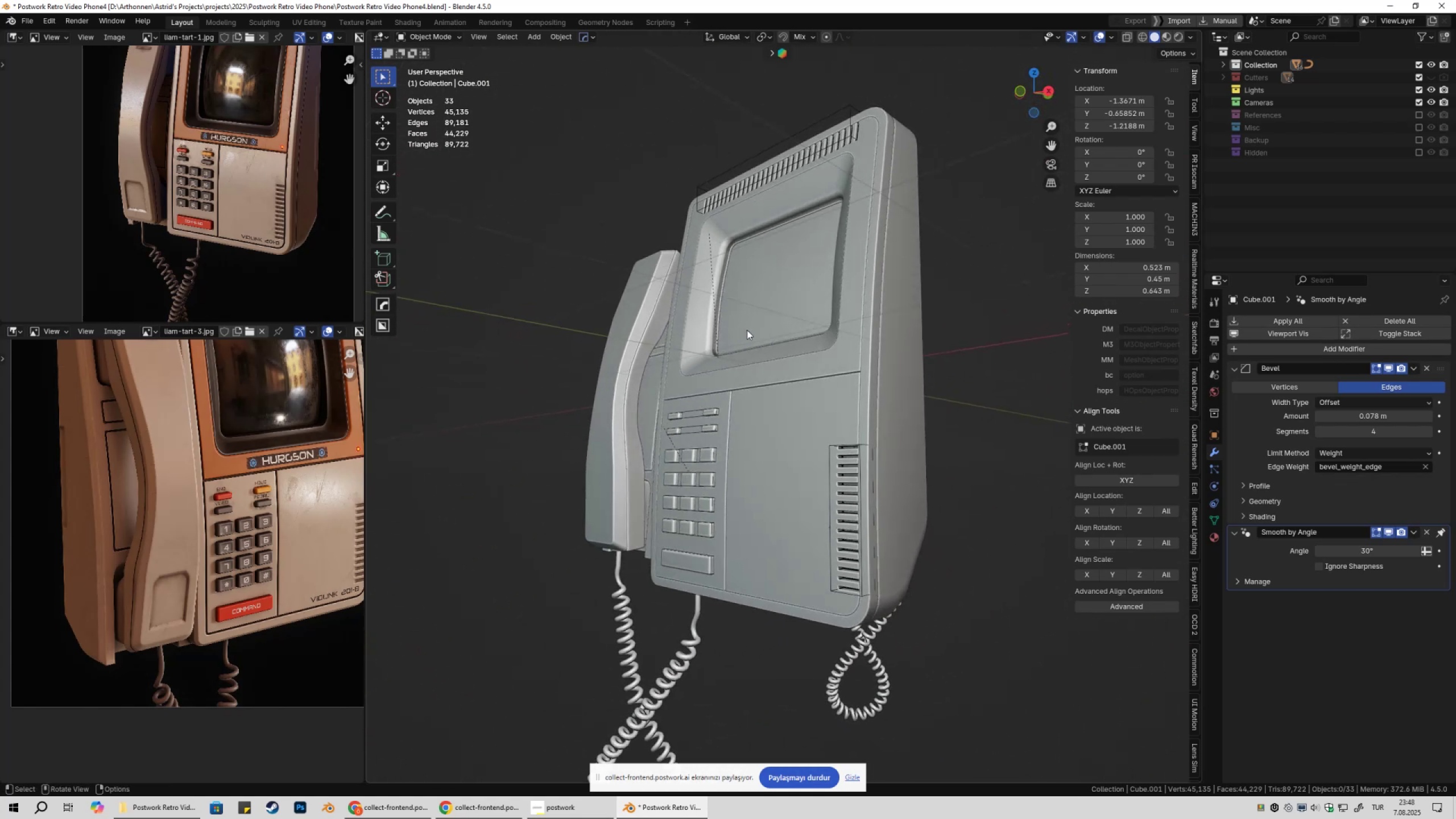 
key(Shift+ShiftLeft)
 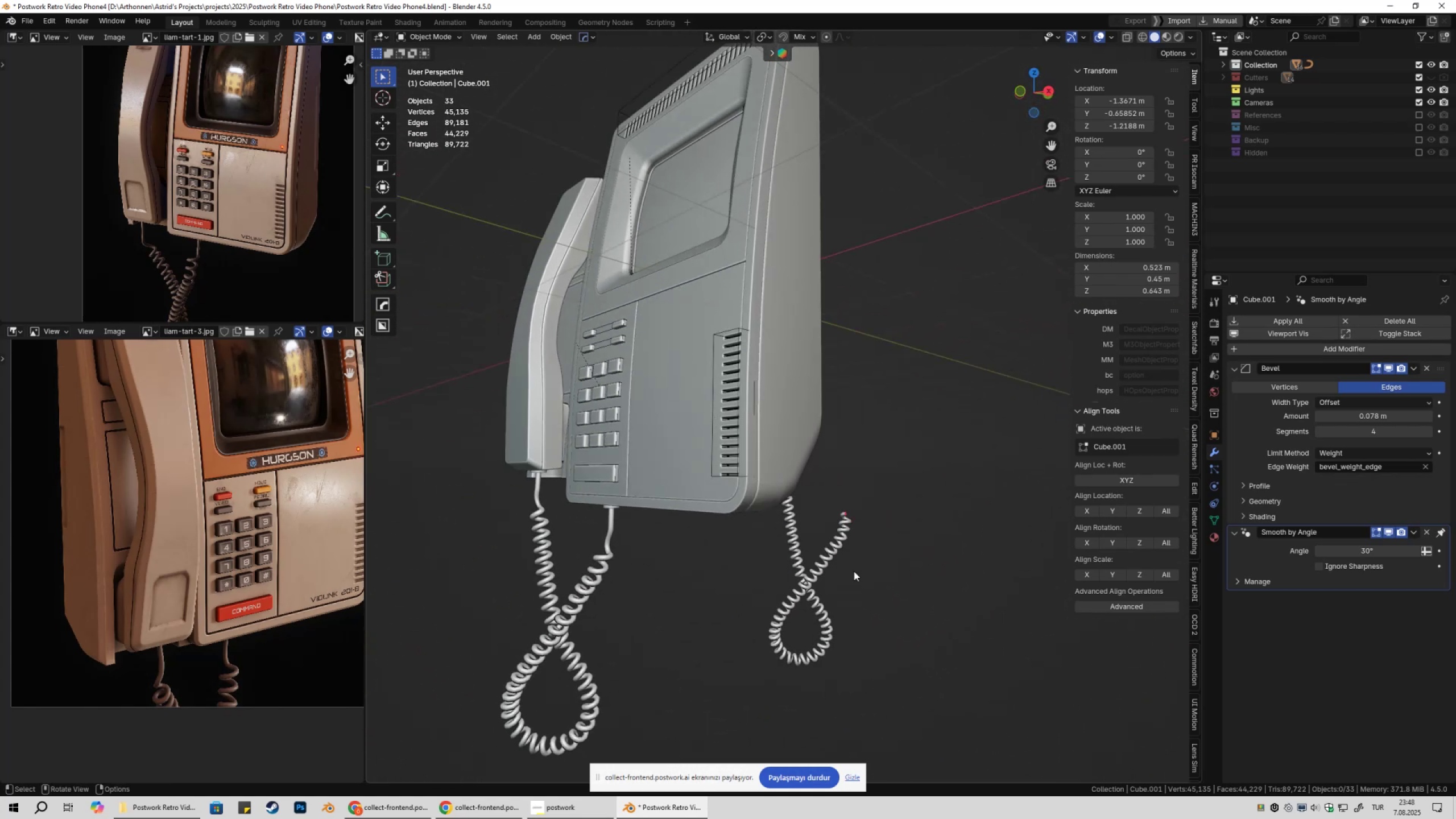 
key(Shift+ShiftLeft)
 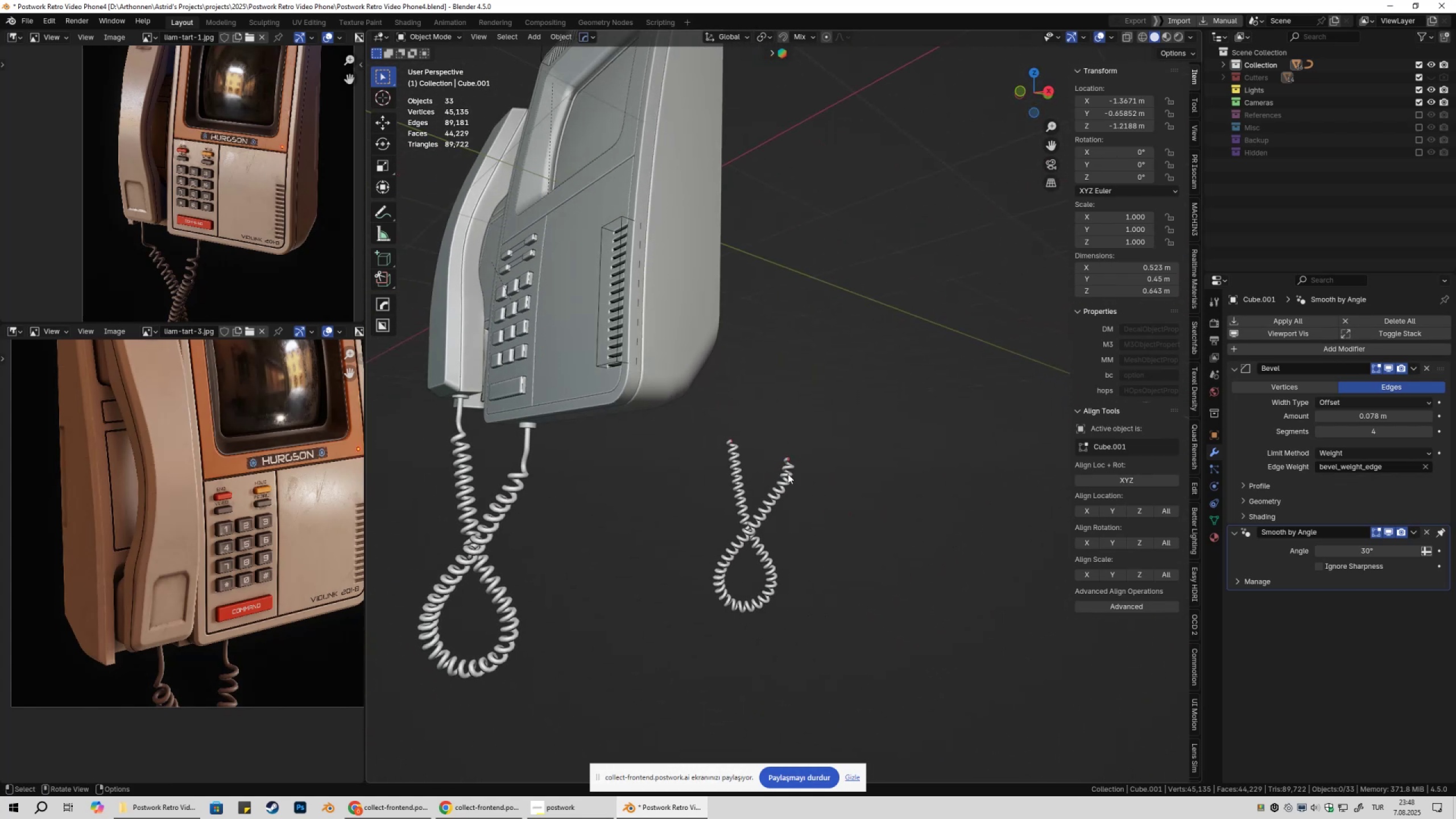 
left_click([781, 483])
 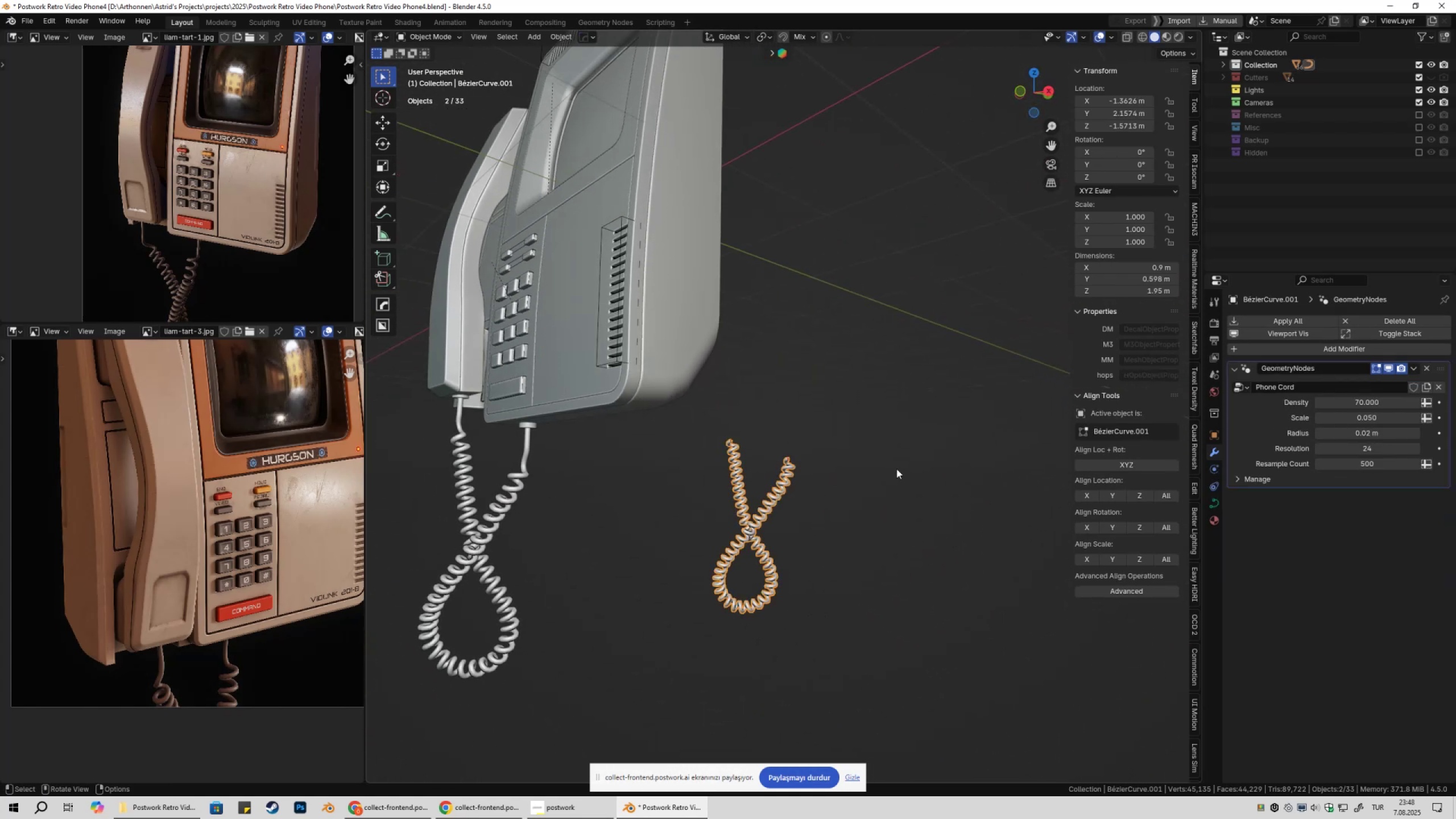 
key(M)
 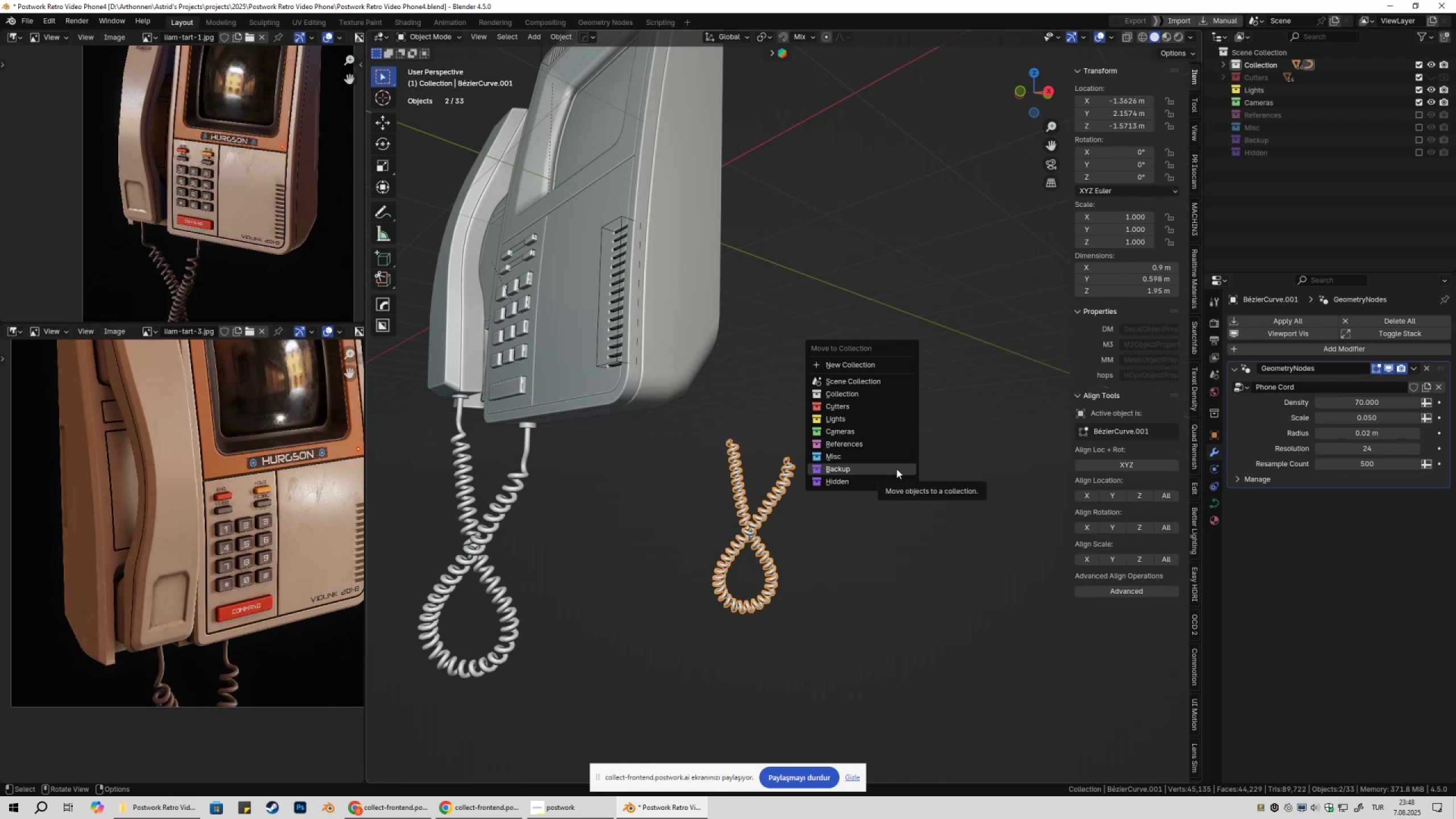 
wait(5.77)
 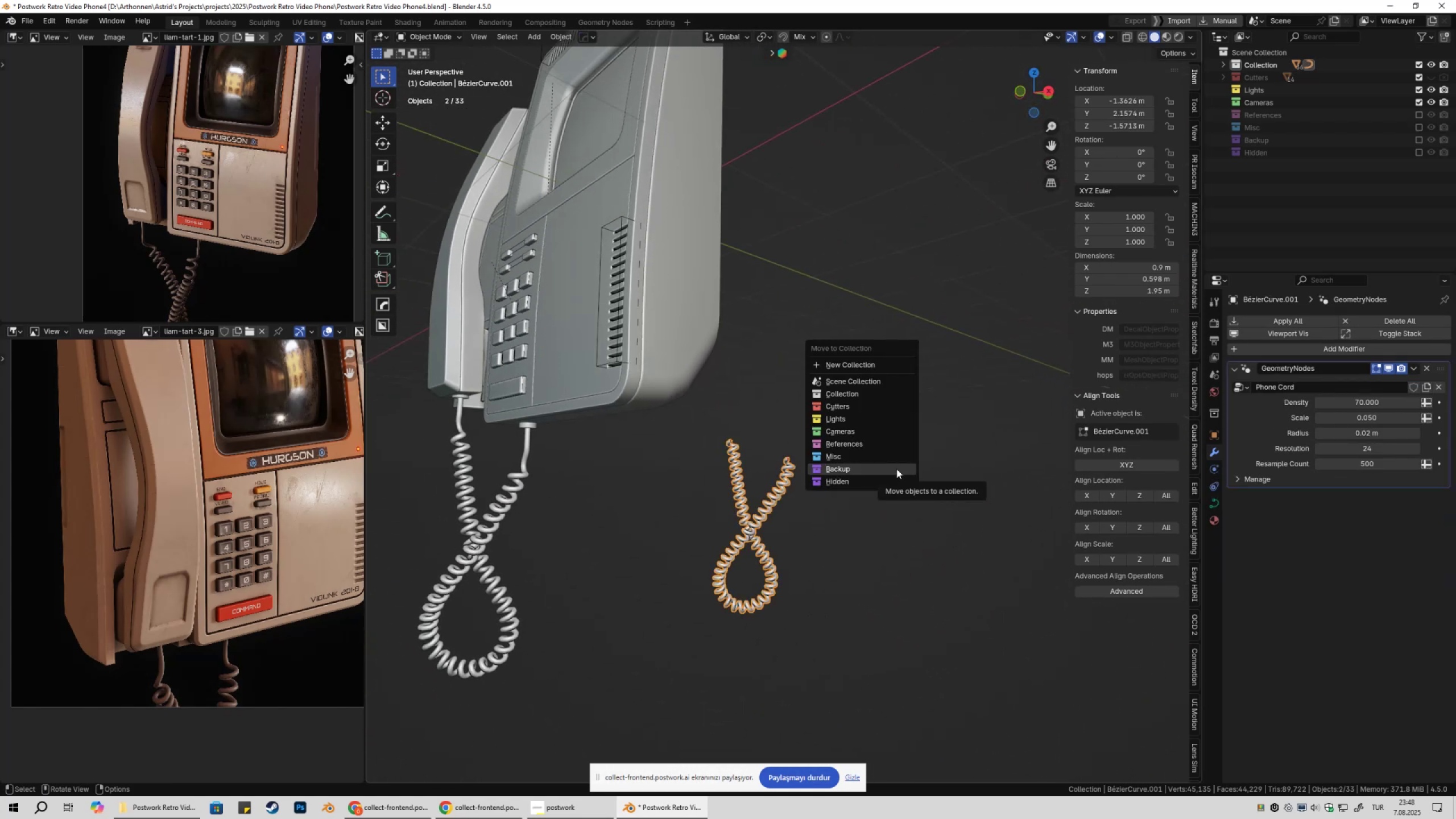 
scroll: coordinate [793, 403], scroll_direction: down, amount: 2.0
 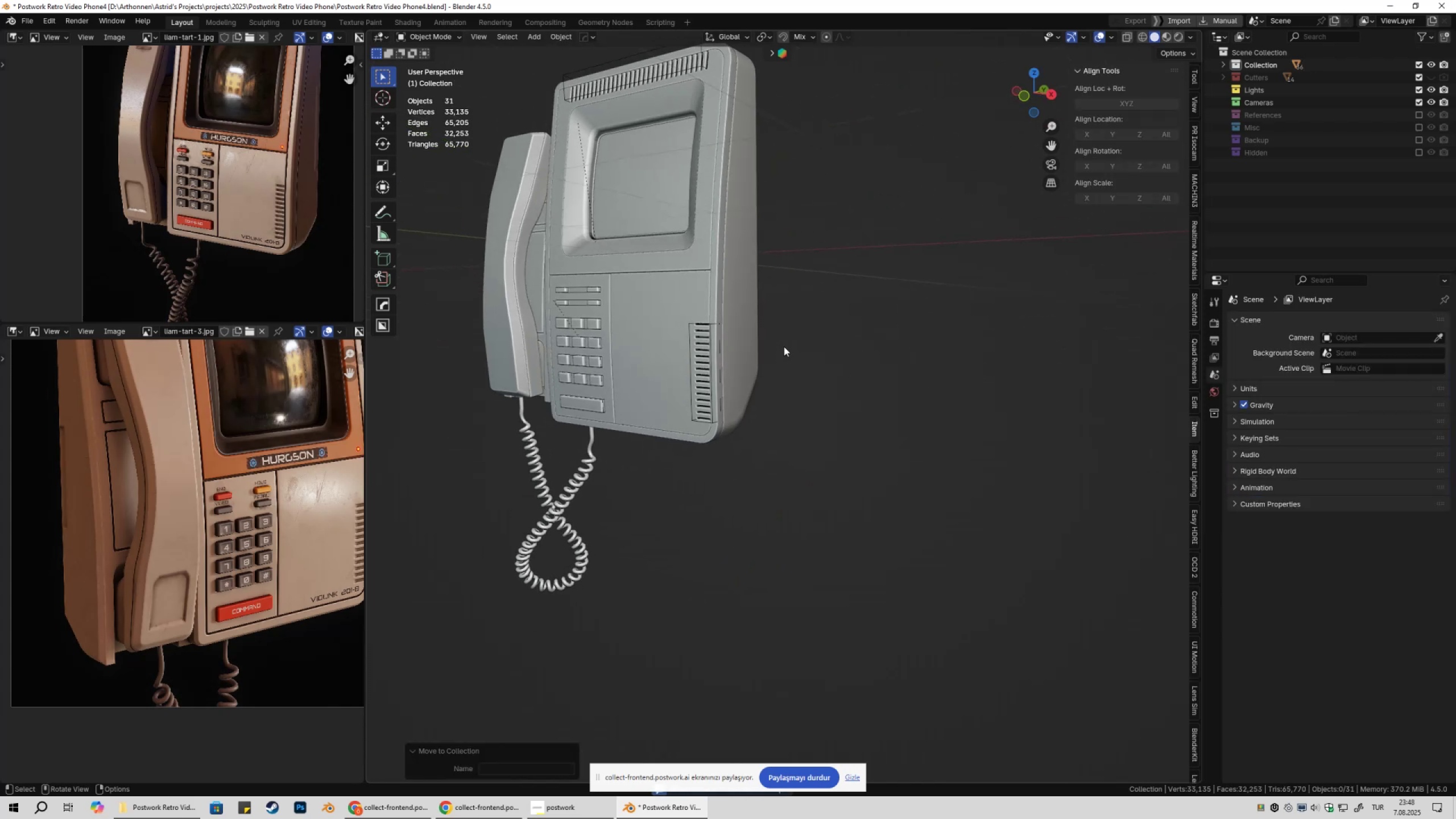 
key(Shift+ShiftLeft)
 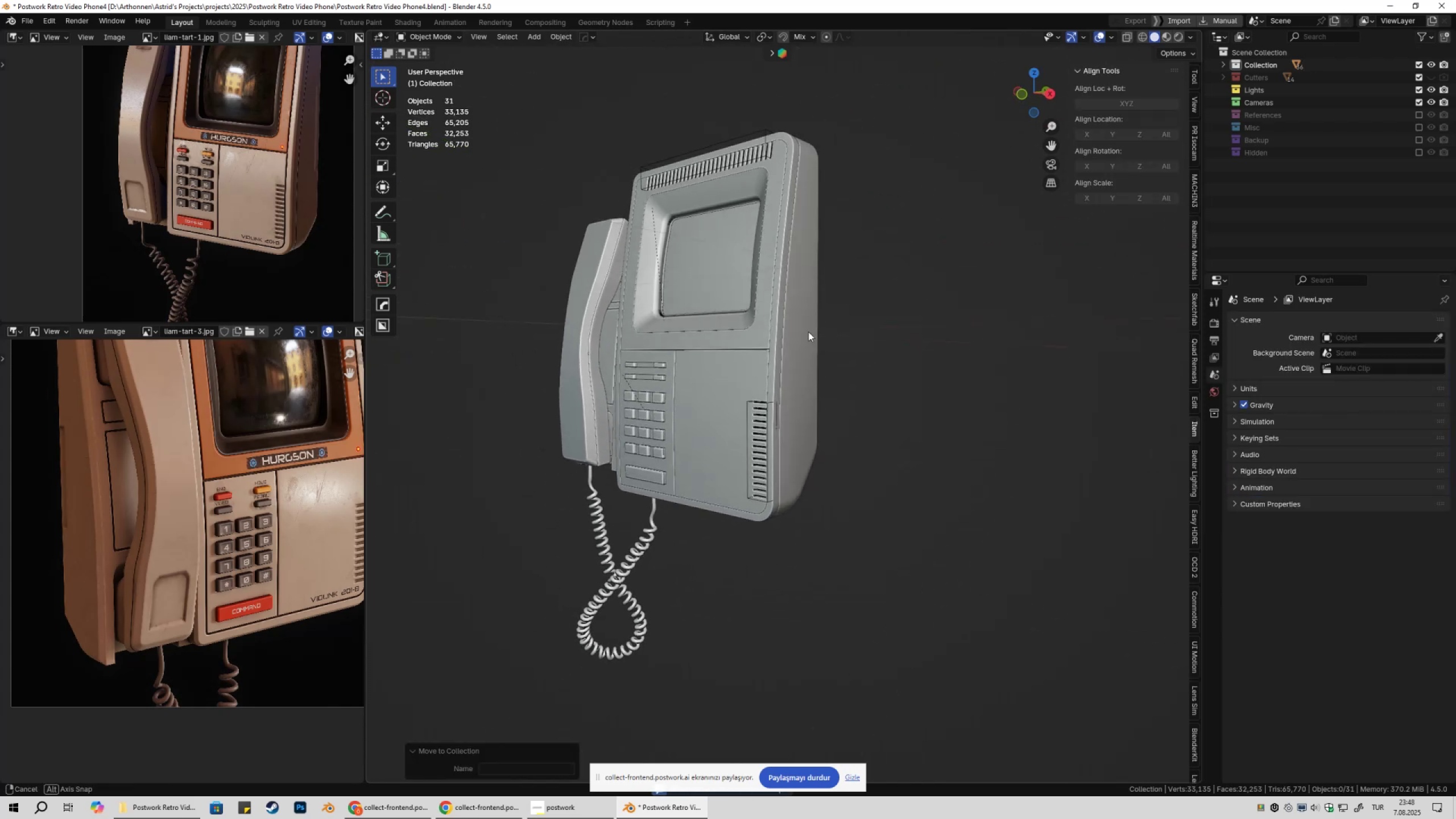 
key(Control+ControlLeft)
 